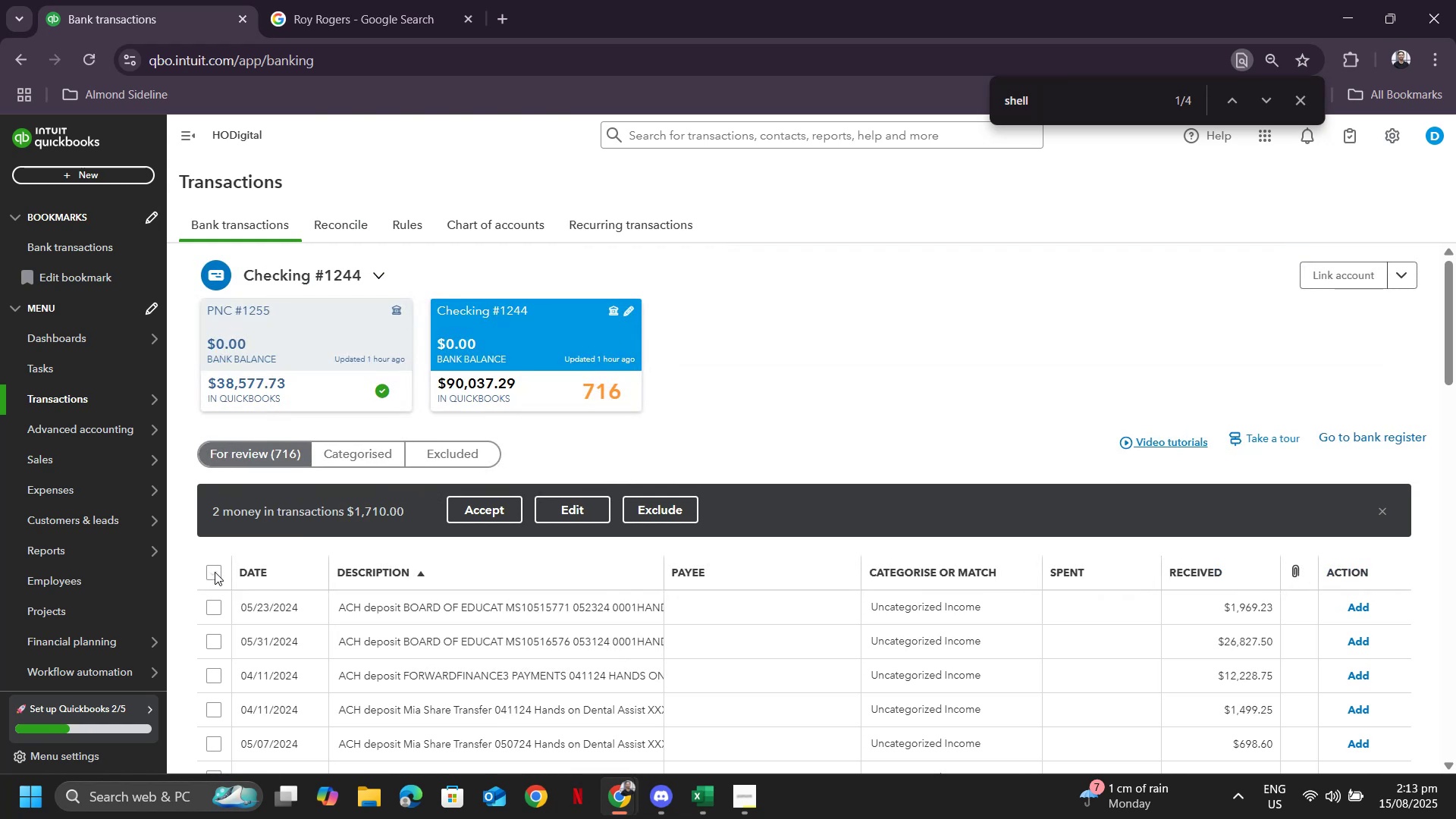 
left_click([212, 576])
 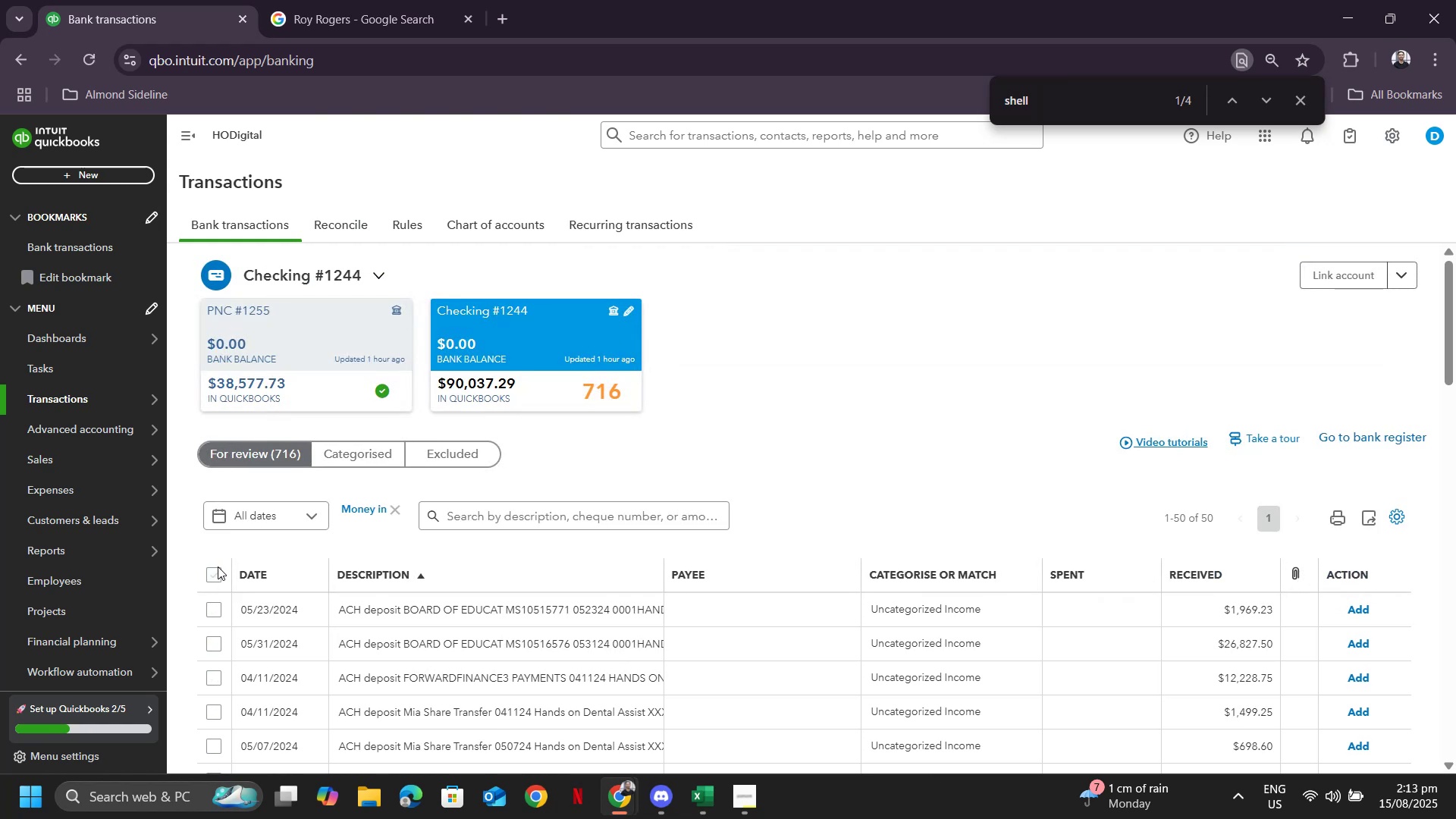 
scroll: coordinate [481, 539], scroll_direction: down, amount: 13.0
 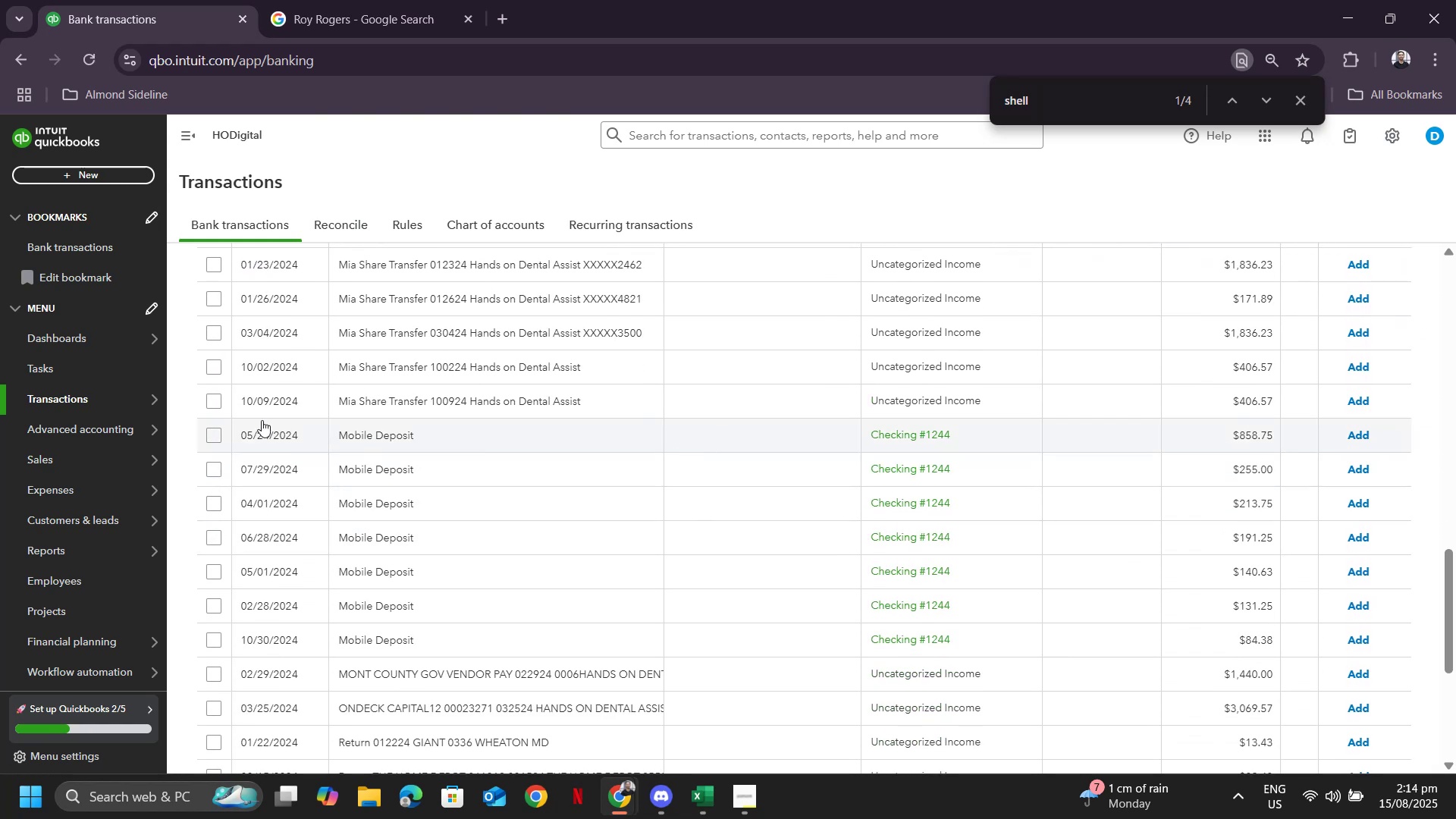 
wait(5.5)
 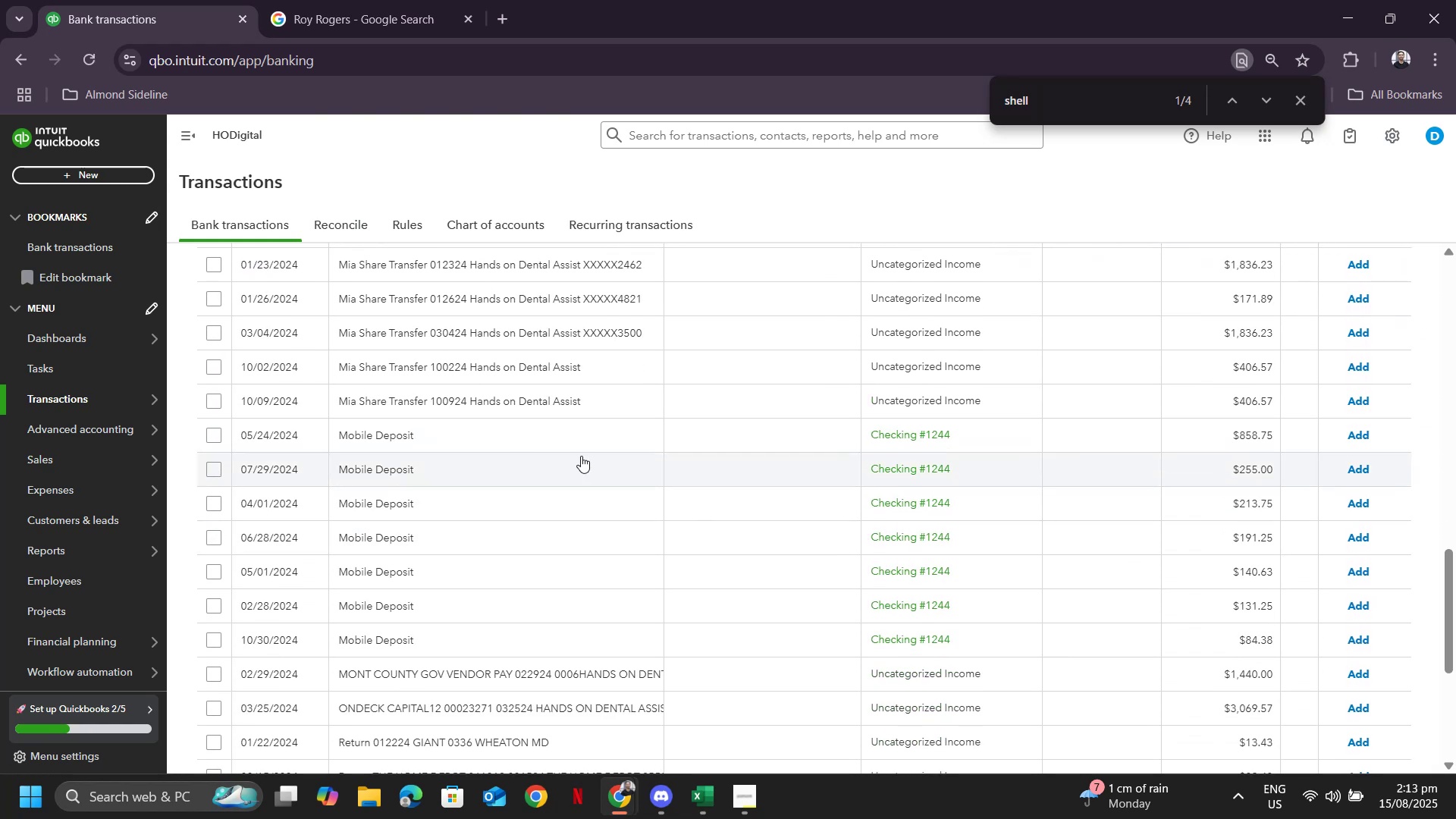 
double_click([215, 435])
 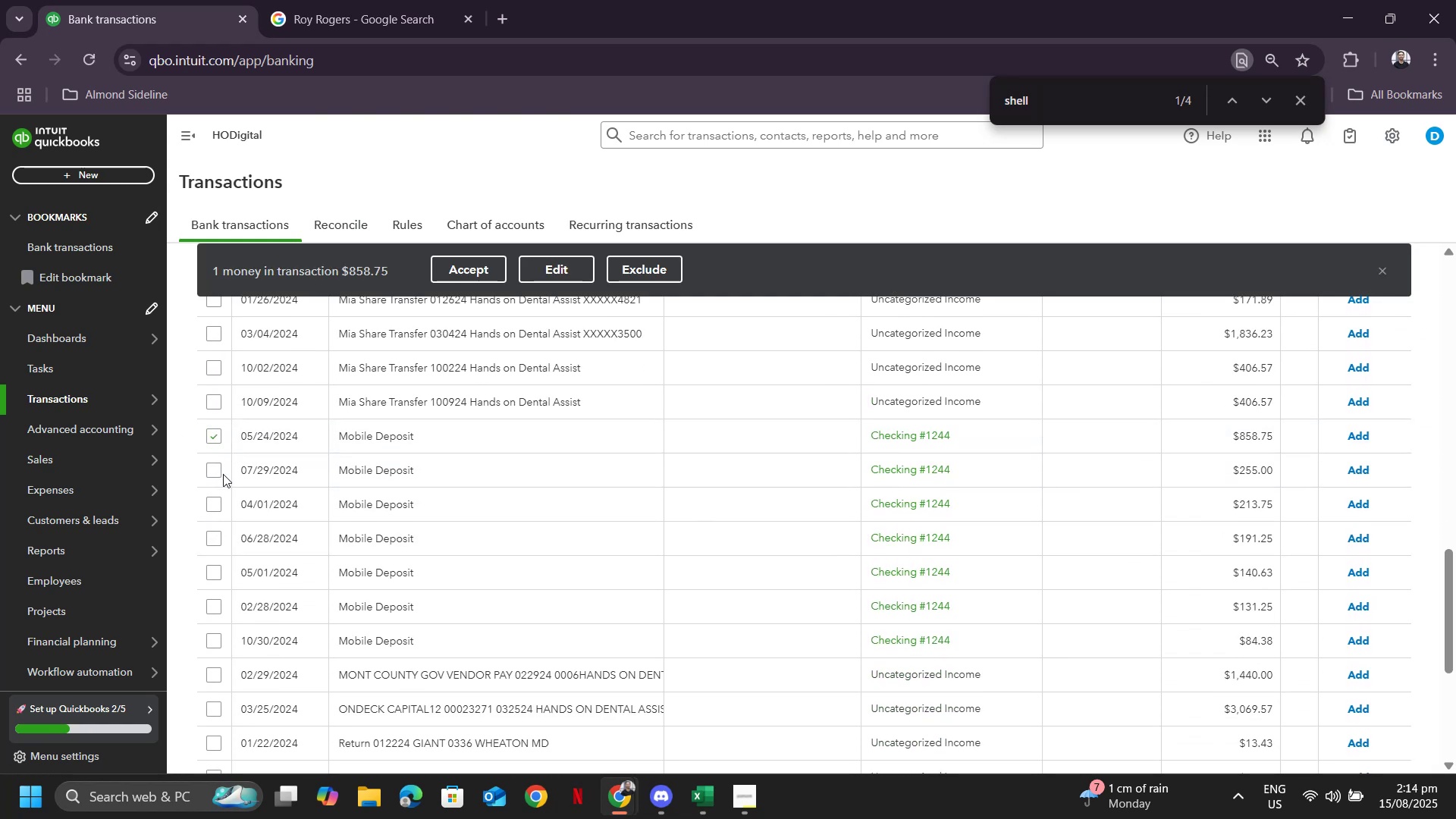 
triple_click([223, 474])
 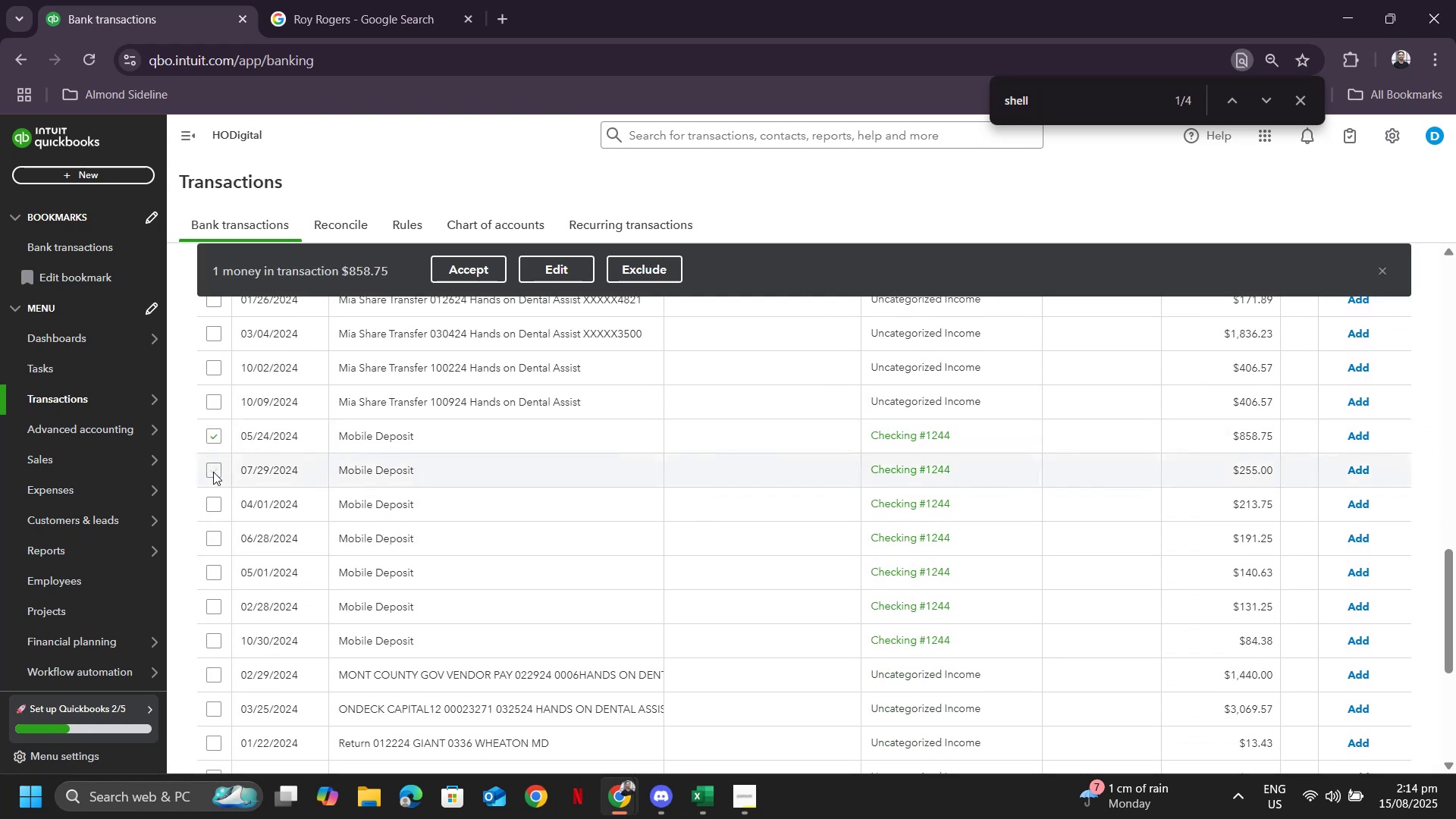 
triple_click([212, 472])
 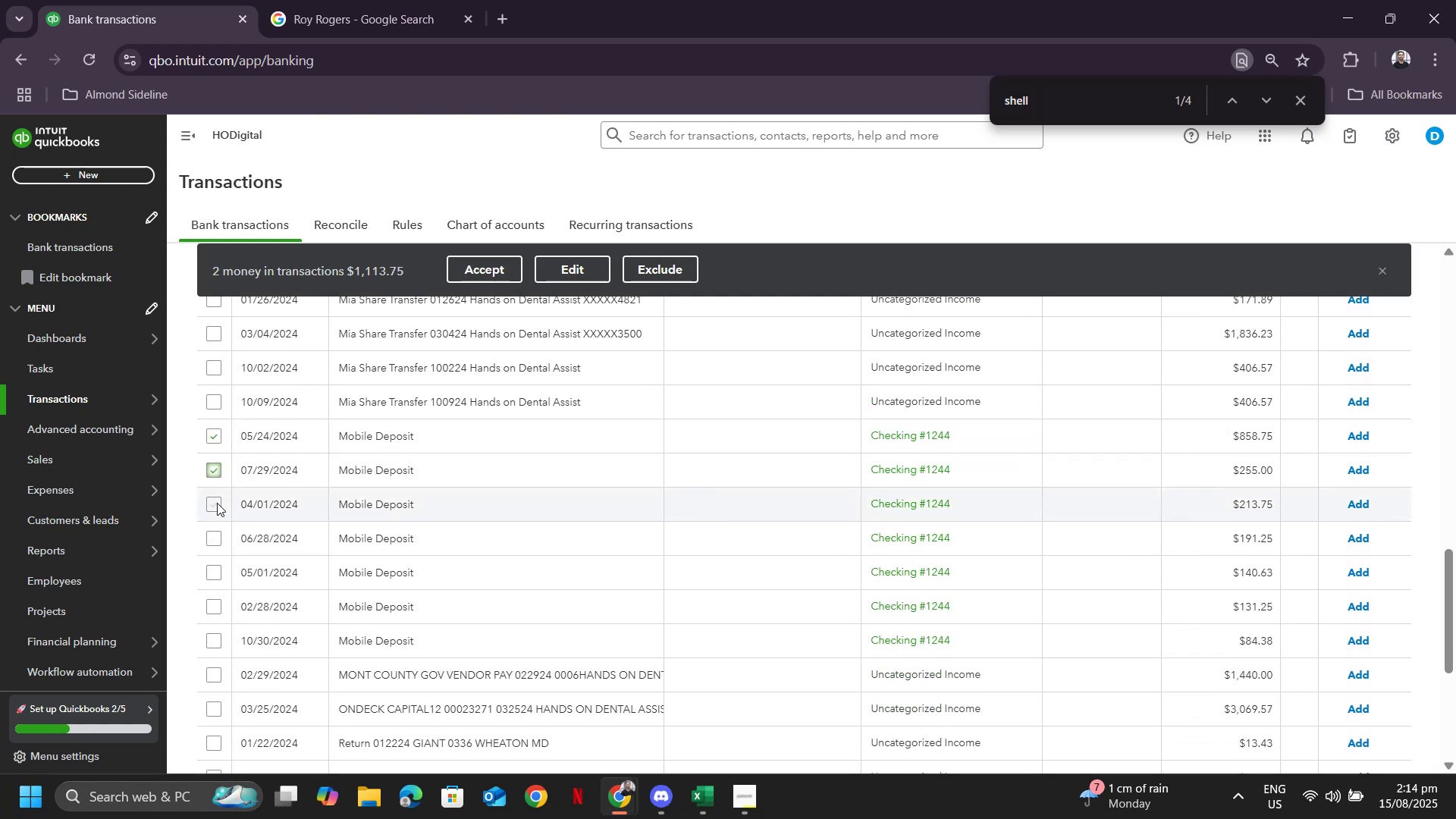 
left_click([217, 503])
 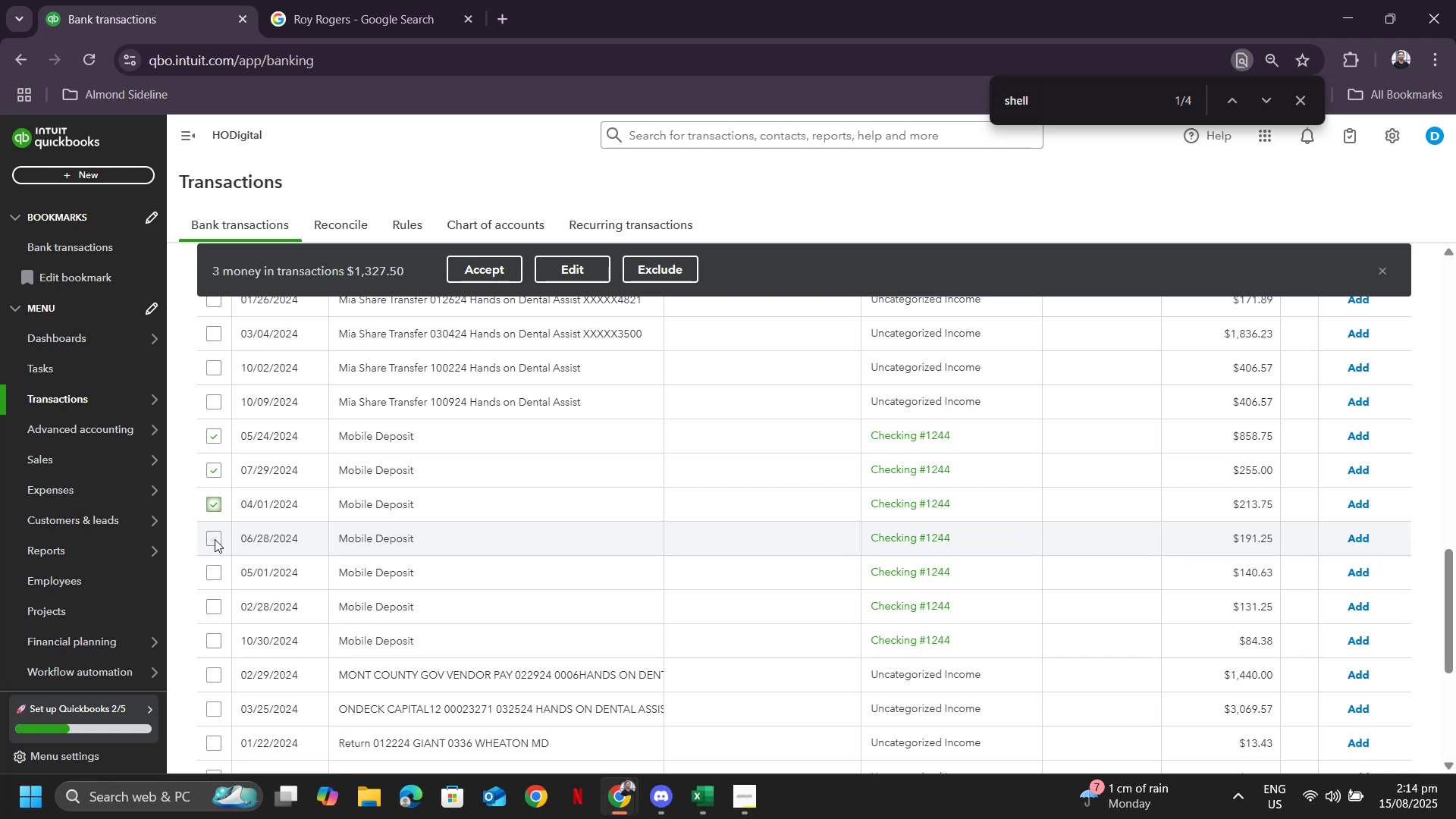 
left_click([215, 539])
 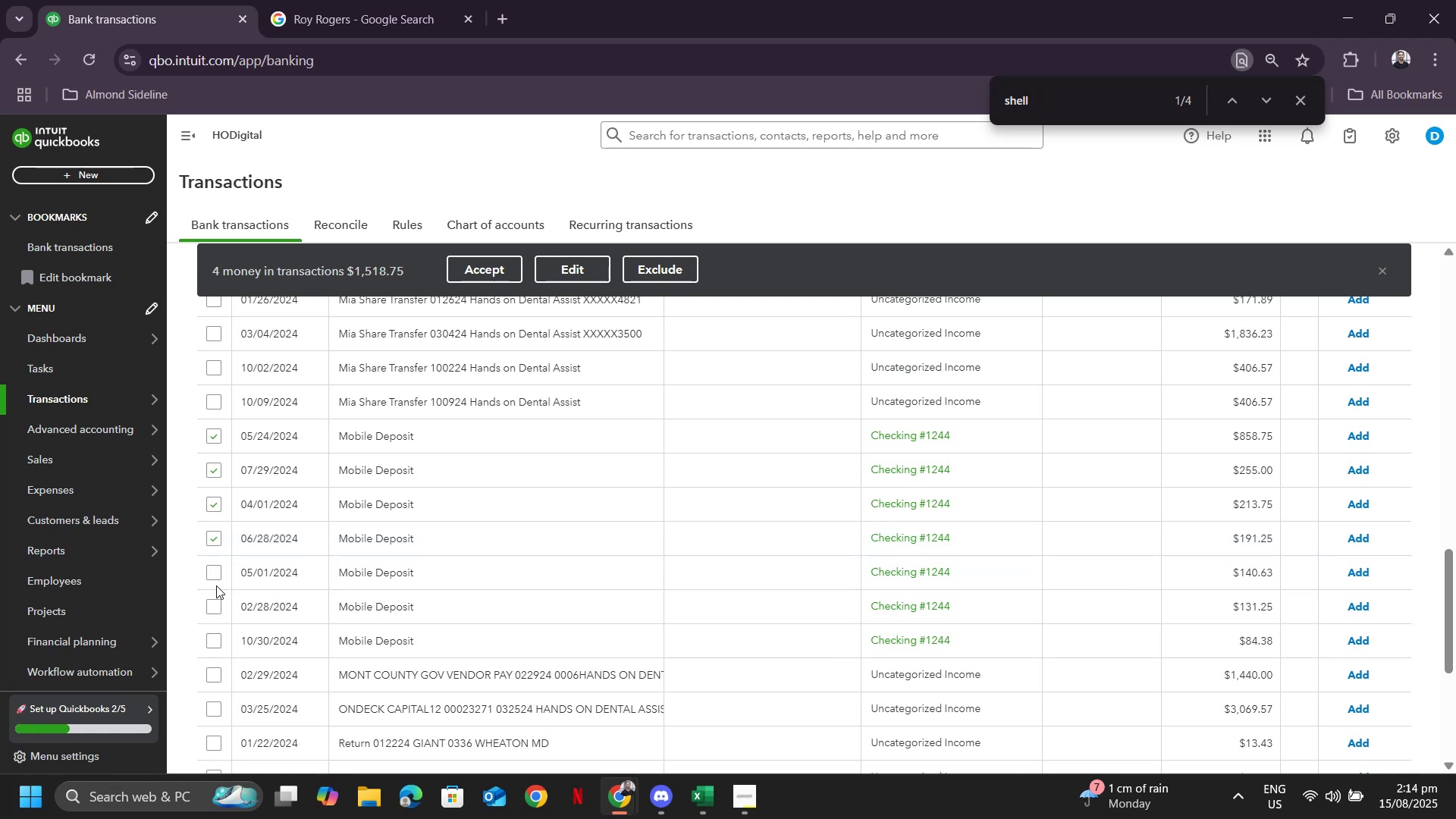 
double_click([213, 576])
 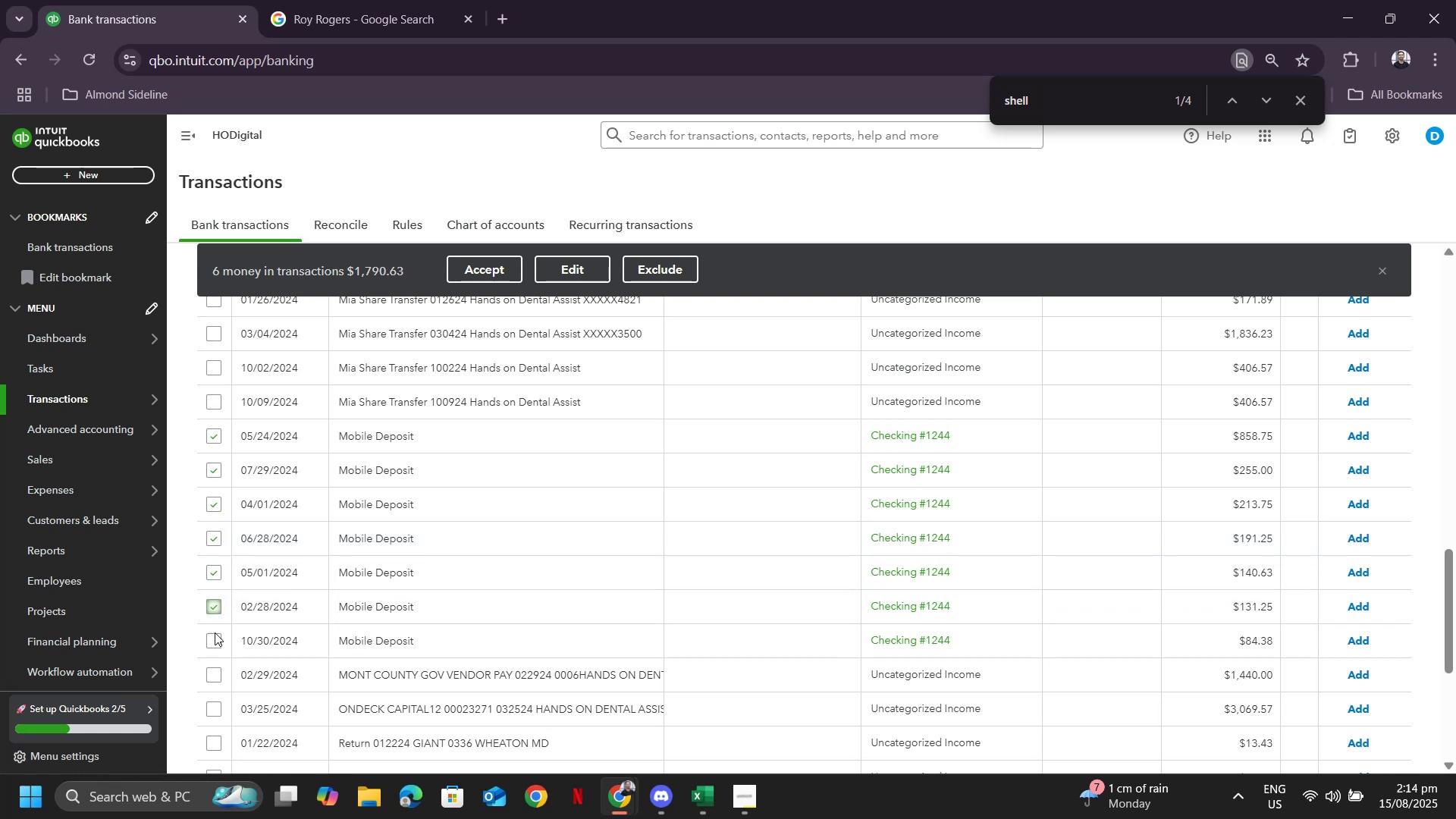 
left_click([211, 651])
 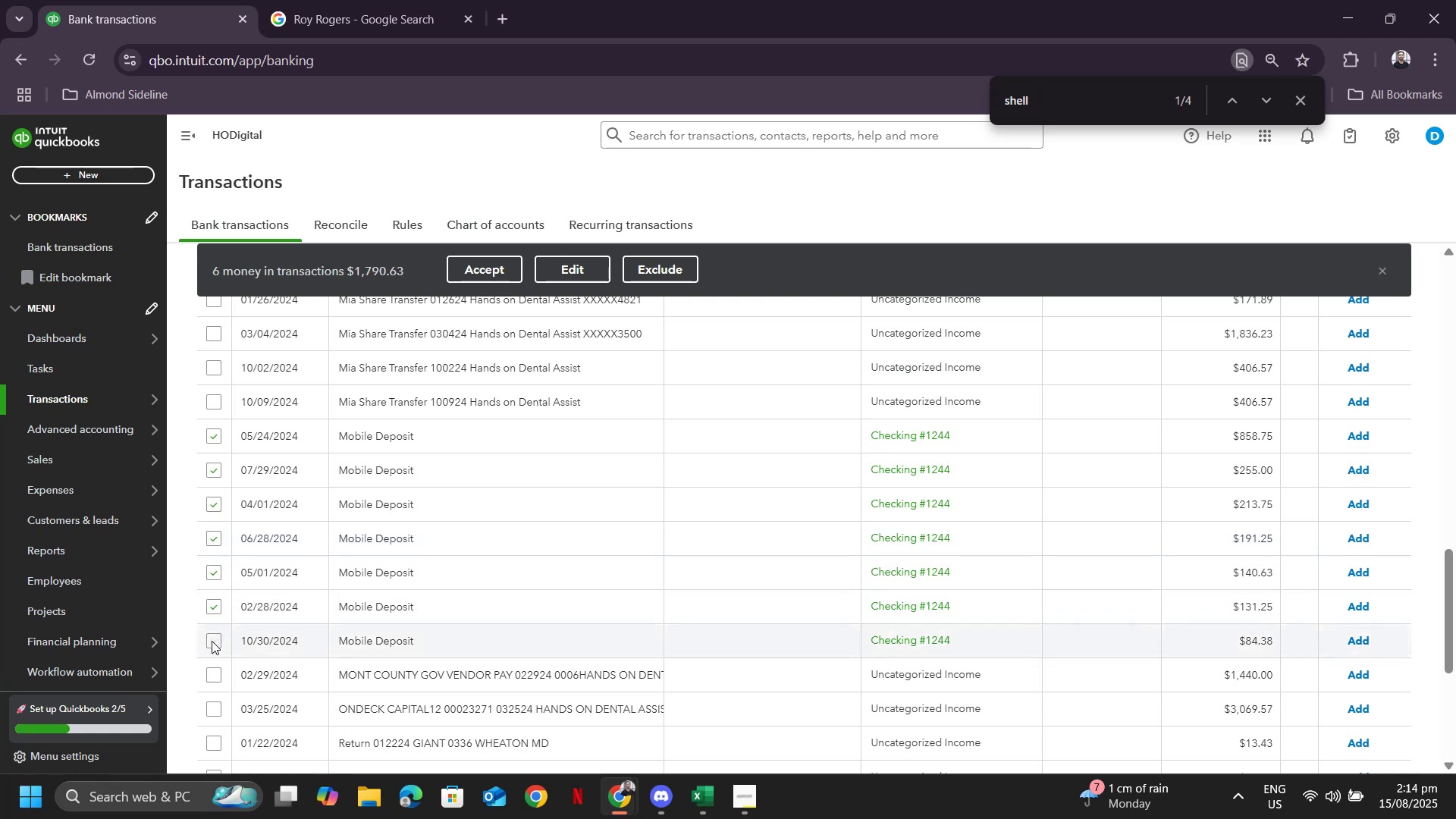 
left_click([212, 641])
 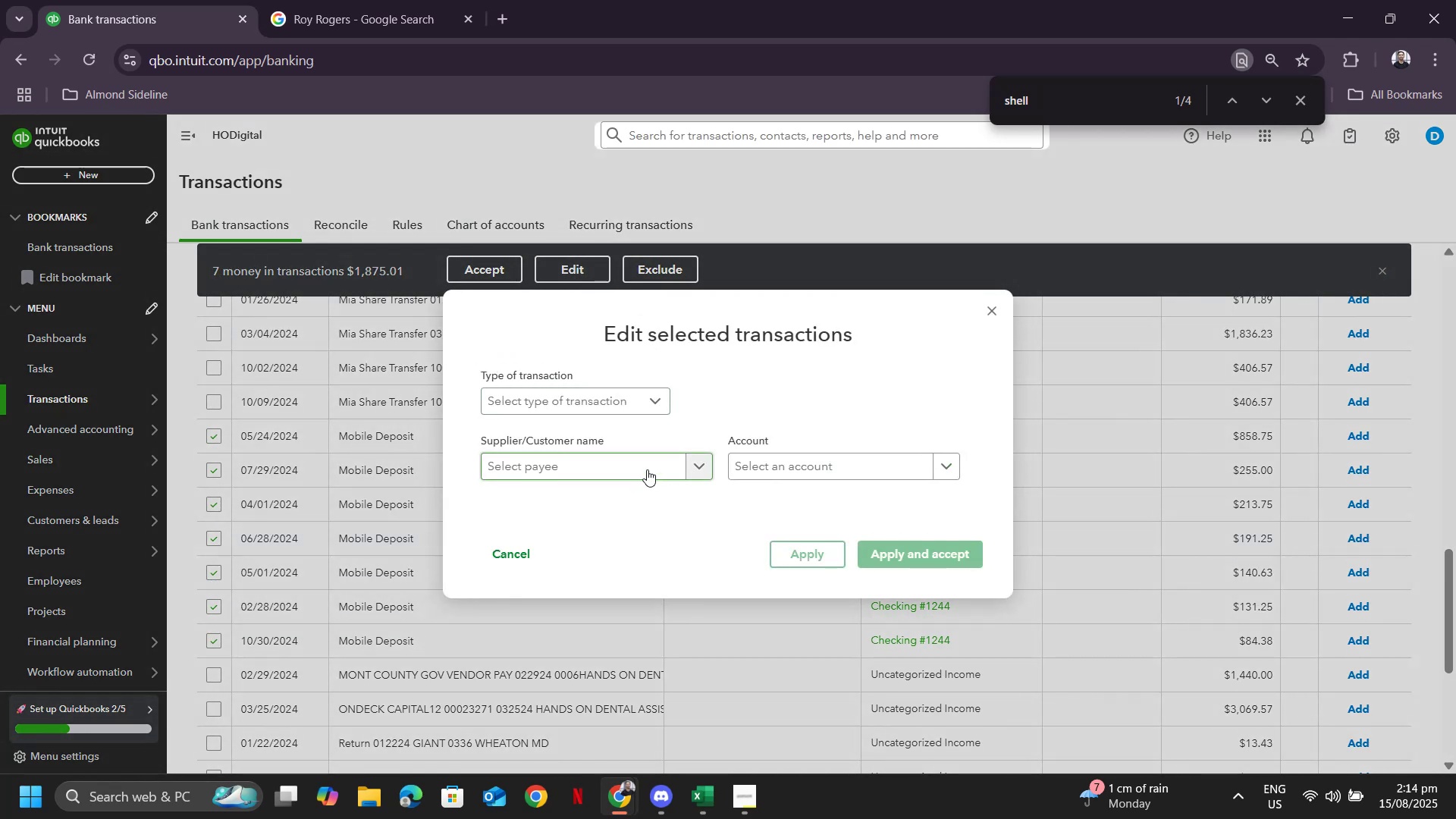 
left_click([647, 469])
 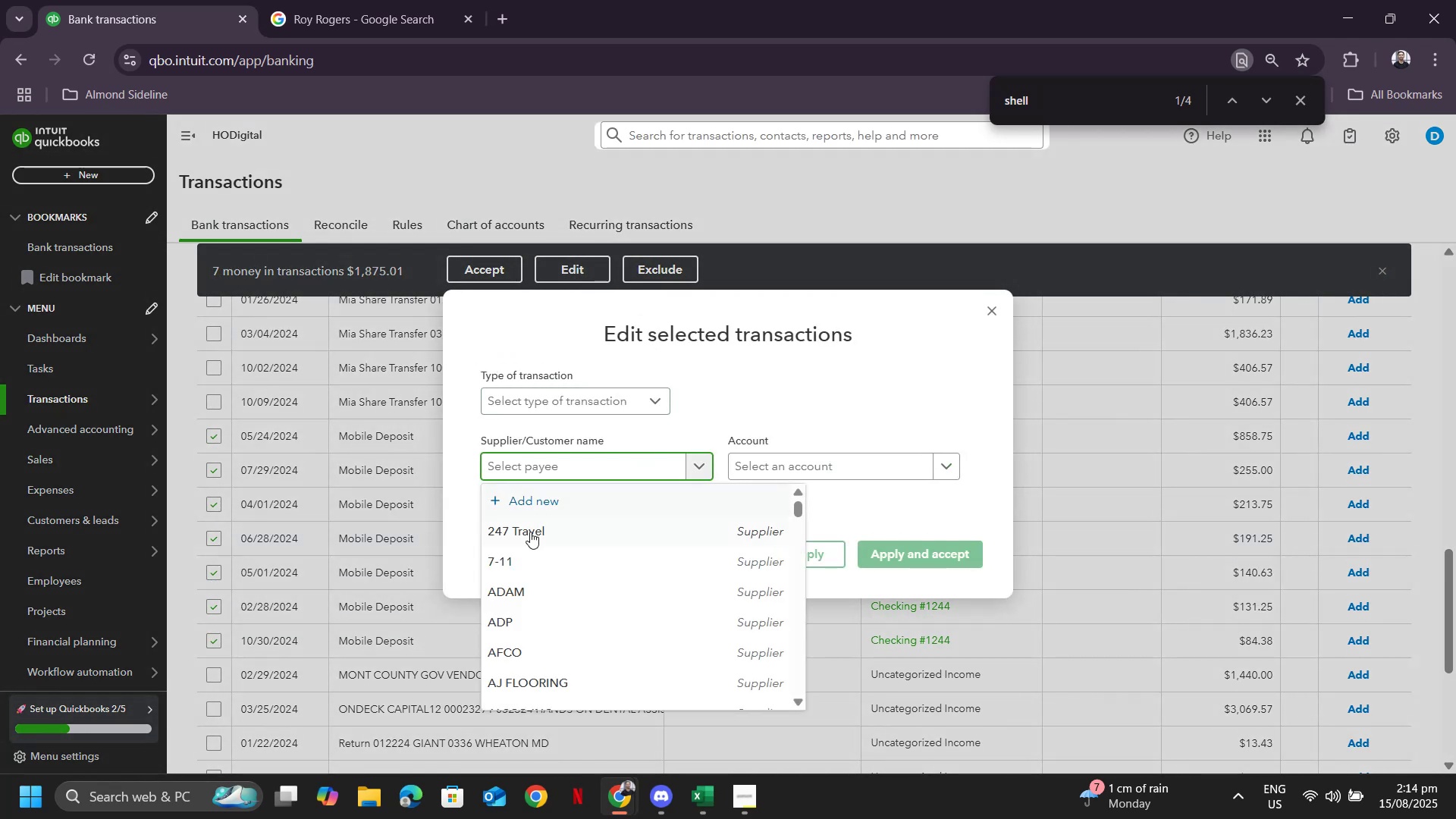 
left_click_drag(start_coordinate=[507, 570], to_coordinate=[521, 538])
 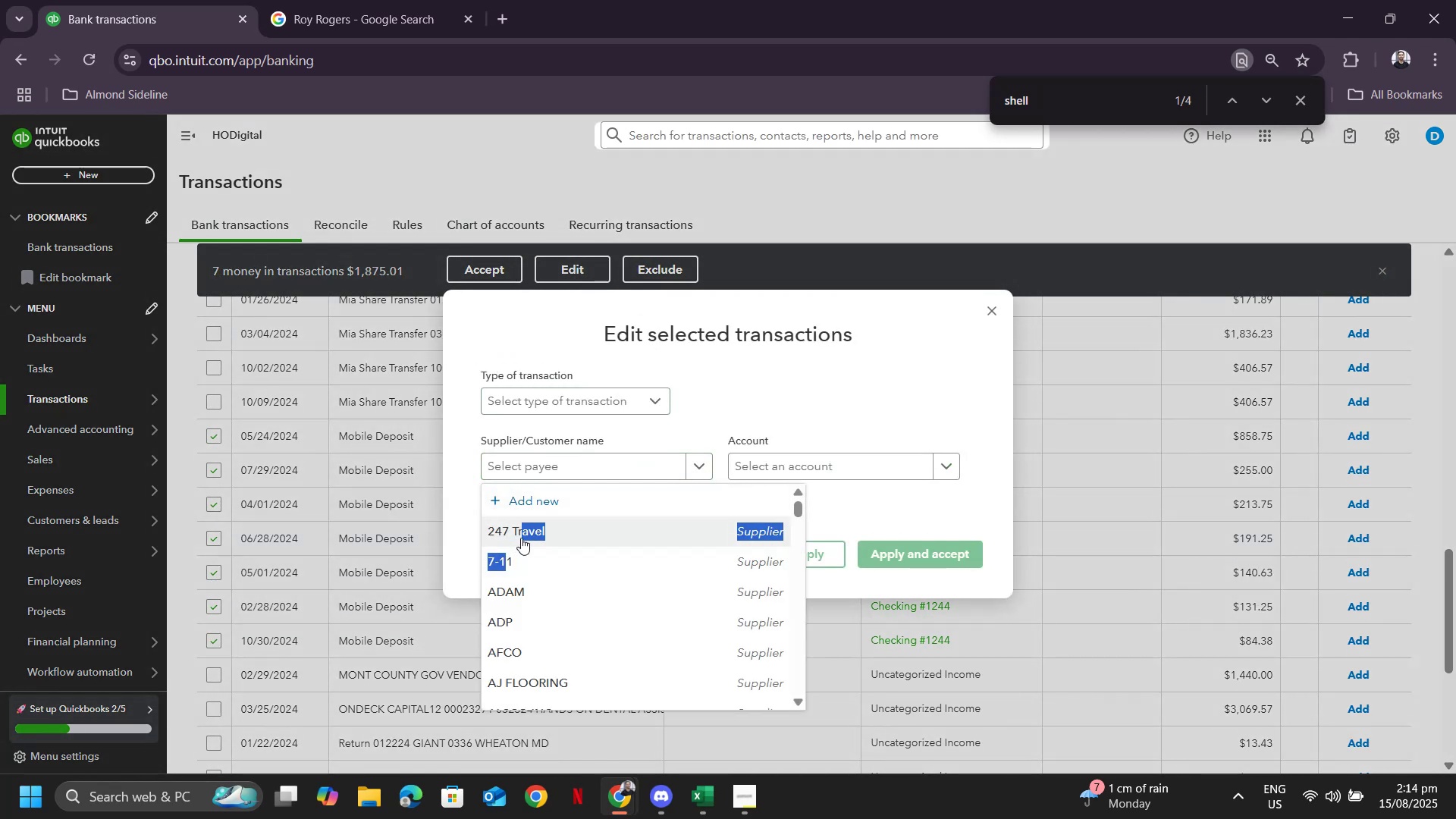 
left_click([521, 538])
 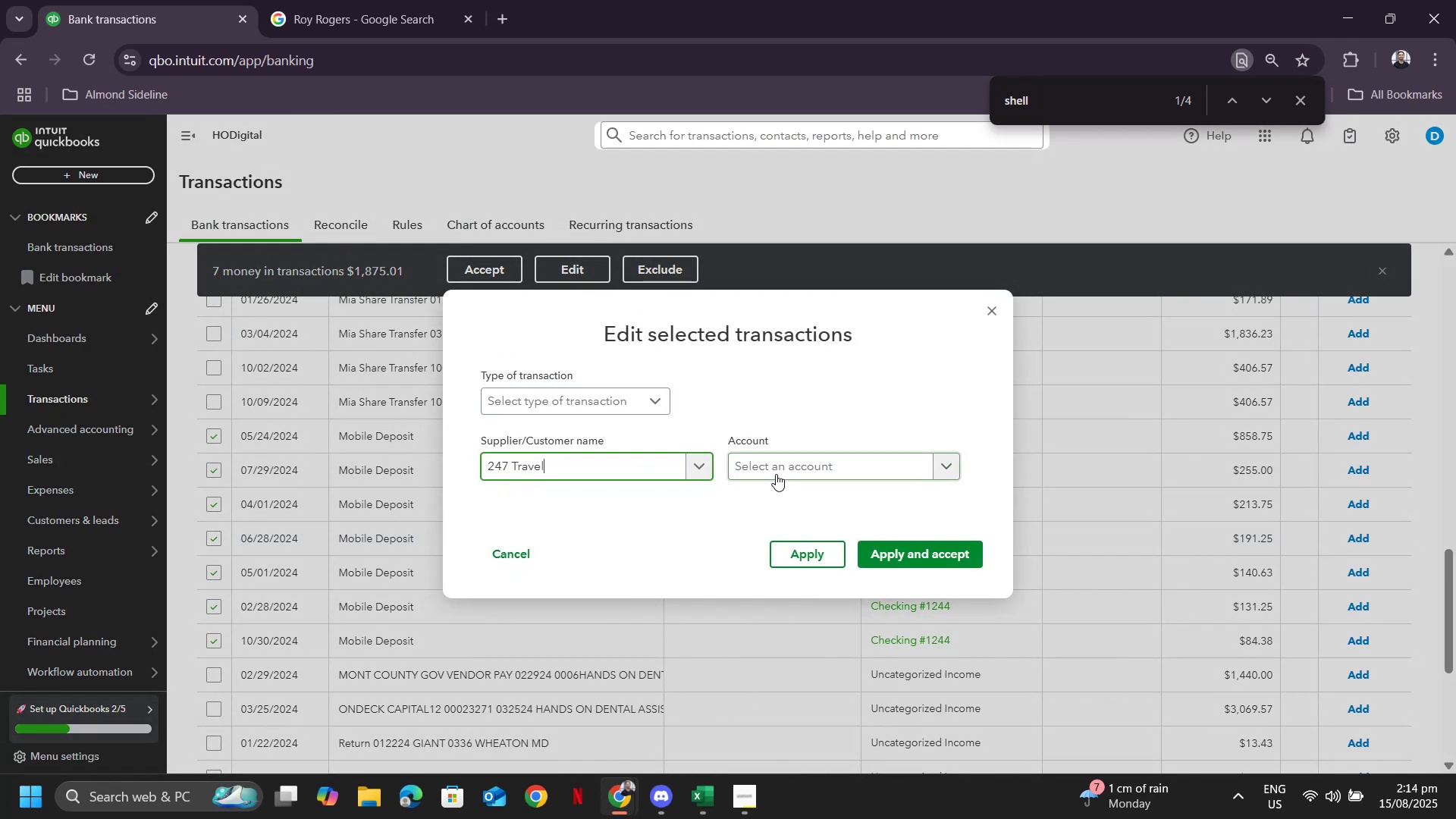 
left_click([776, 474])
 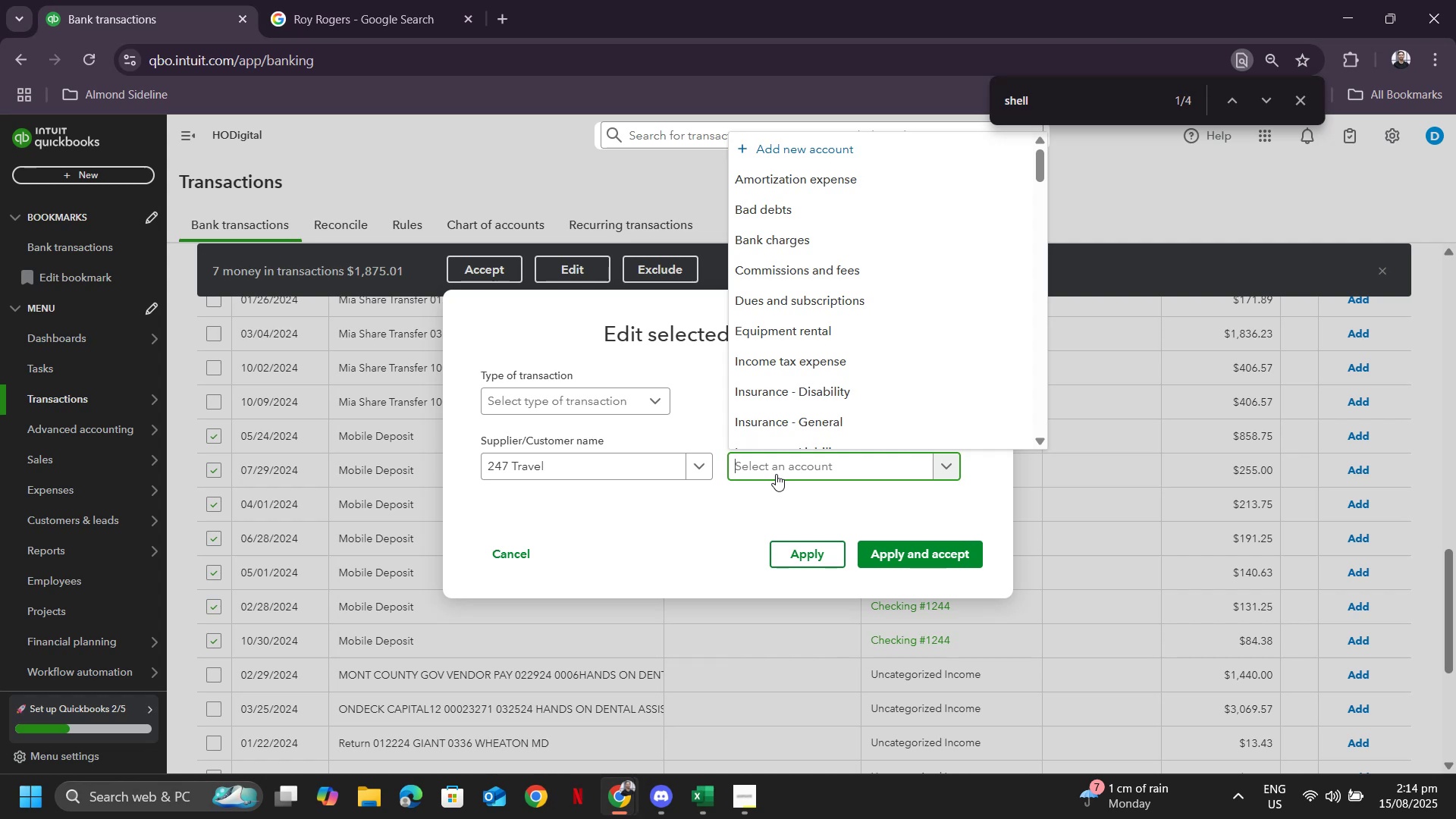 
type(tr)
 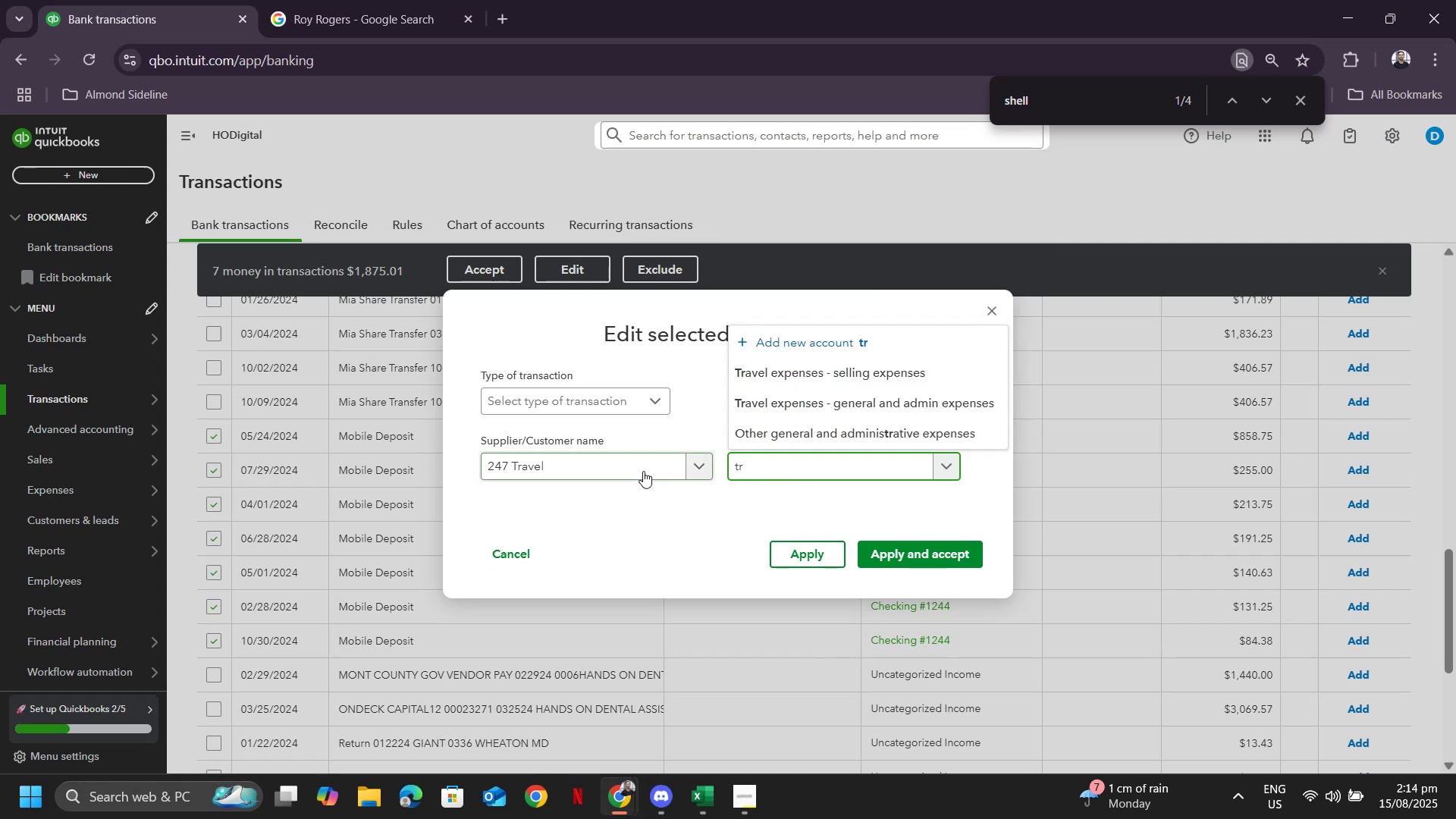 
left_click([638, 473])
 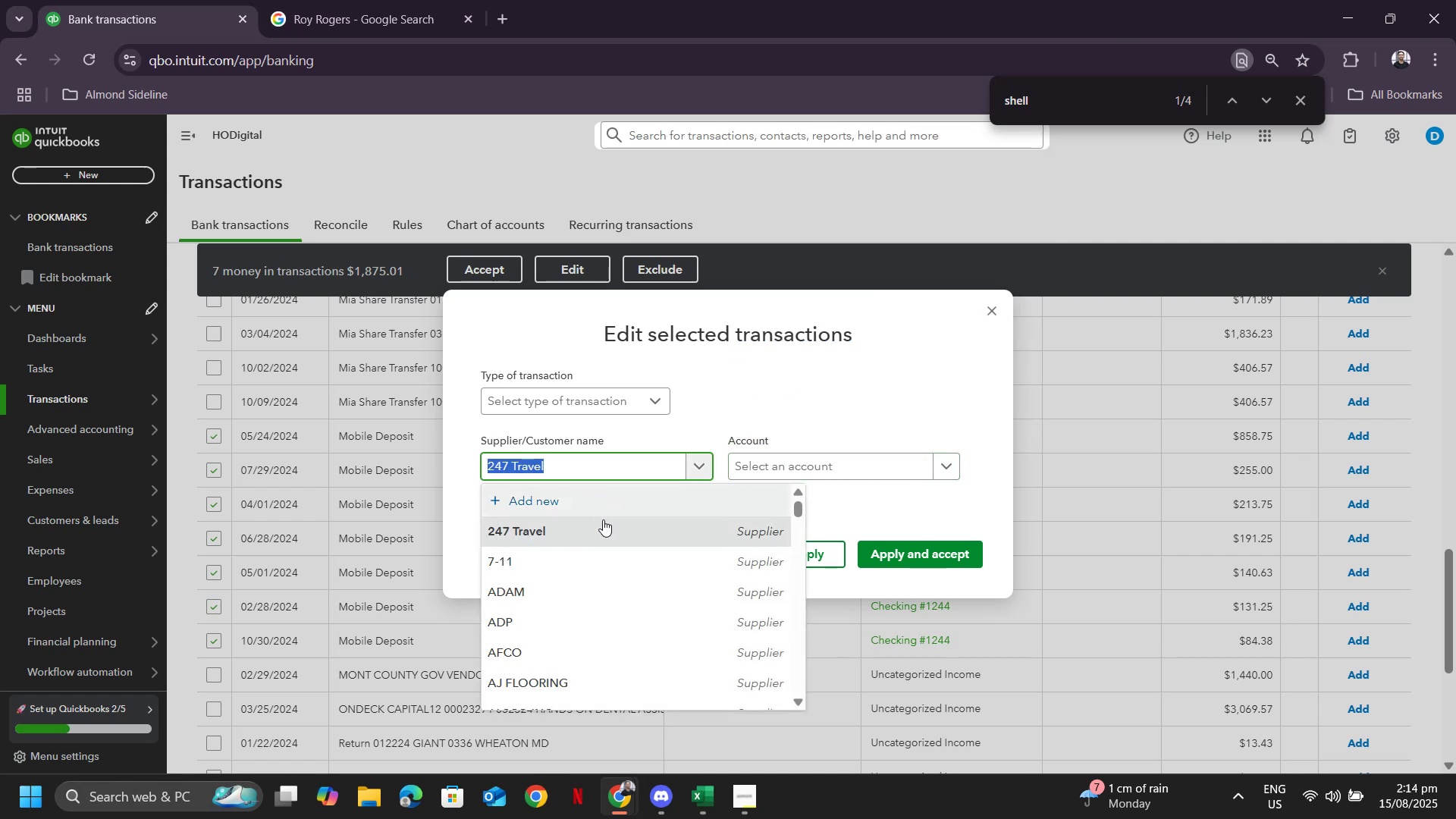 
scroll: coordinate [624, 579], scroll_direction: down, amount: 44.0
 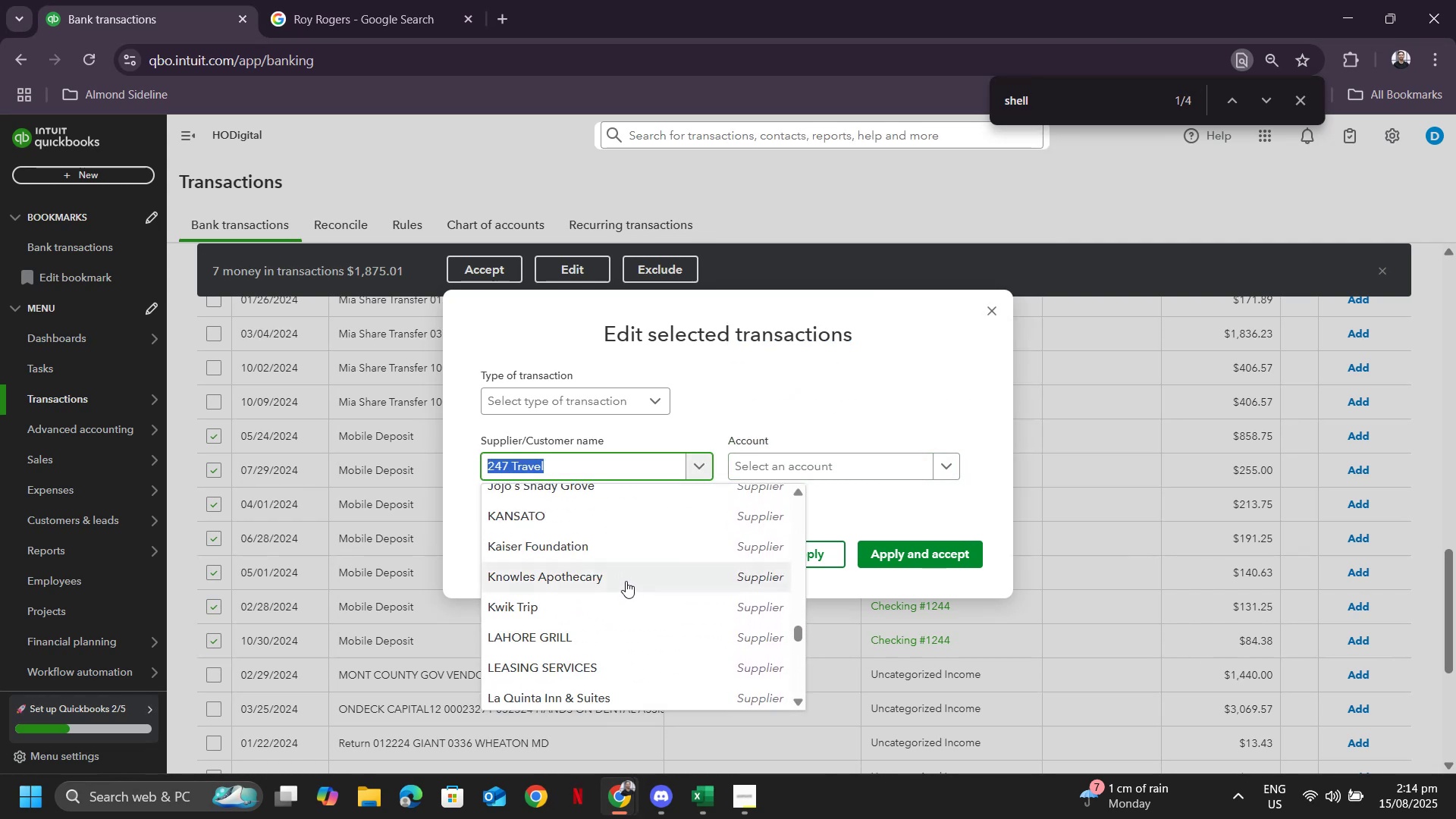 
scroll: coordinate [645, 561], scroll_direction: up, amount: 10.0
 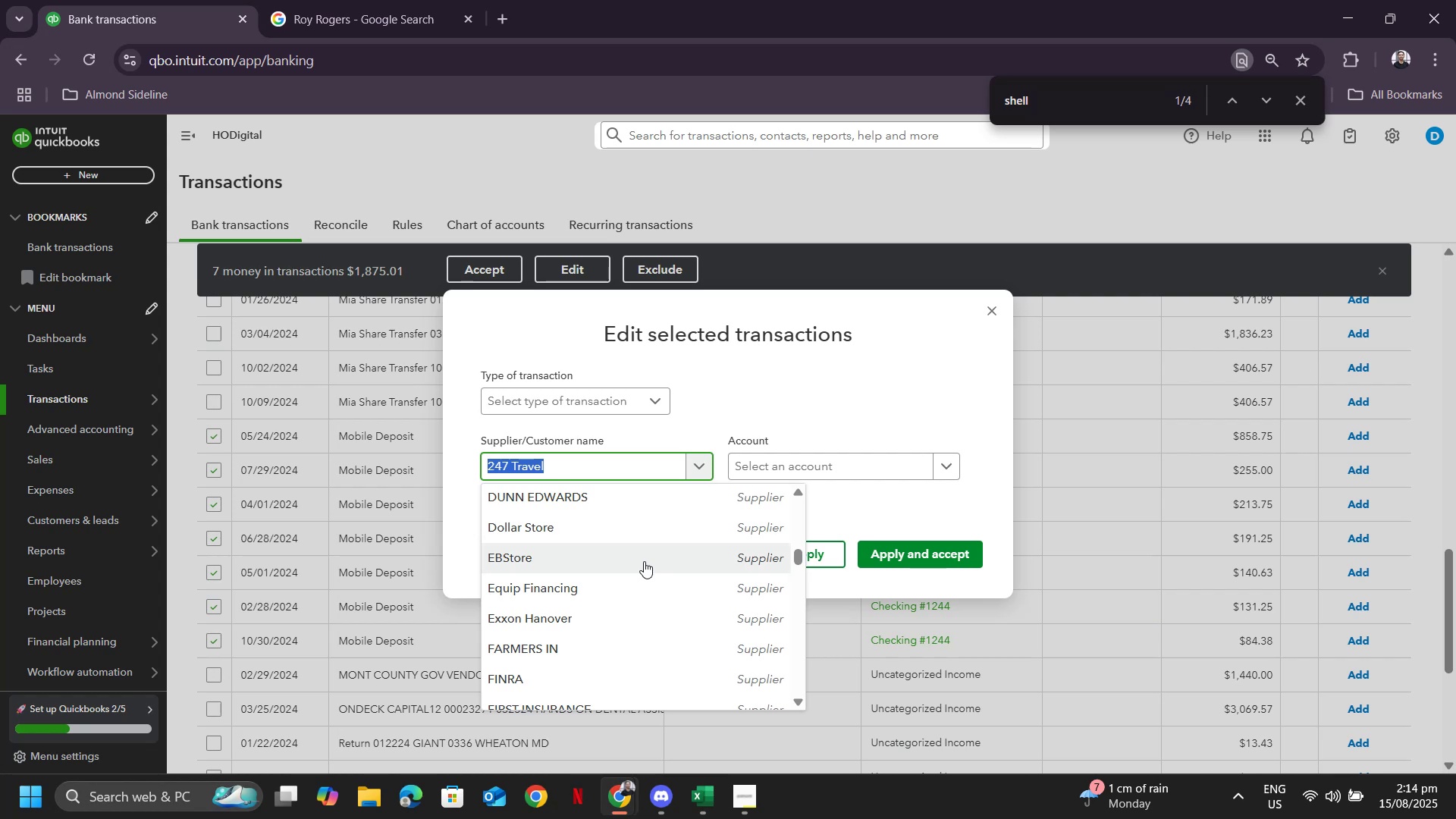 
scroll: coordinate [642, 556], scroll_direction: down, amount: 11.0
 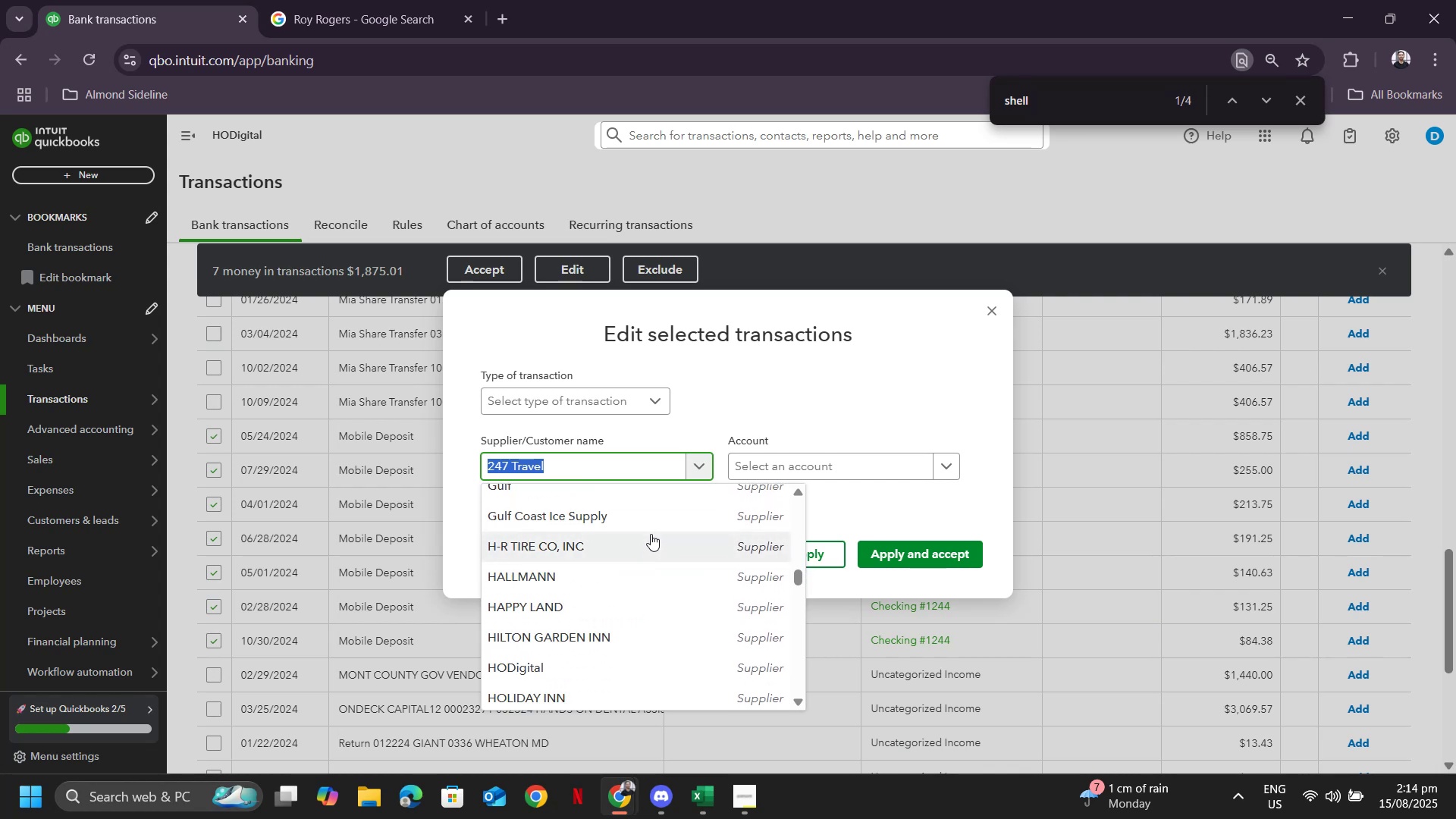 
key(Backspace)
 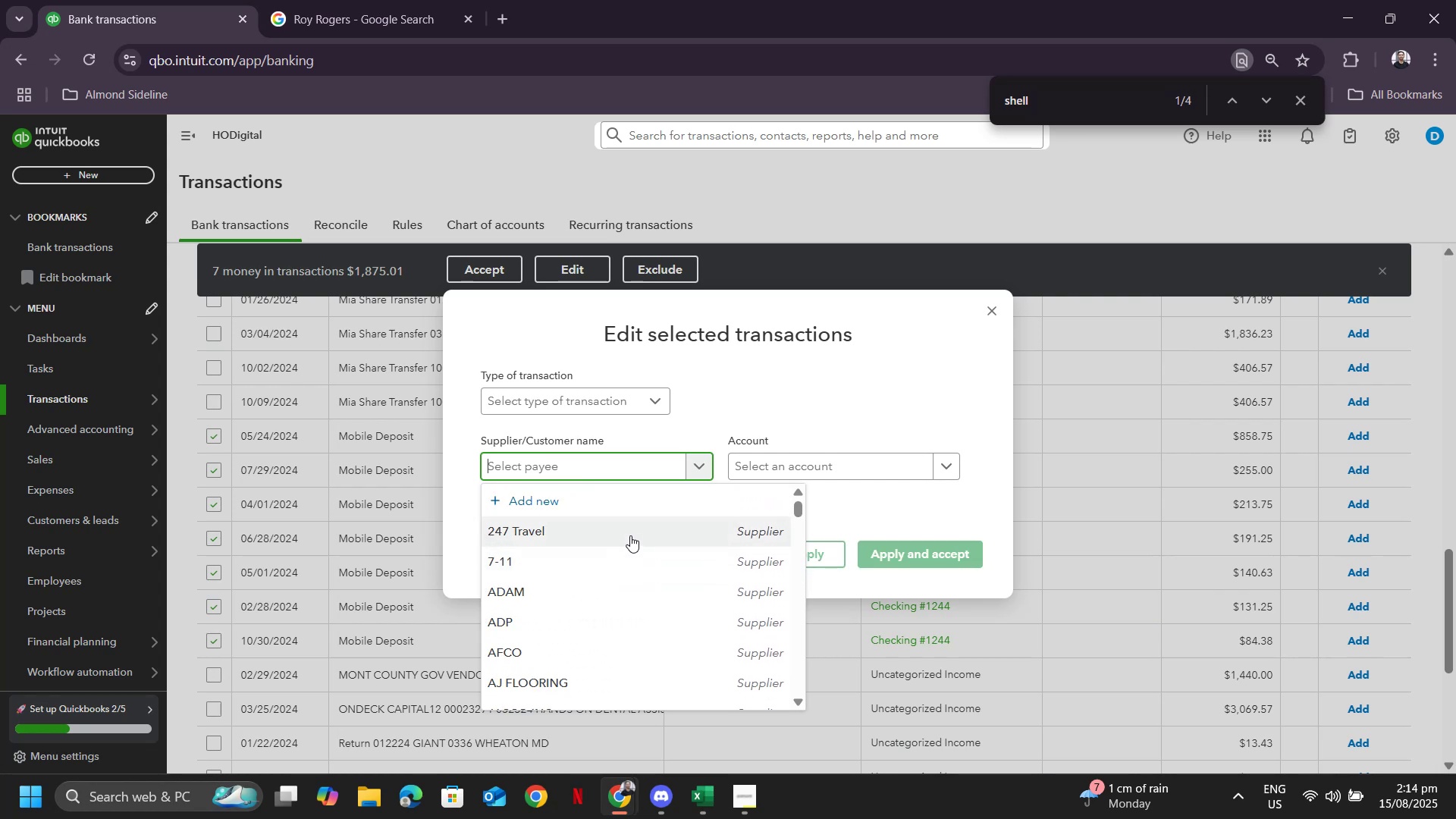 
scroll: coordinate [619, 599], scroll_direction: down, amount: 52.0
 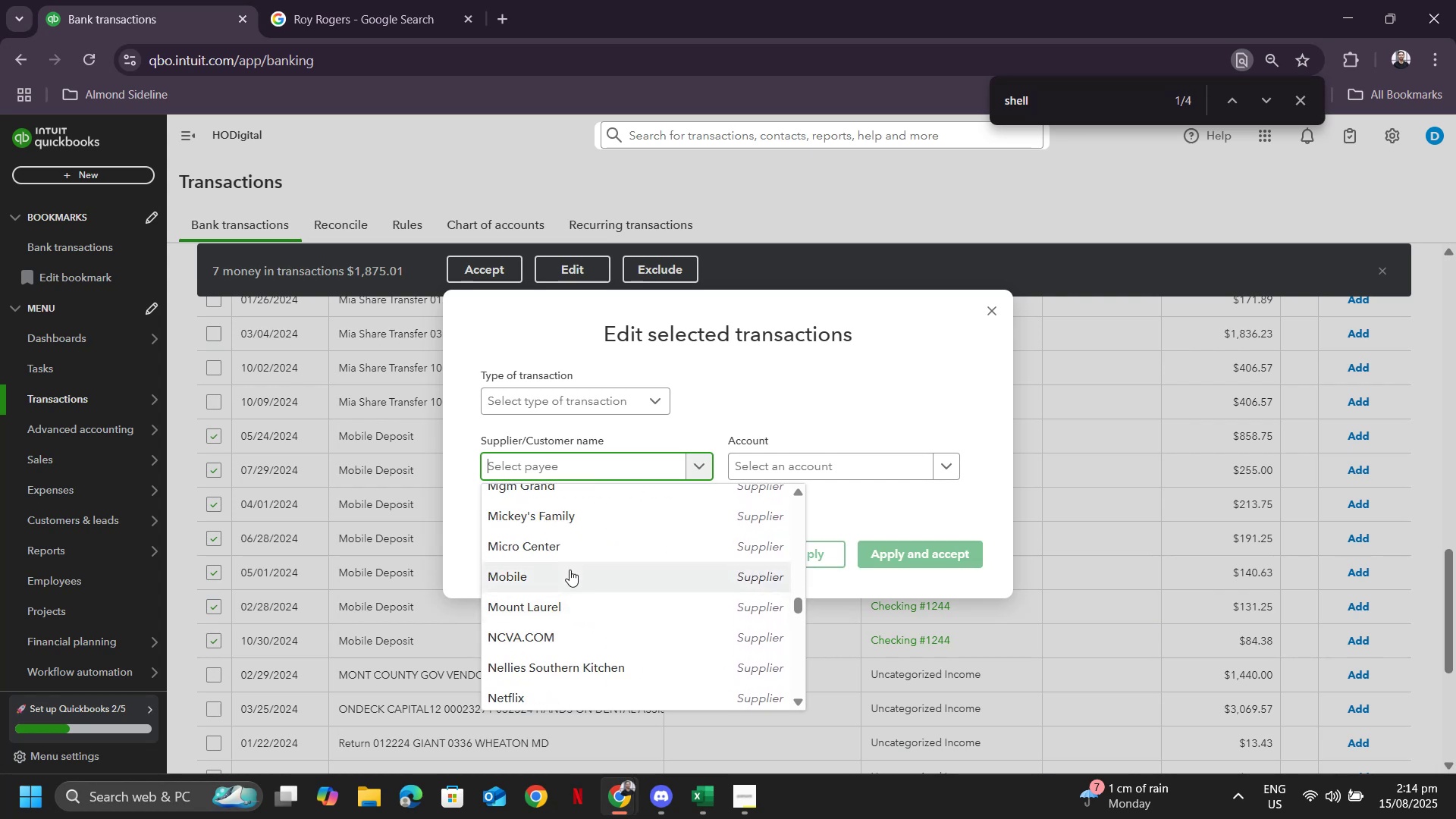 
left_click([570, 570])
 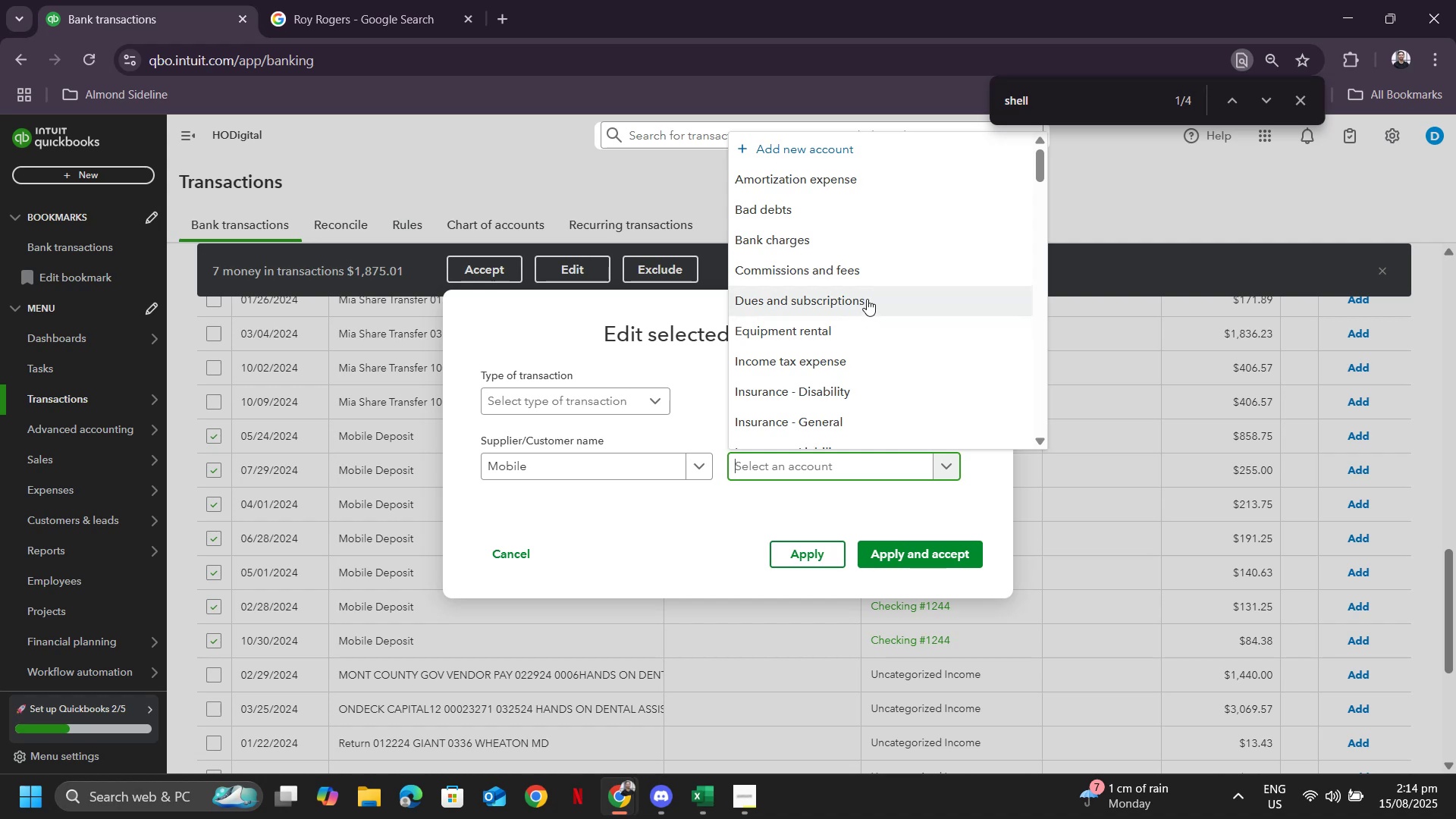 
wait(6.1)
 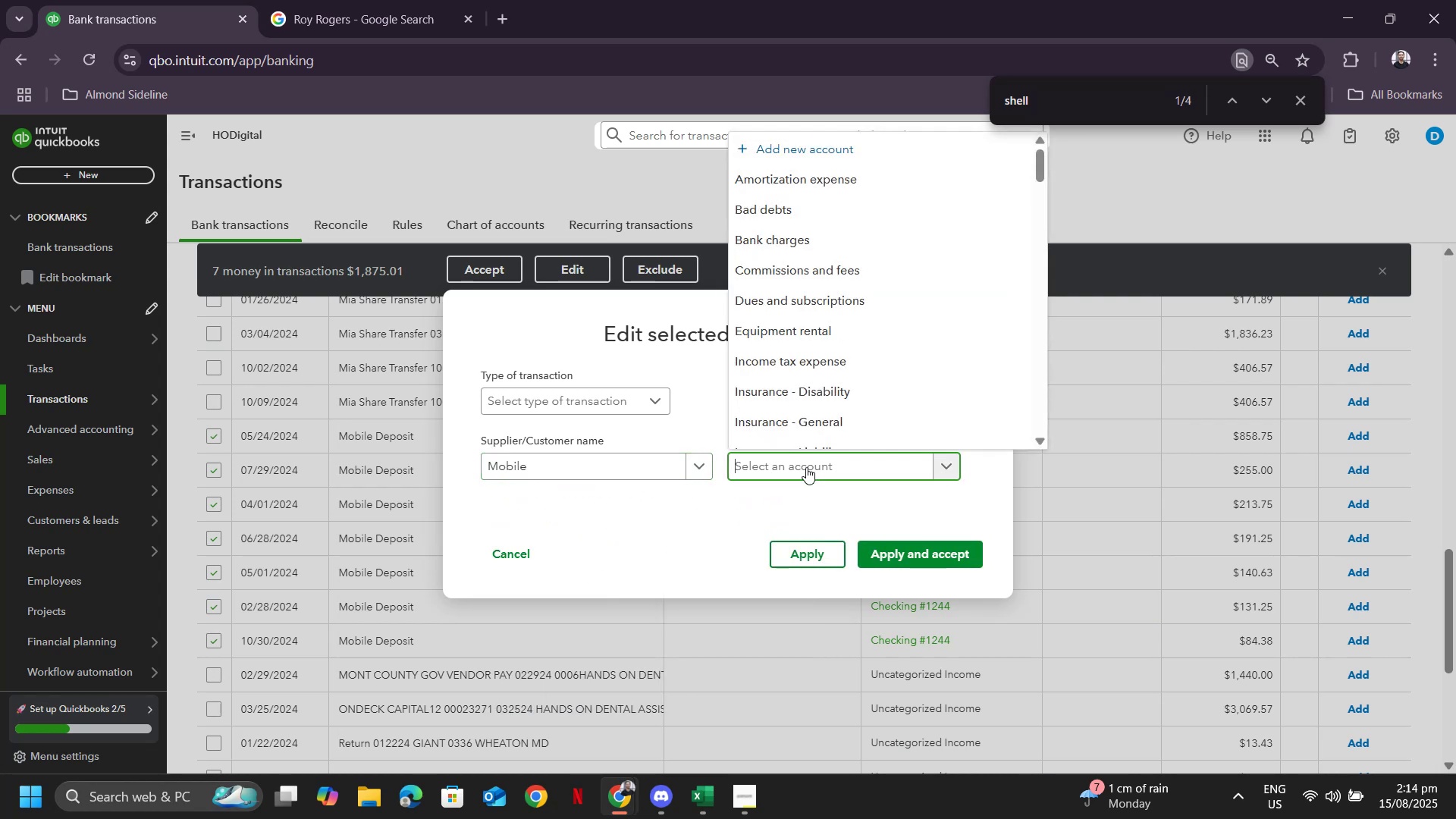 
scroll: coordinate [826, 353], scroll_direction: down, amount: 4.0
 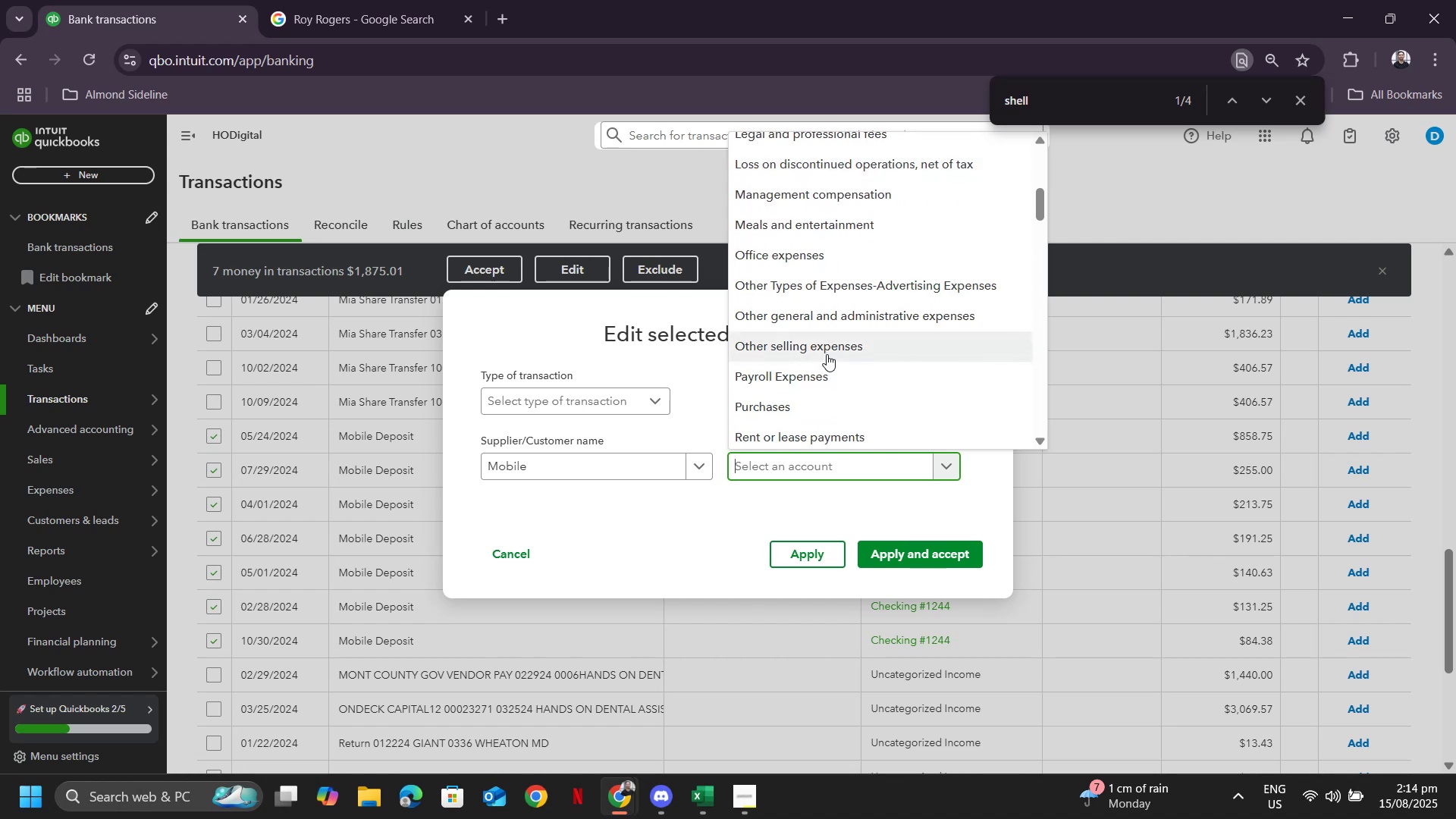 
type(gene)
 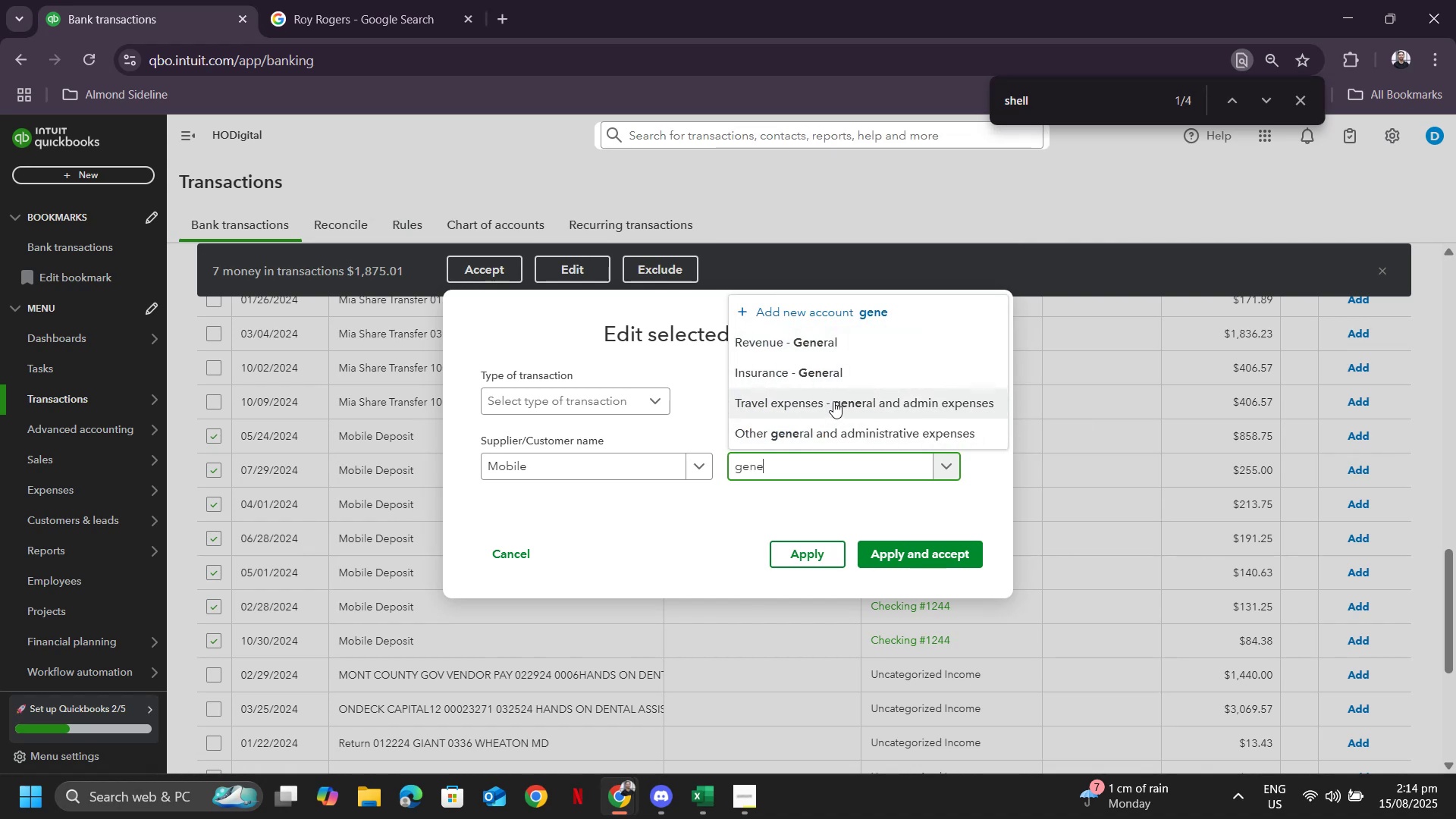 
left_click([831, 428])
 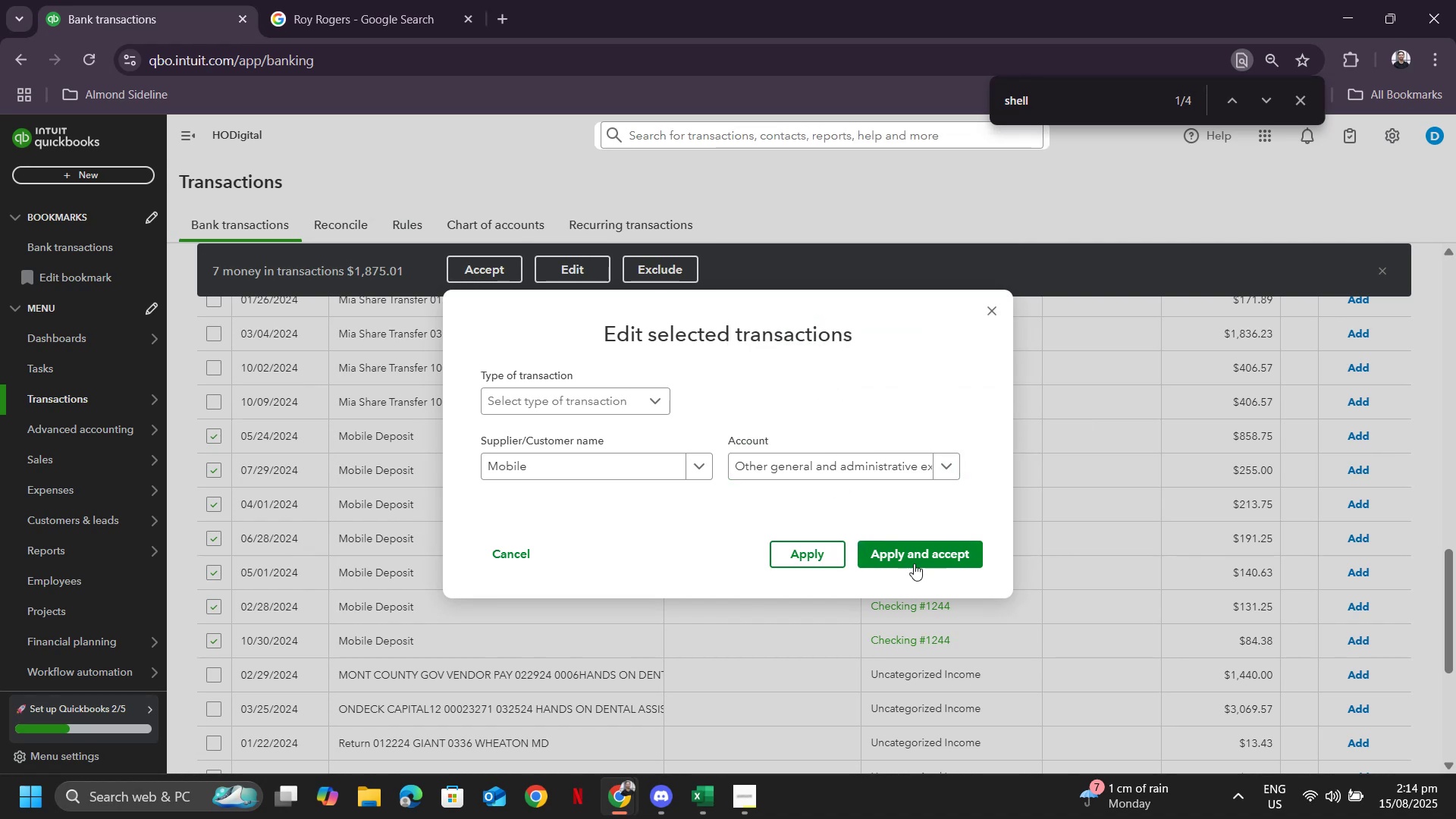 
left_click([918, 565])
 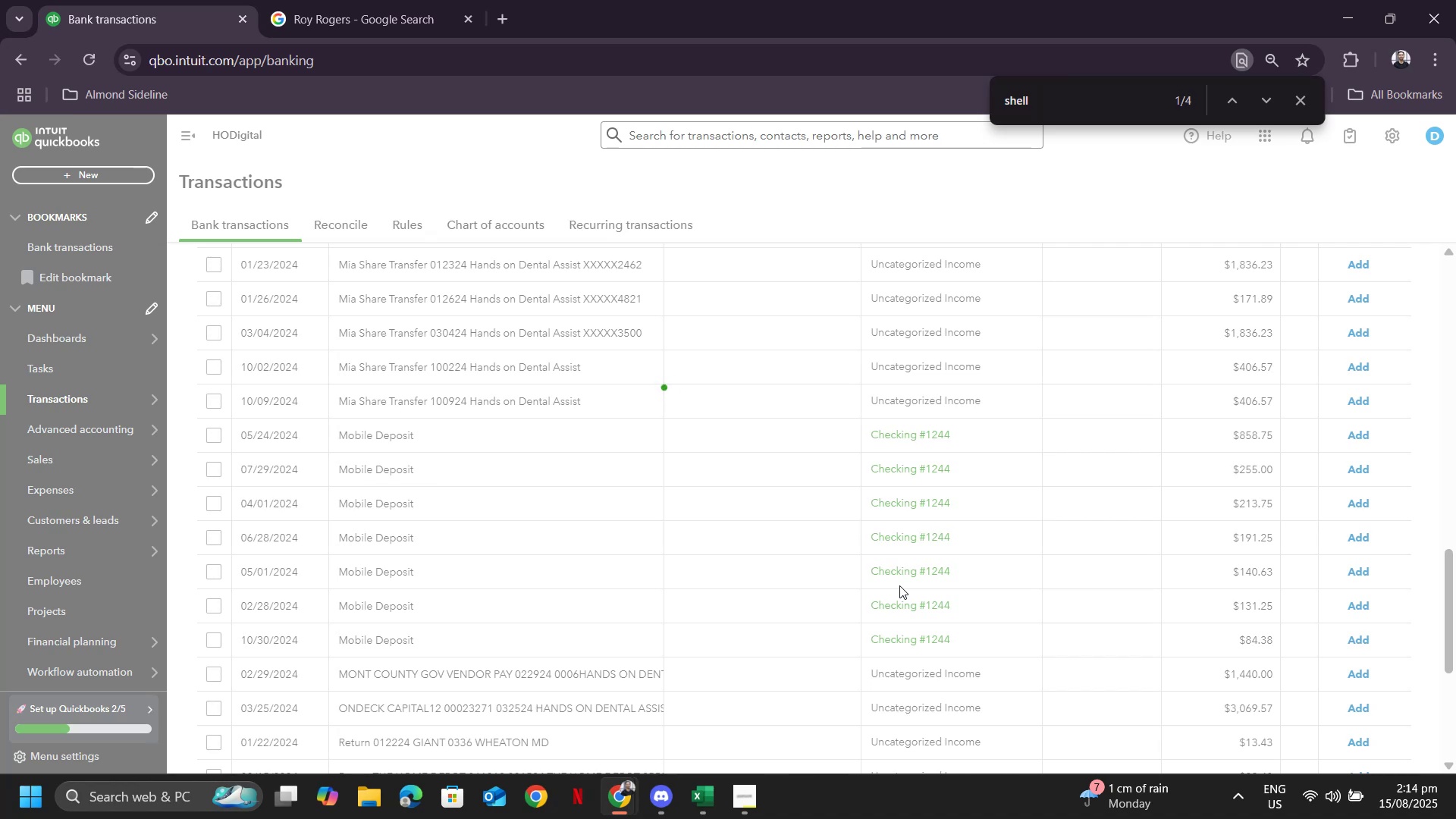 
scroll: coordinate [791, 507], scroll_direction: down, amount: 16.0
 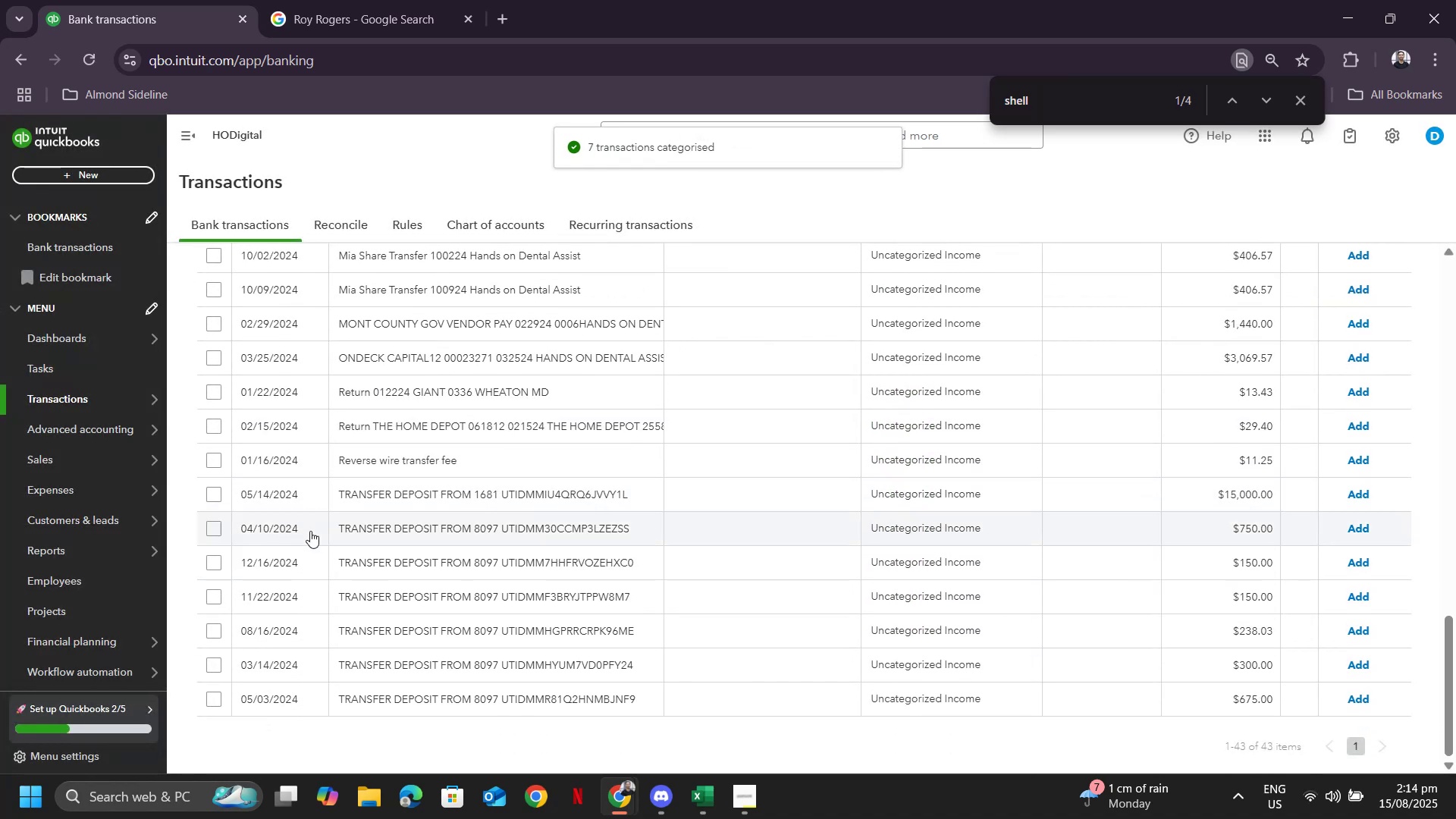 
left_click([212, 527])
 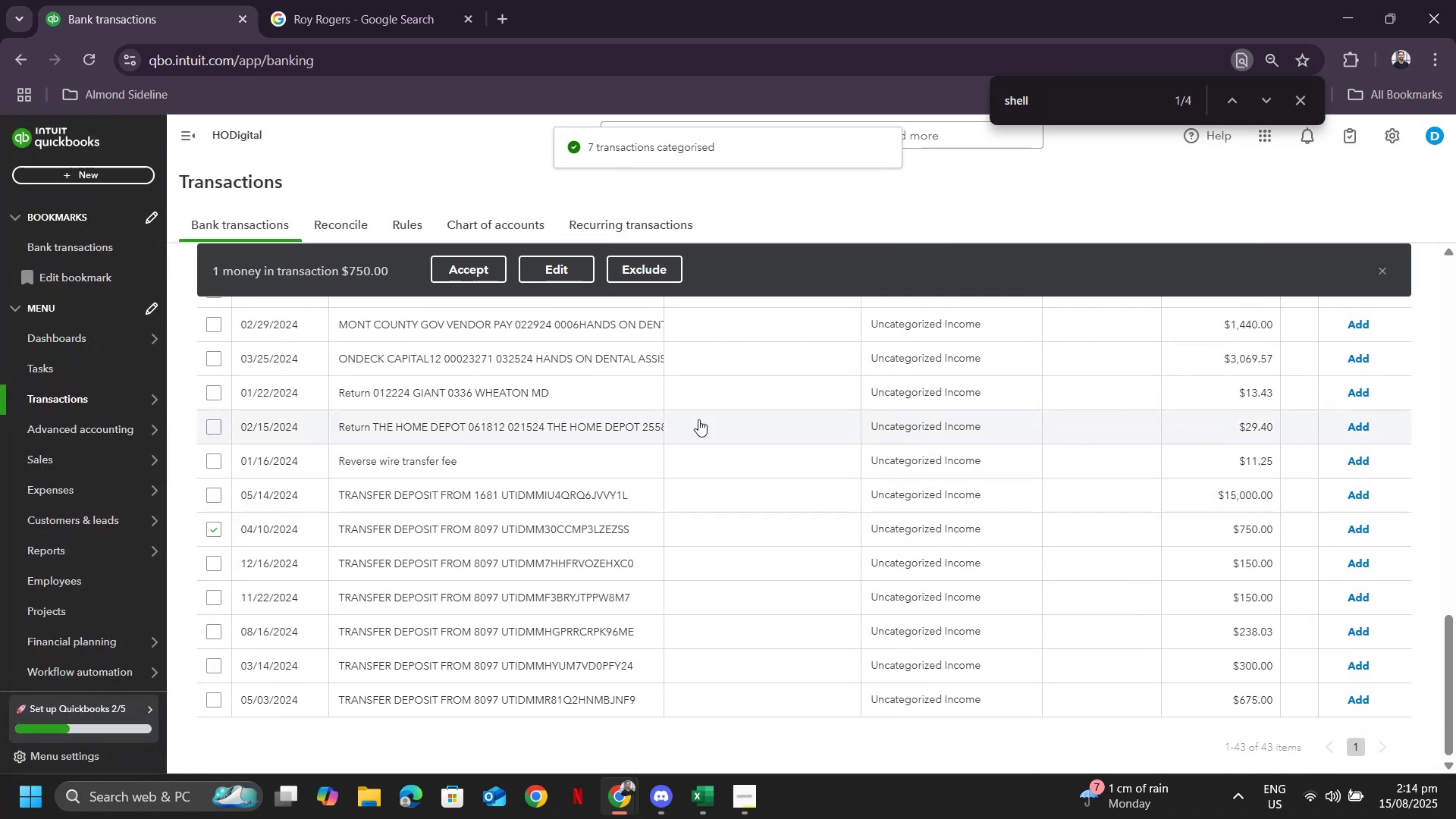 
scroll: coordinate [878, 494], scroll_direction: up, amount: 21.0
 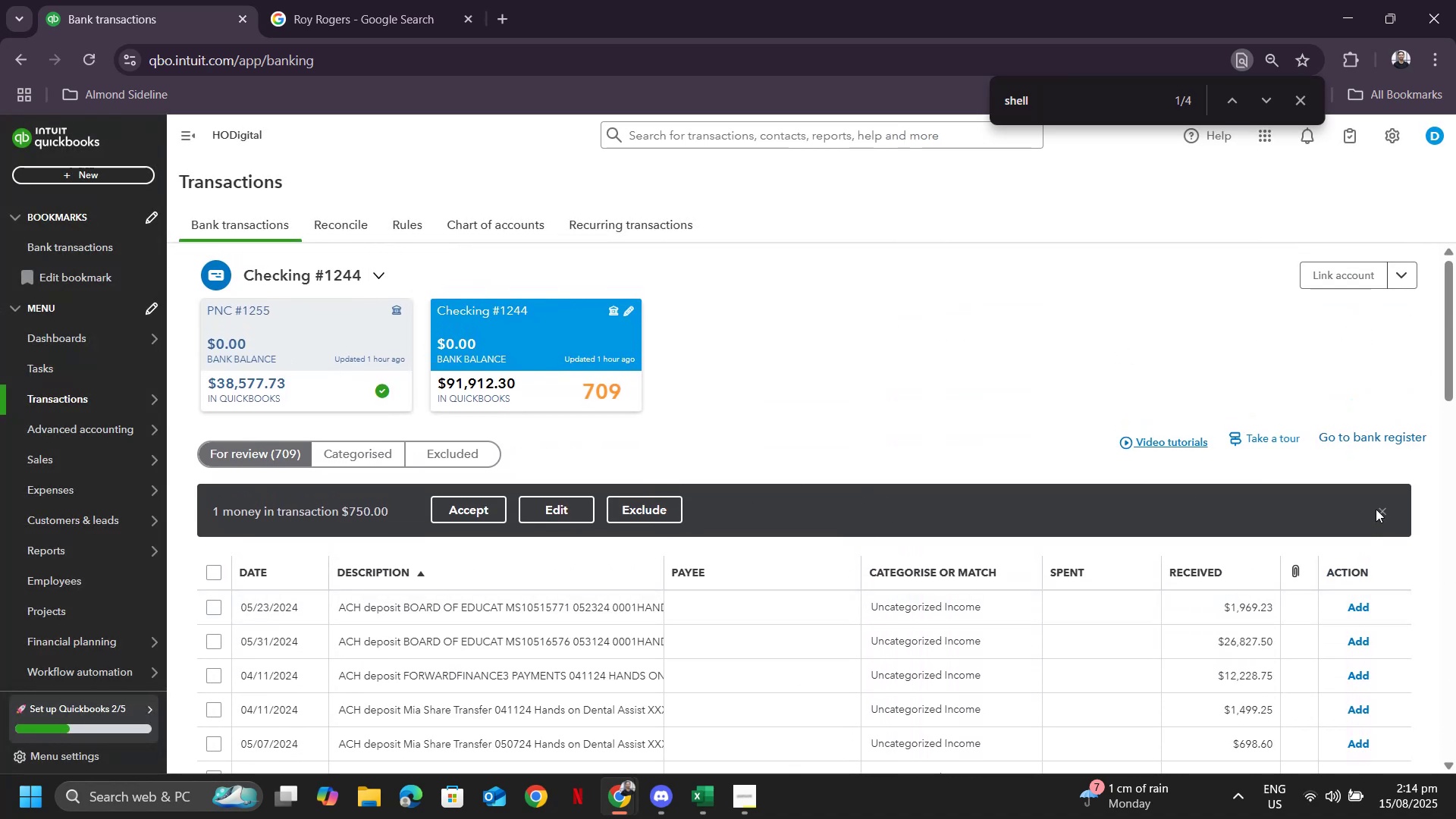 
double_click([1392, 516])
 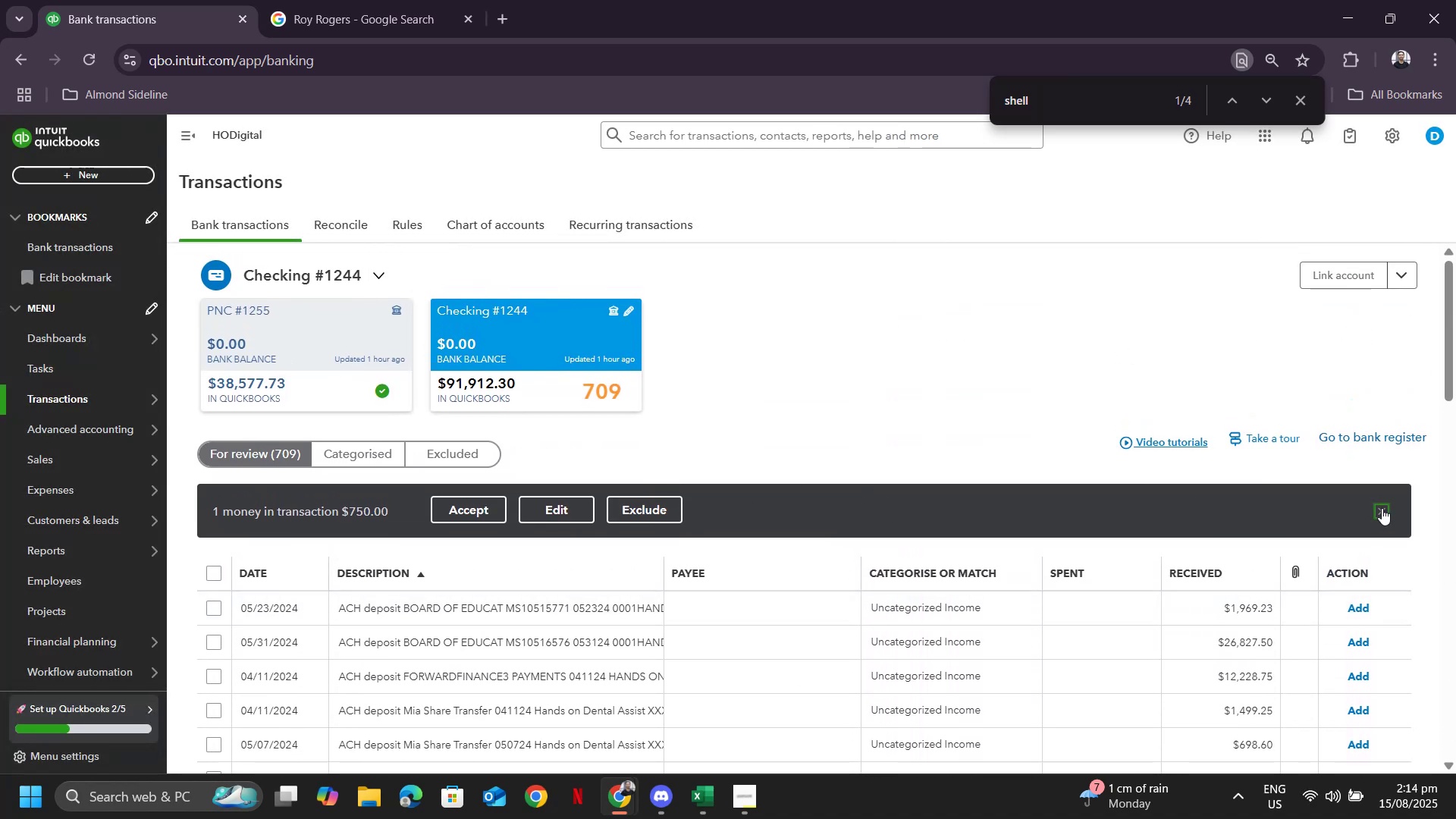 
triple_click([1382, 508])
 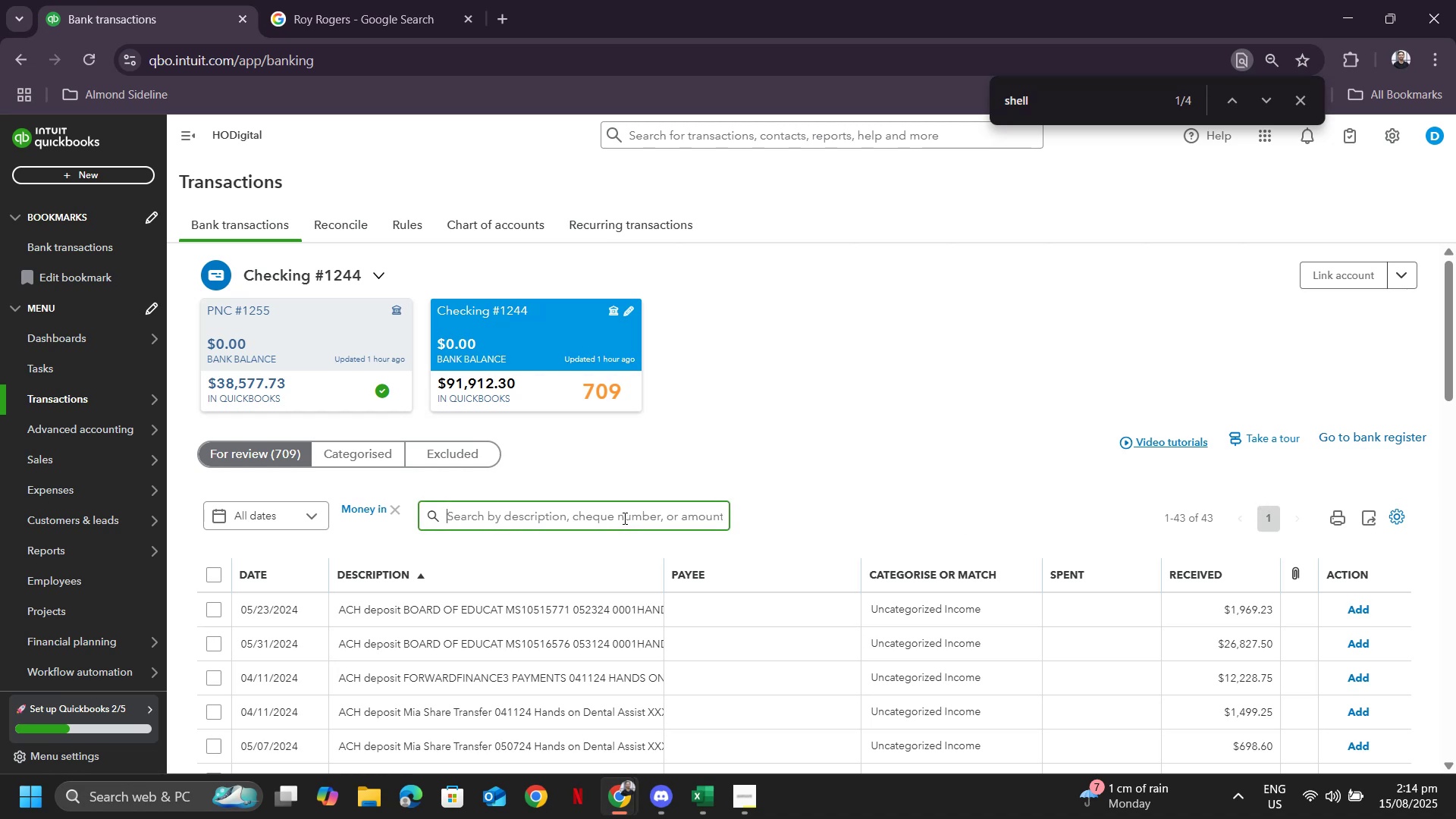 
key(Numpad8)
 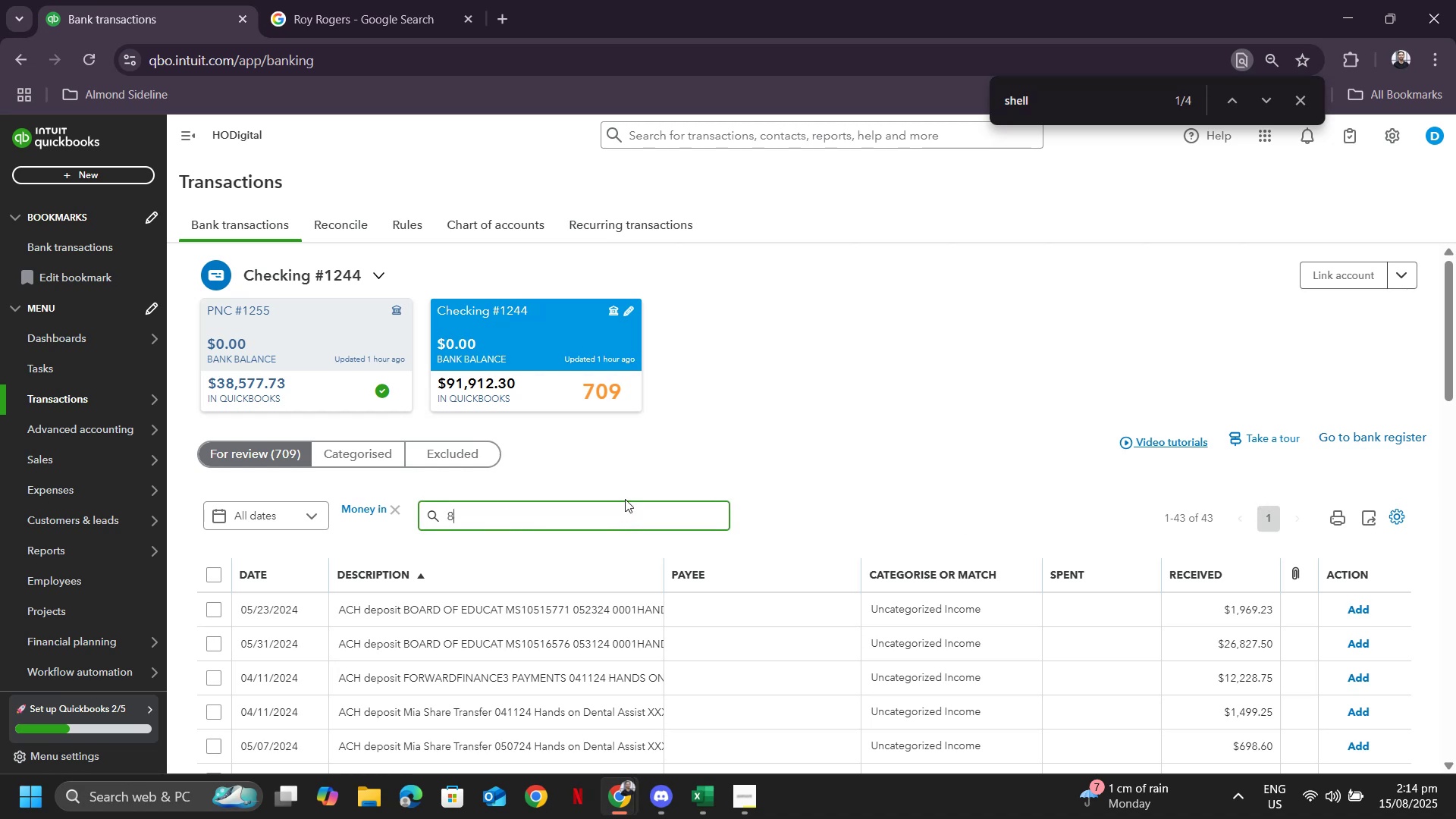 
key(Numpad0)
 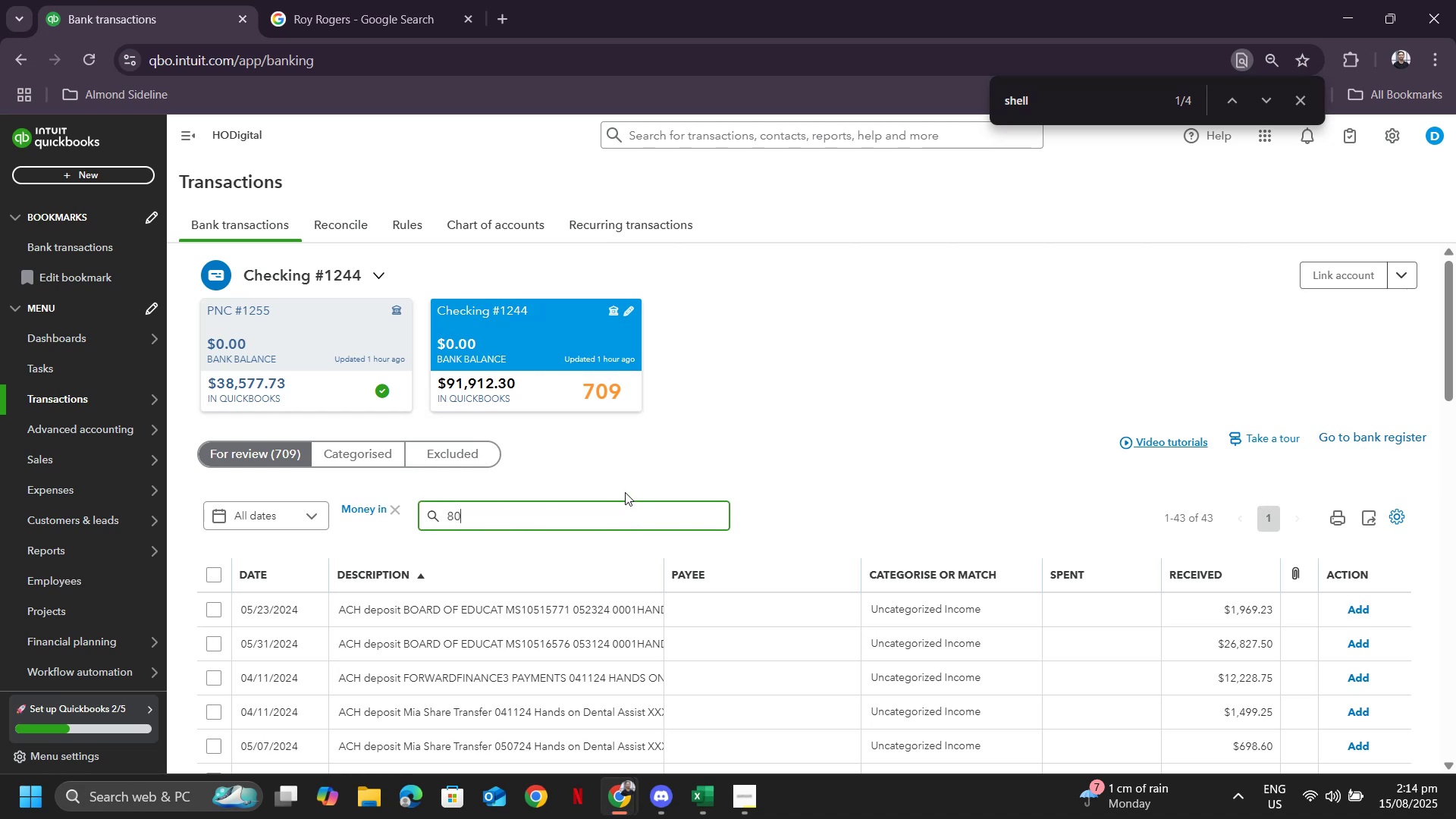 
key(Numpad9)
 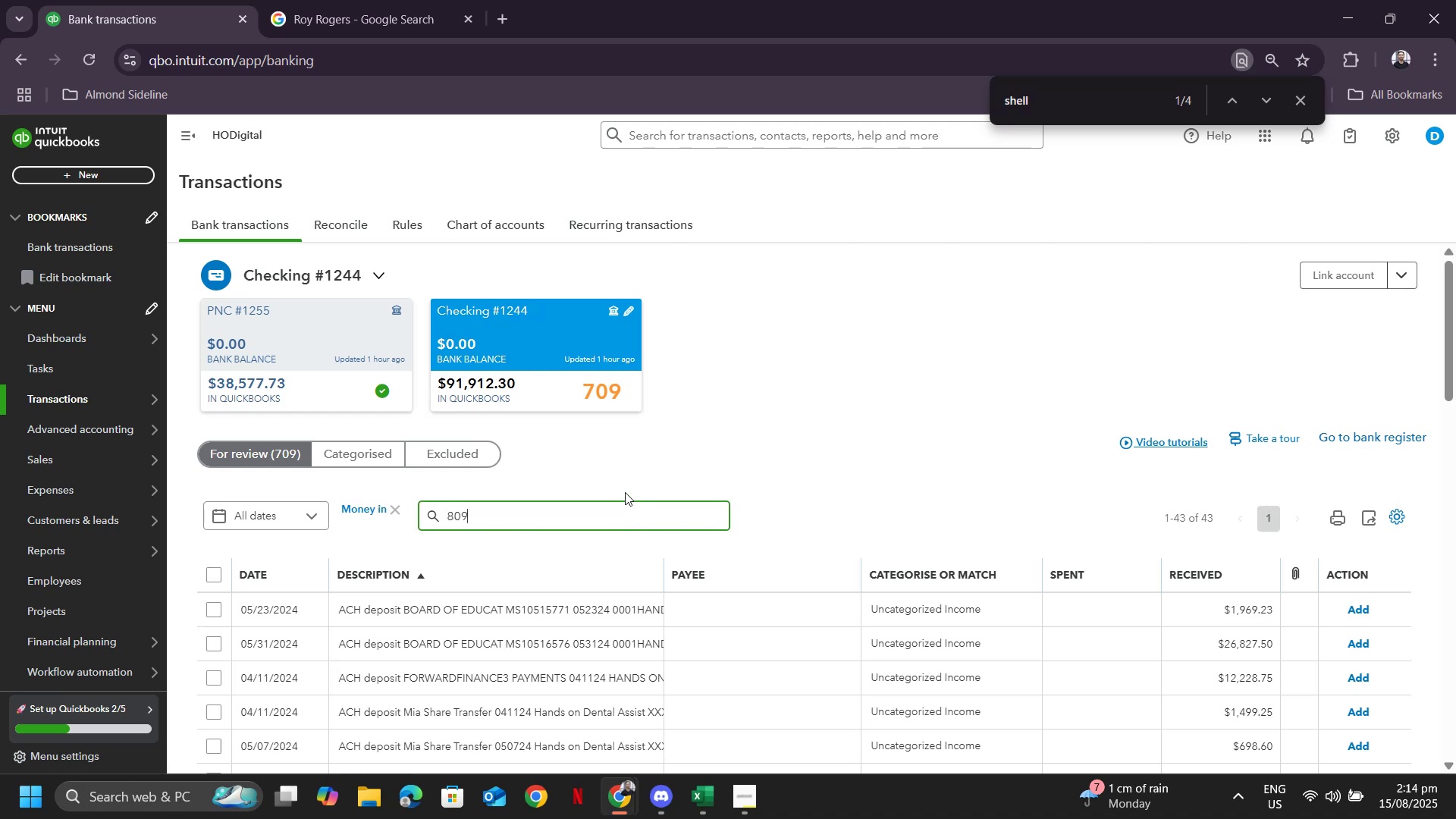 
key(Numpad7)
 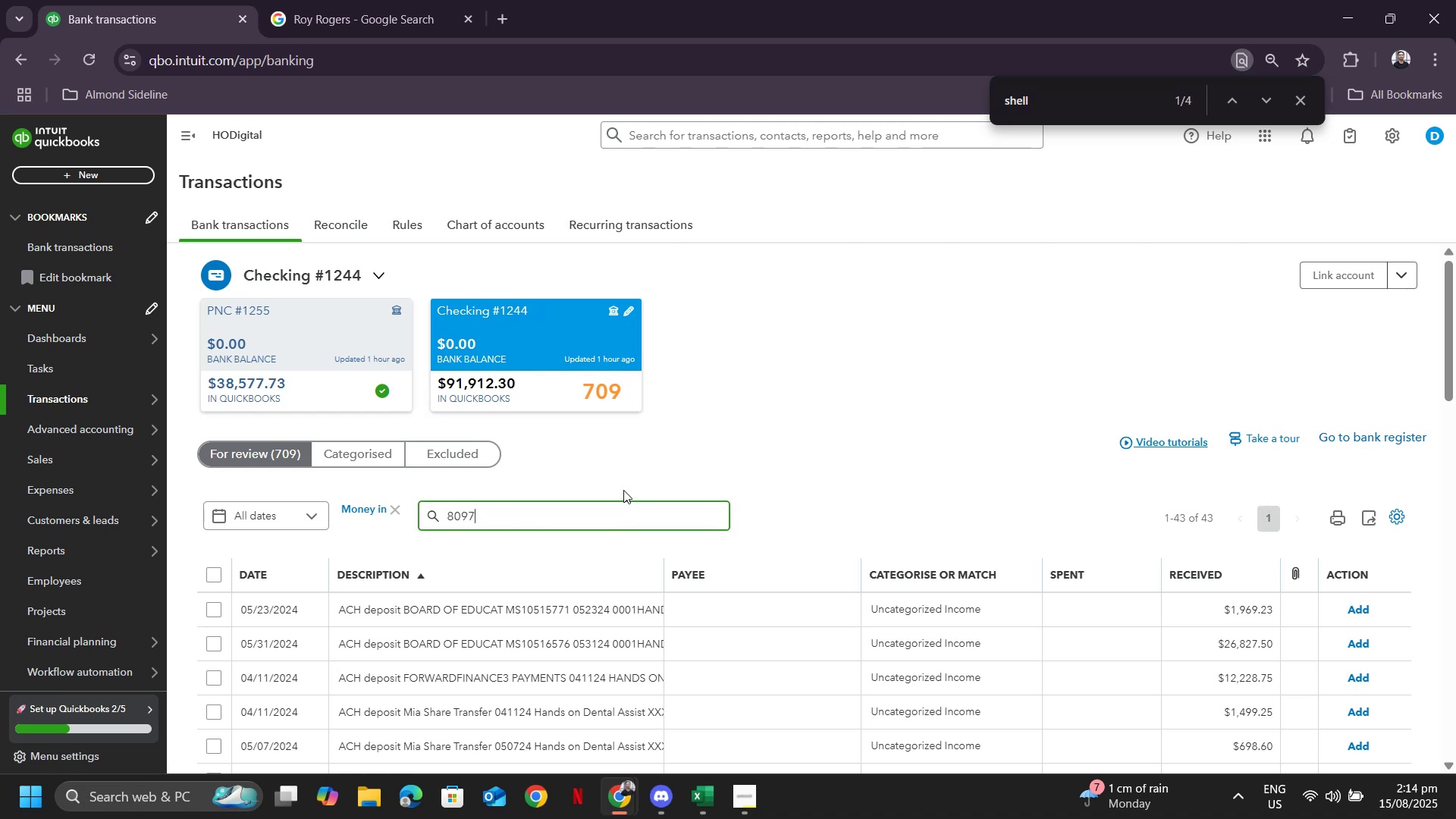 
key(NumpadEnter)
 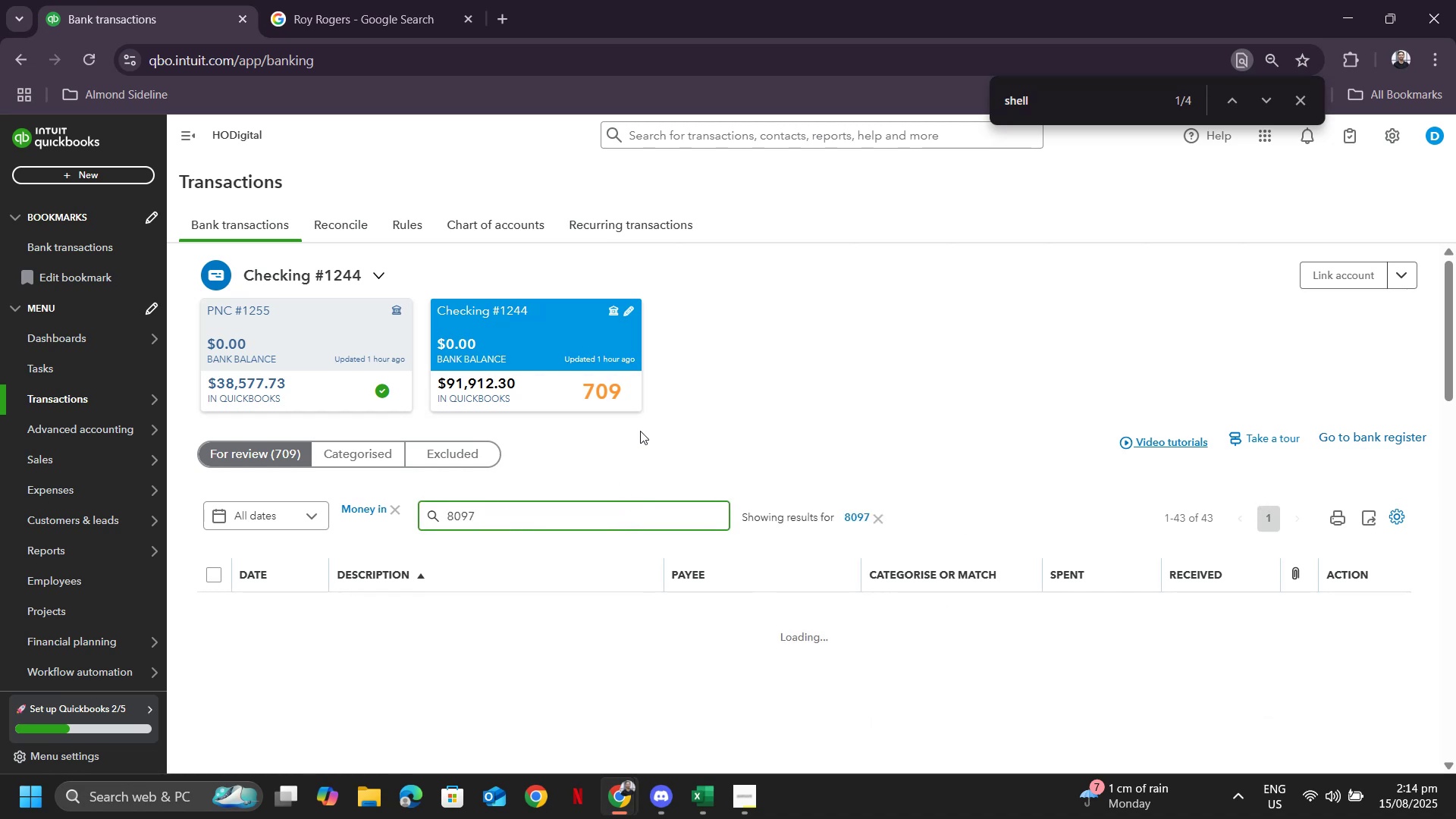 
scroll: coordinate [593, 486], scroll_direction: down, amount: 5.0
 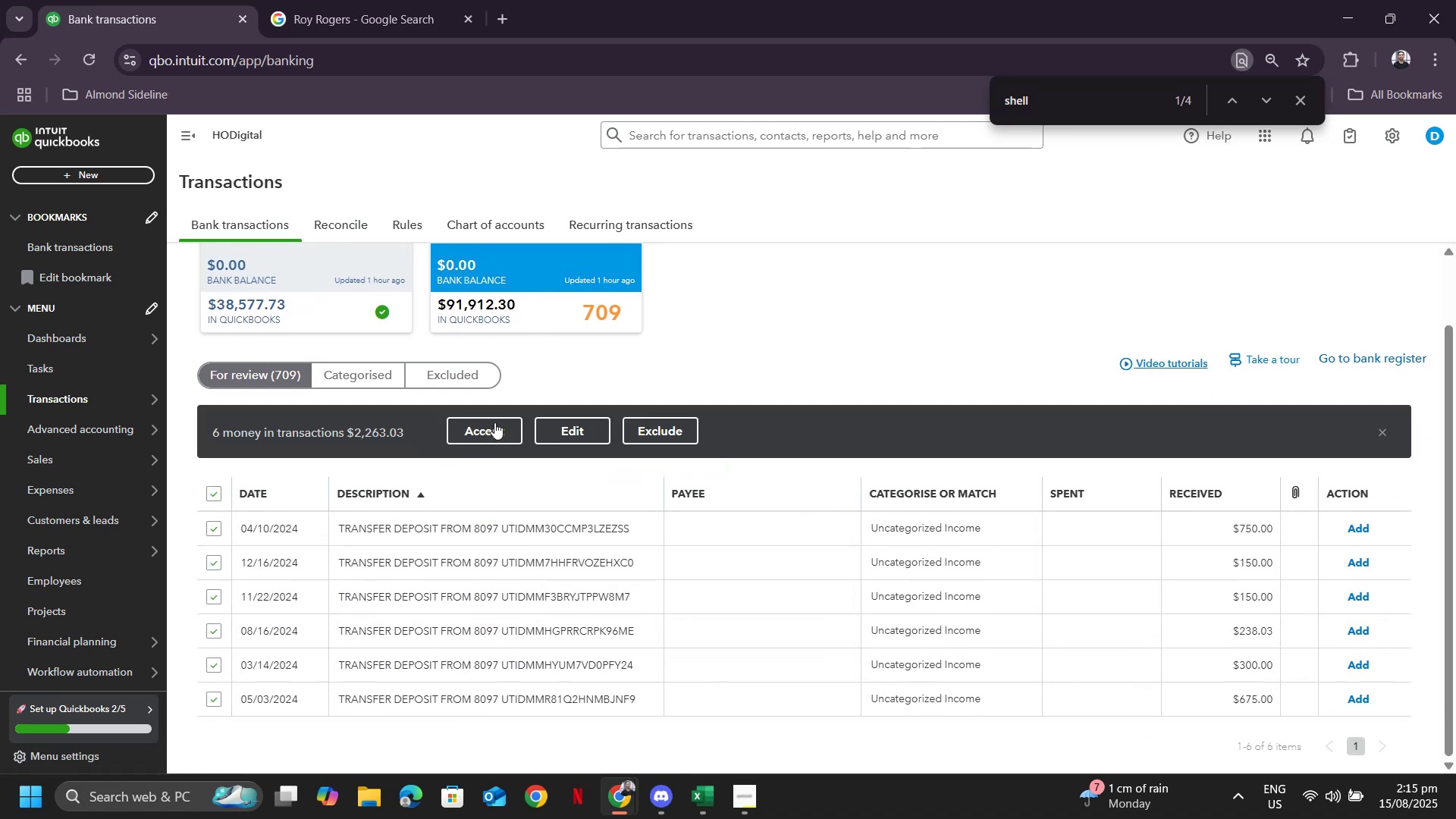 
left_click([587, 431])
 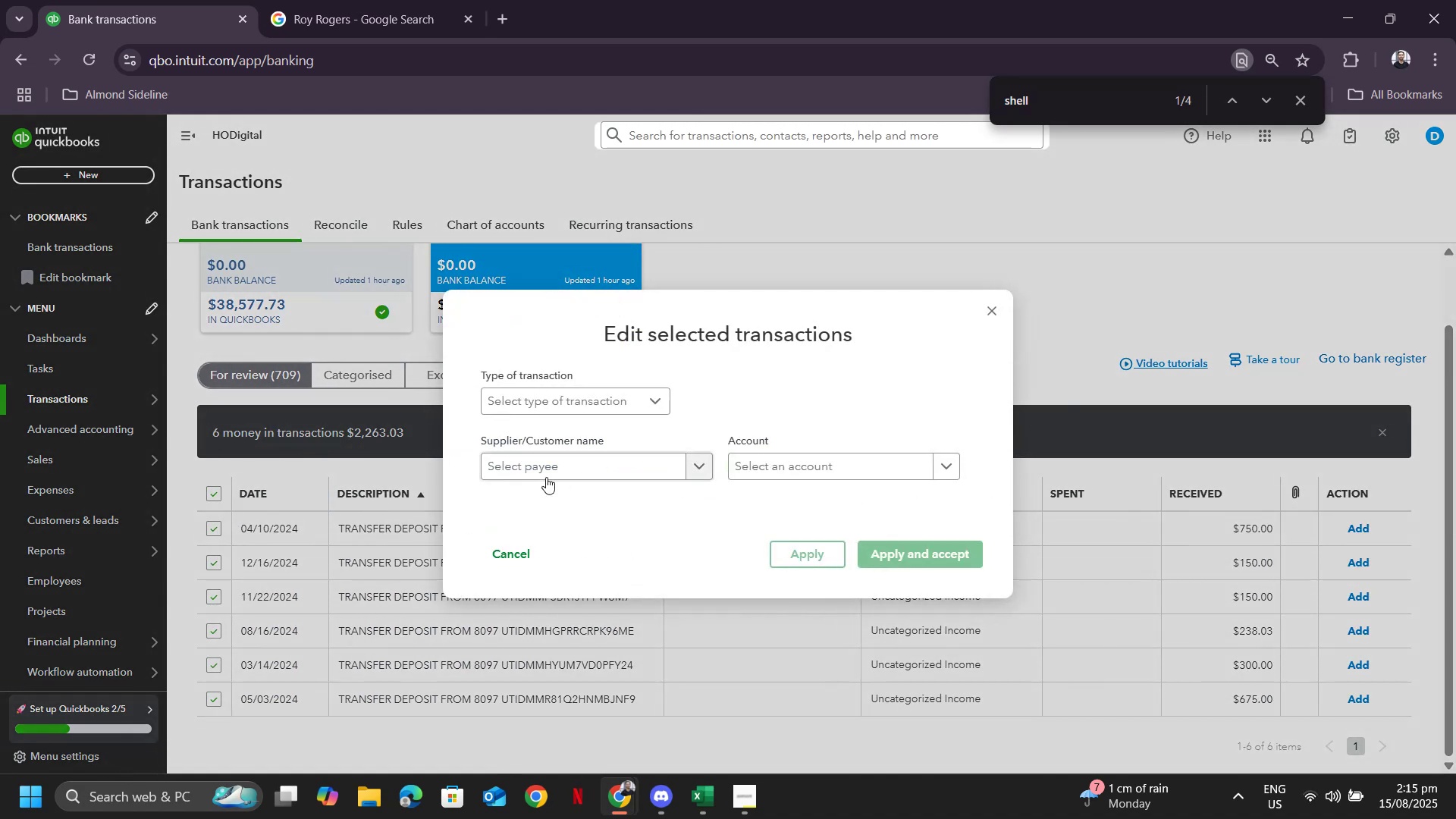 
left_click([548, 469])
 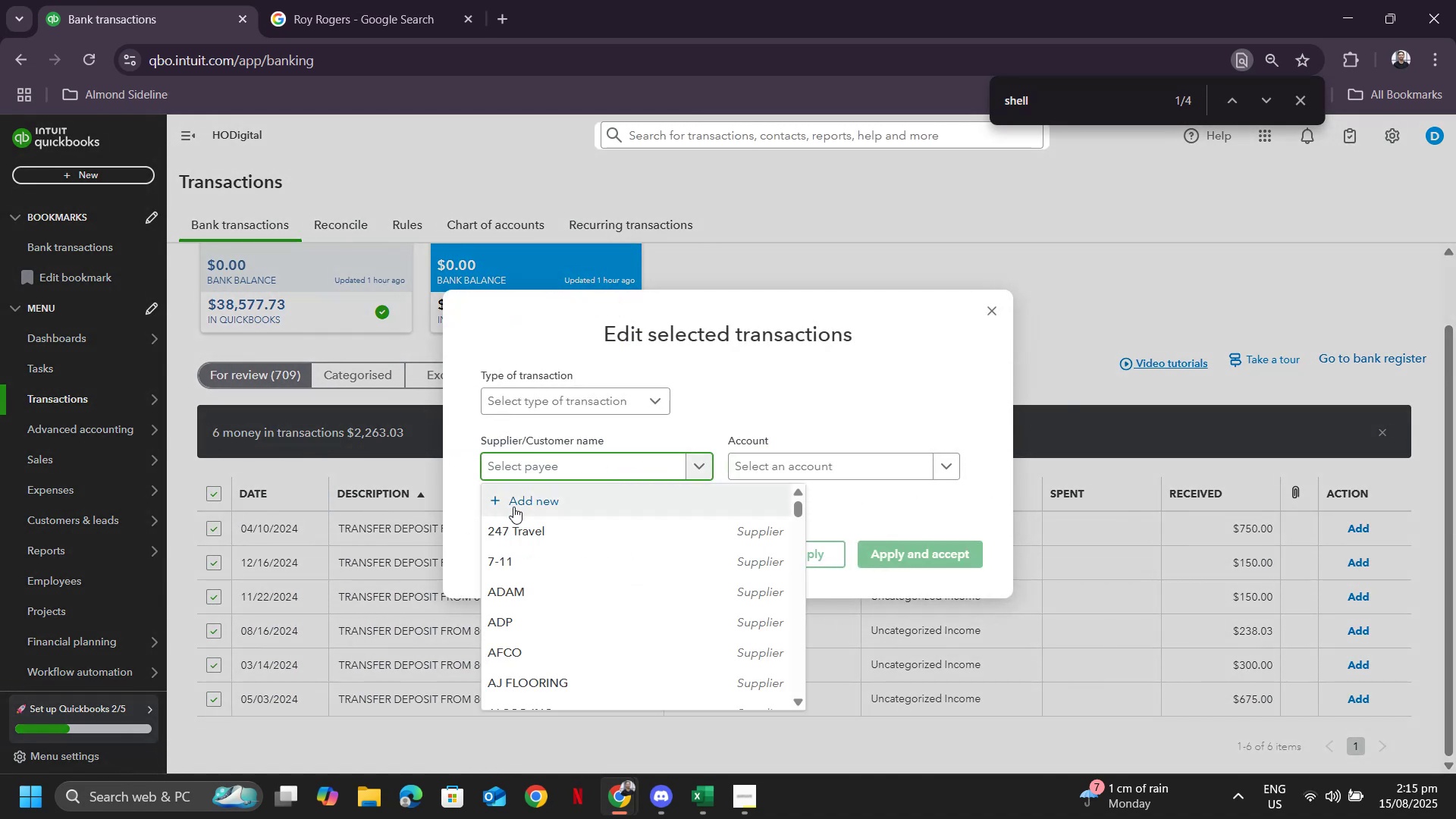 
type(Account 8097)
 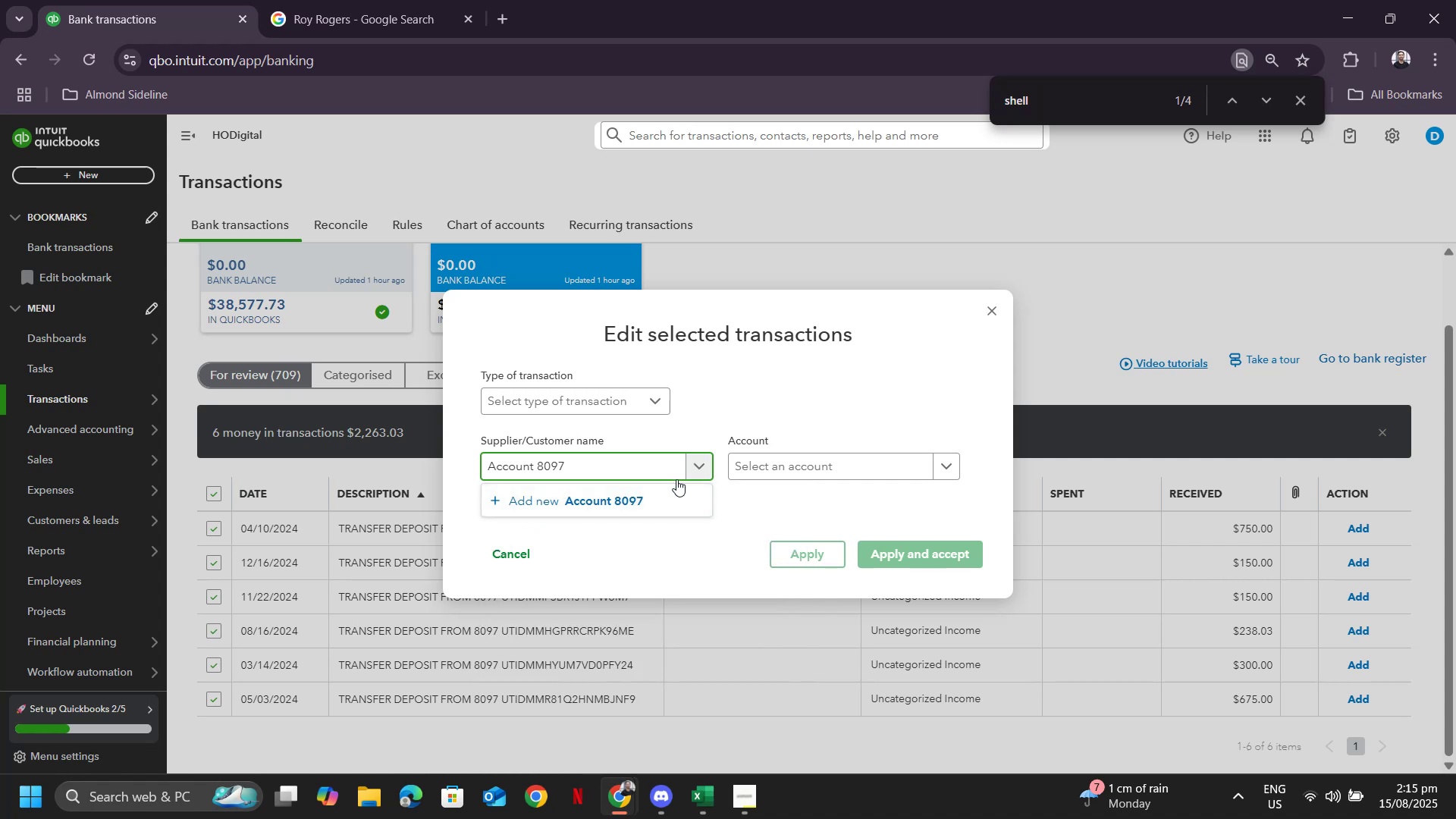 
left_click([661, 494])
 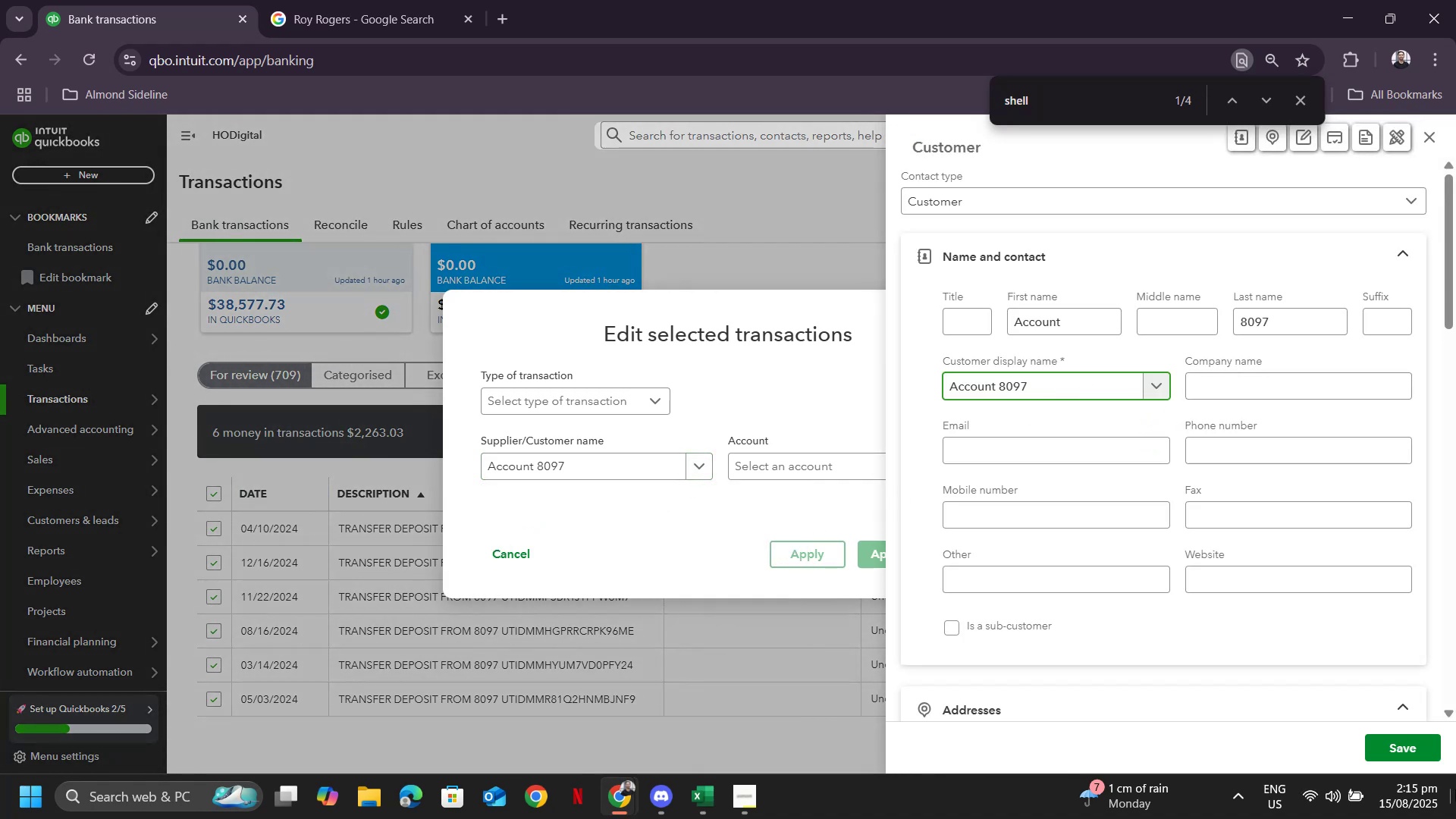 
left_click([1419, 753])
 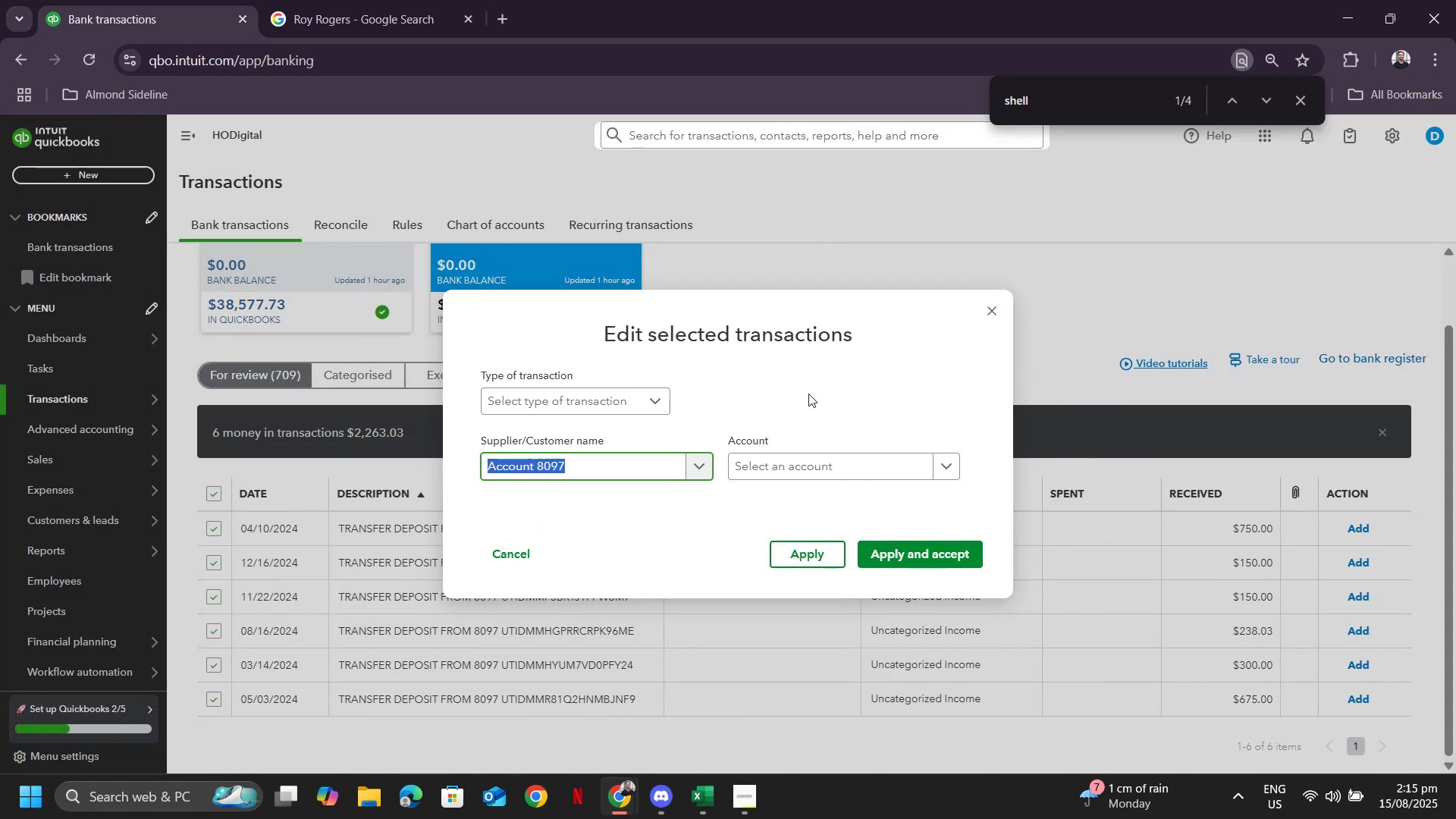 
left_click([821, 464])
 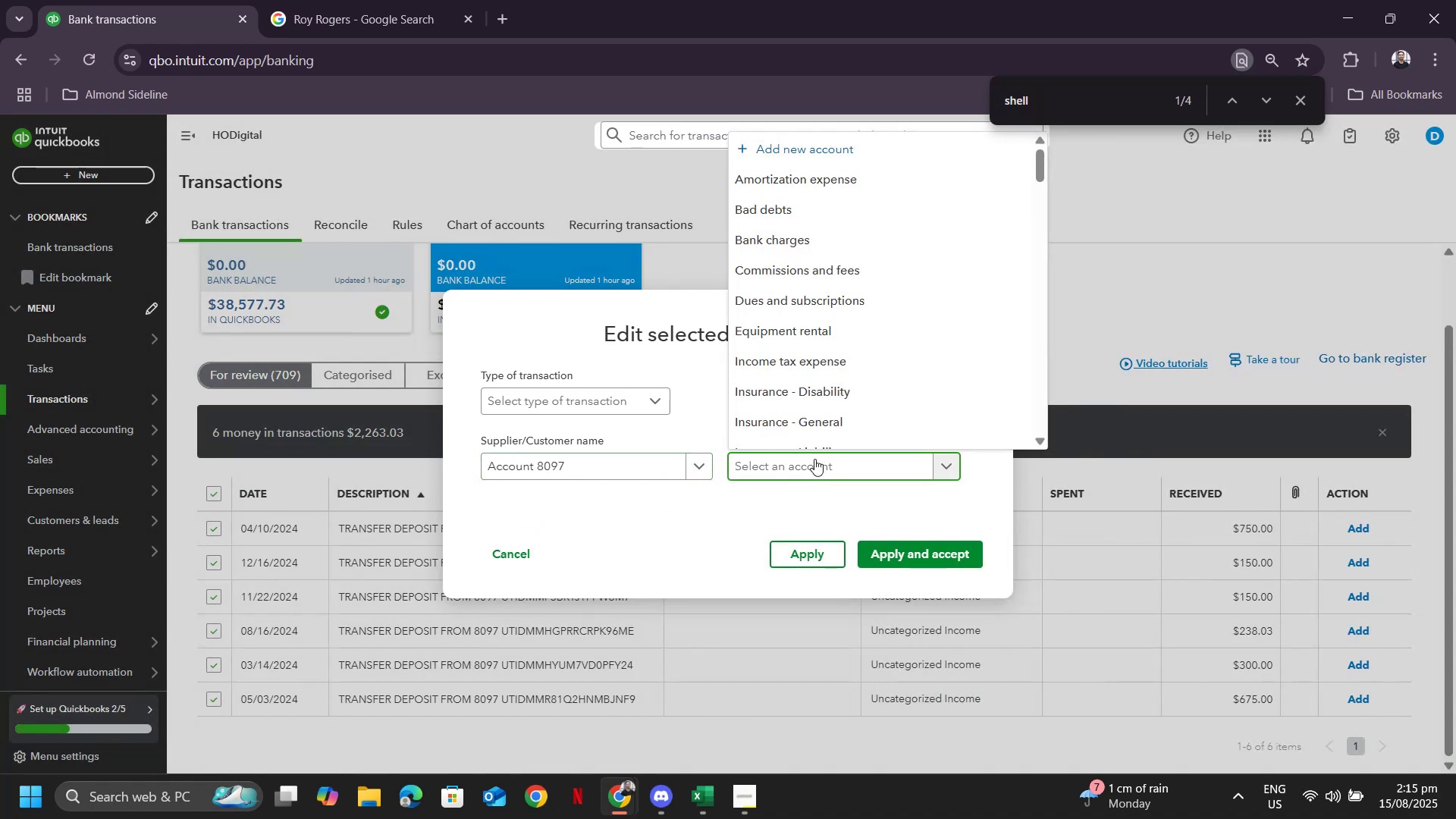 
type(genera)
 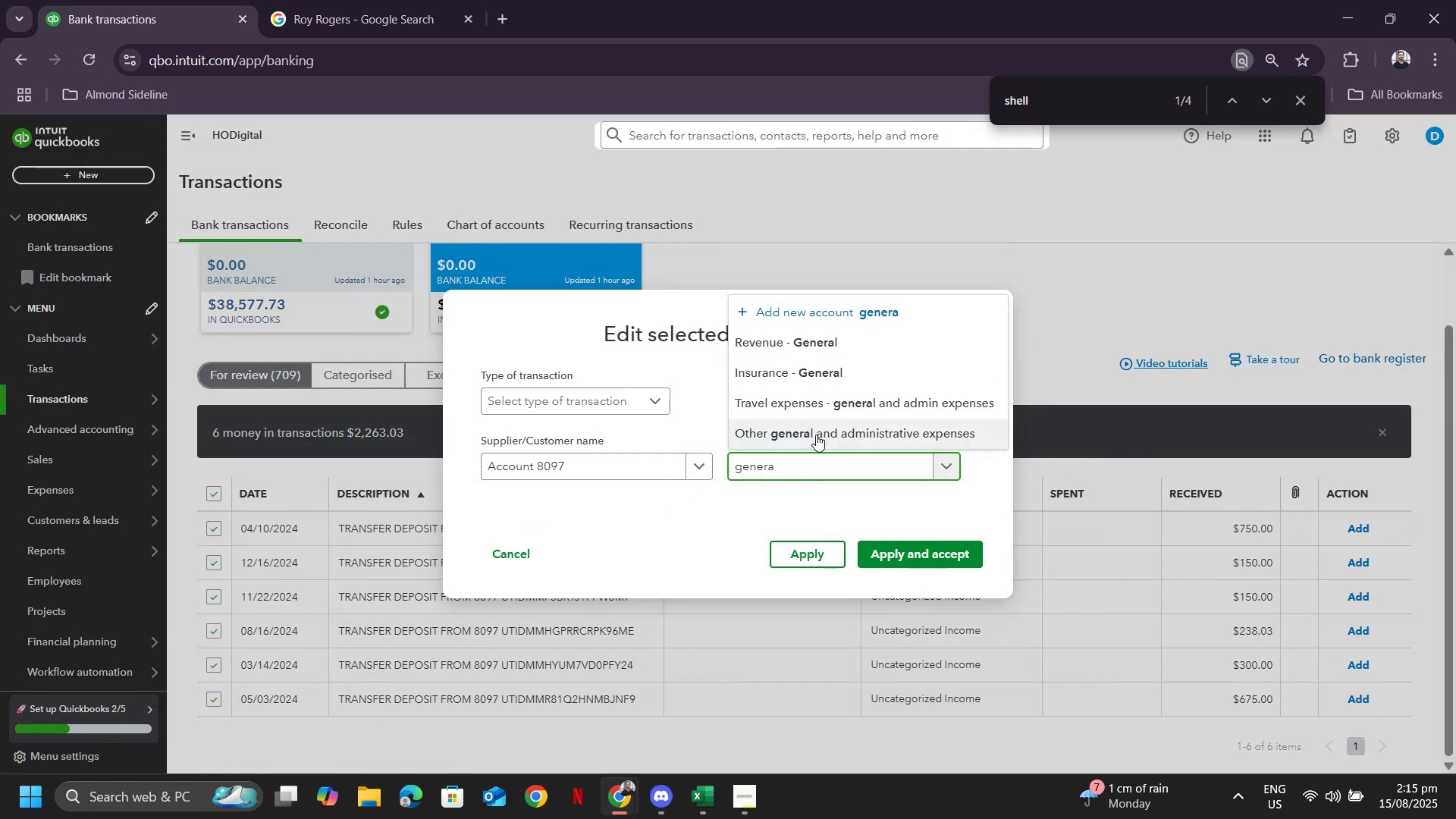 
left_click([816, 435])
 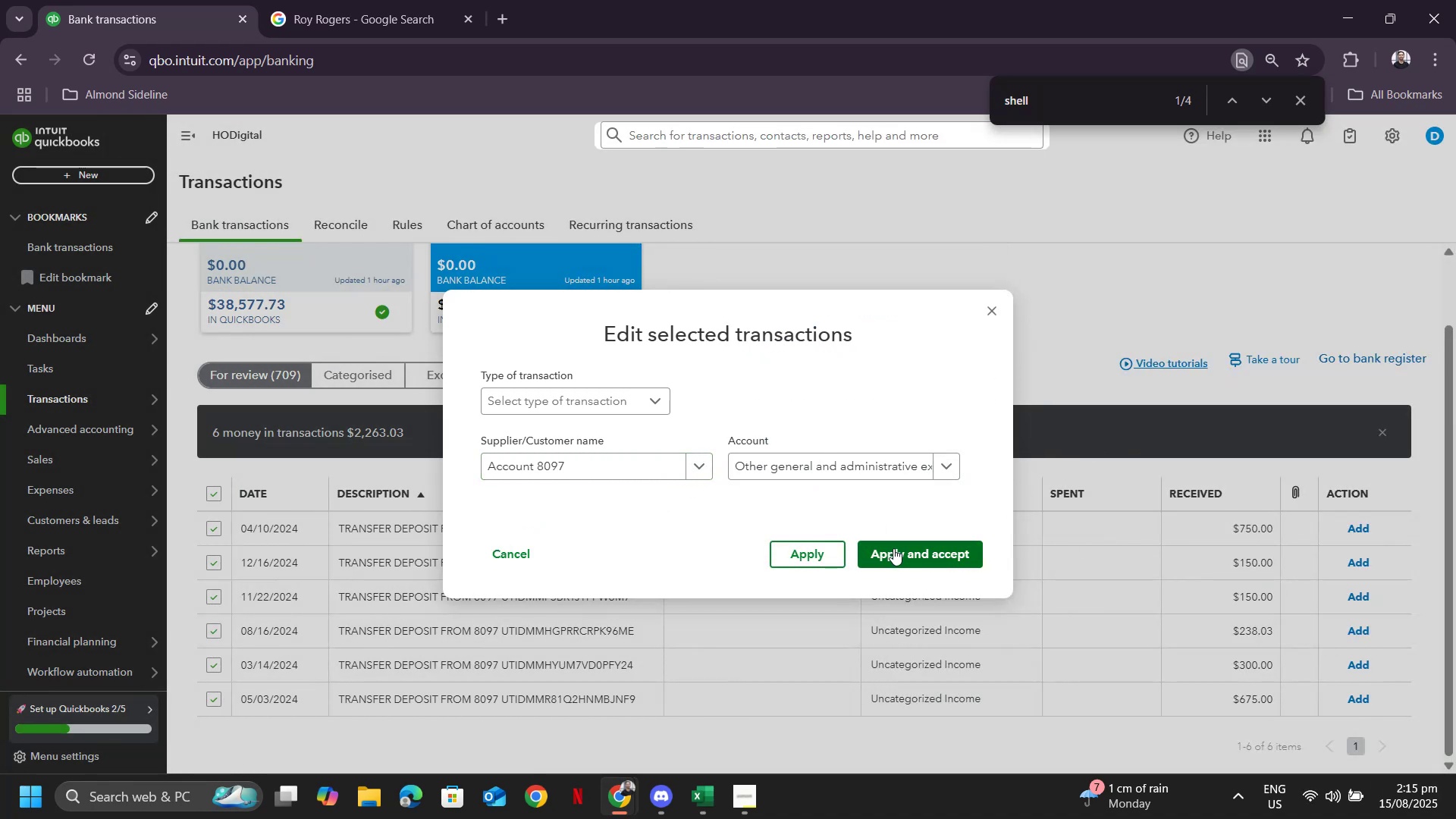 
left_click([893, 548])
 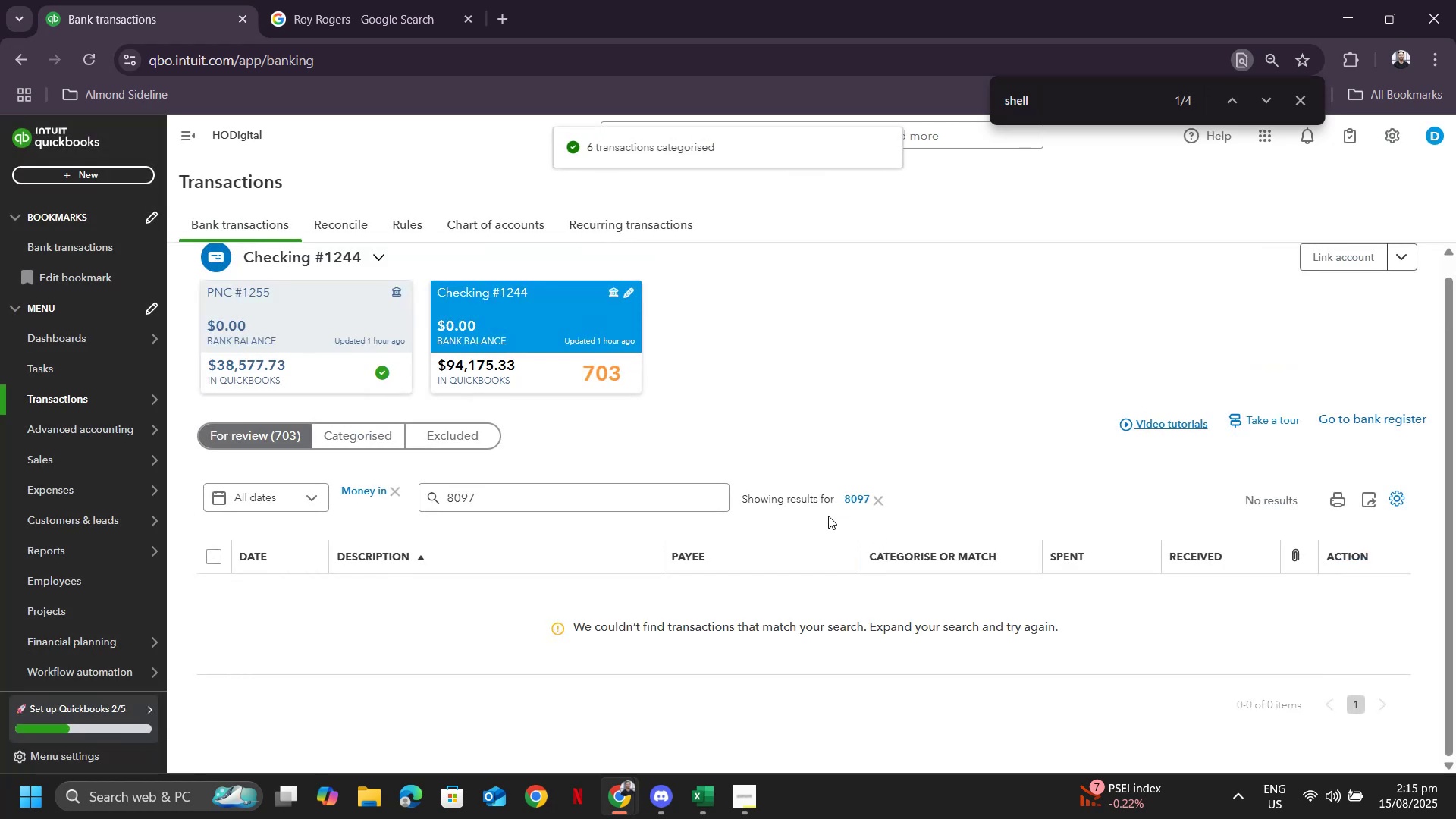 
left_click([873, 499])
 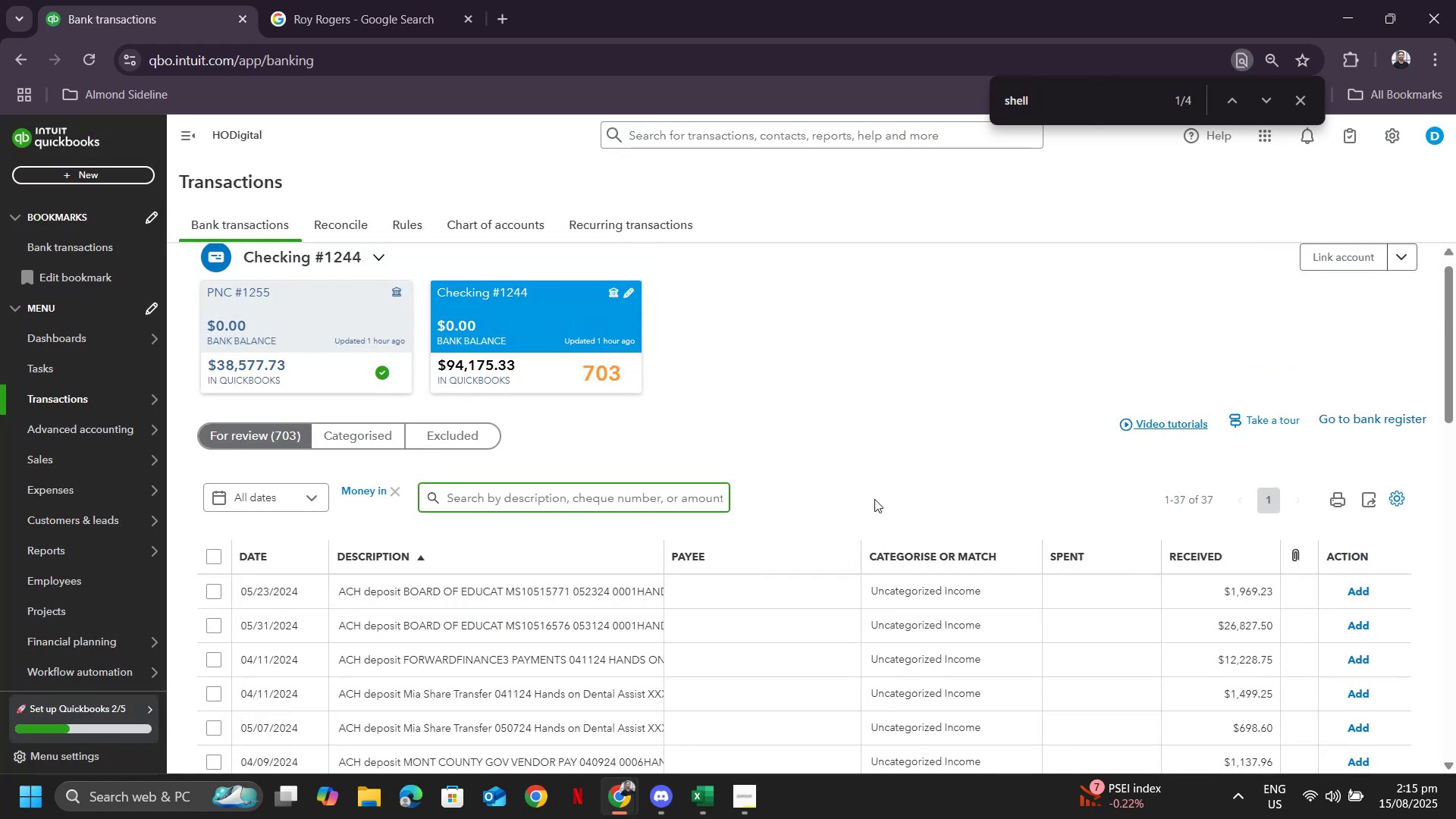 
scroll: coordinate [740, 471], scroll_direction: down, amount: 7.0
 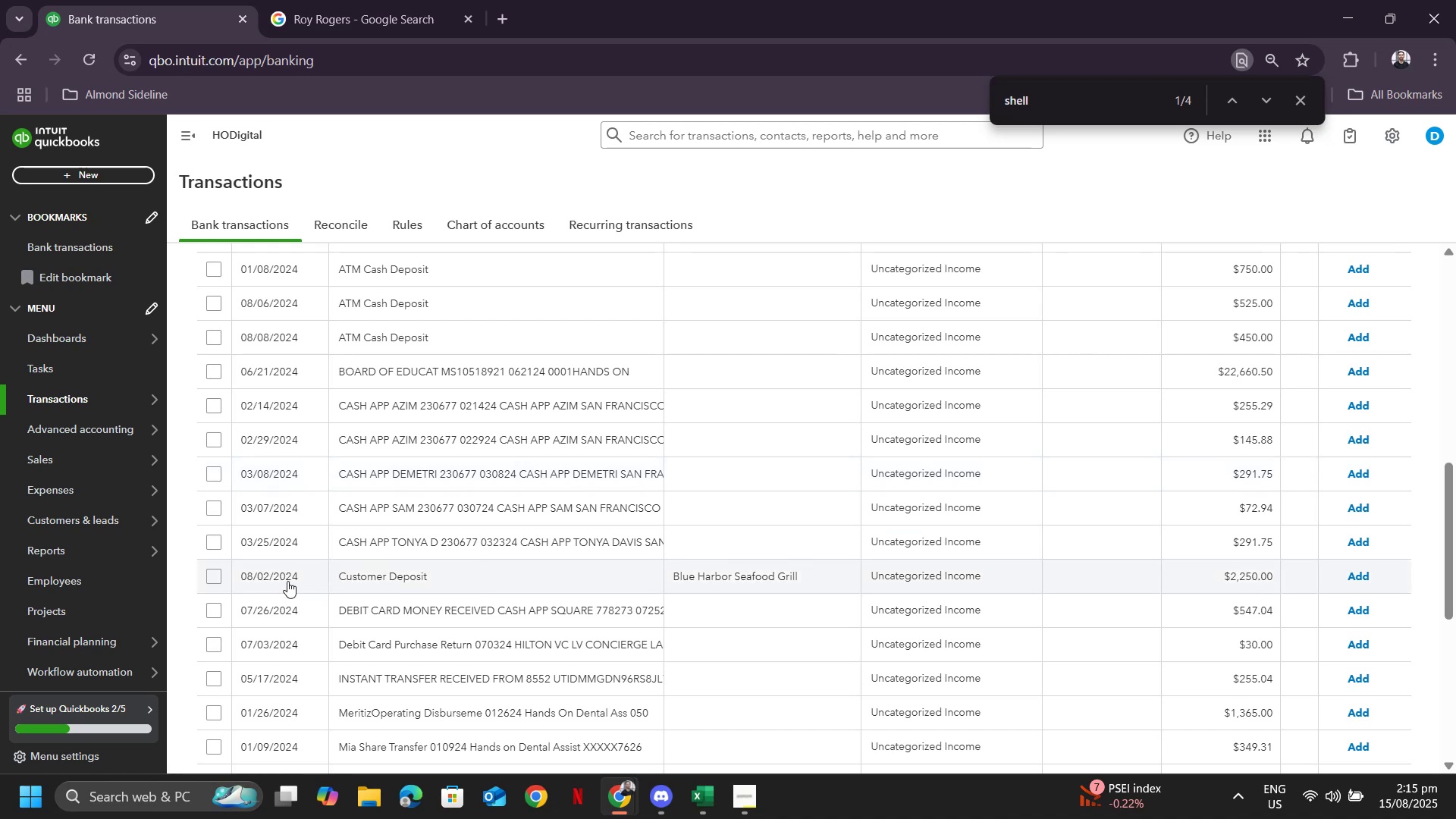 
left_click([215, 579])
 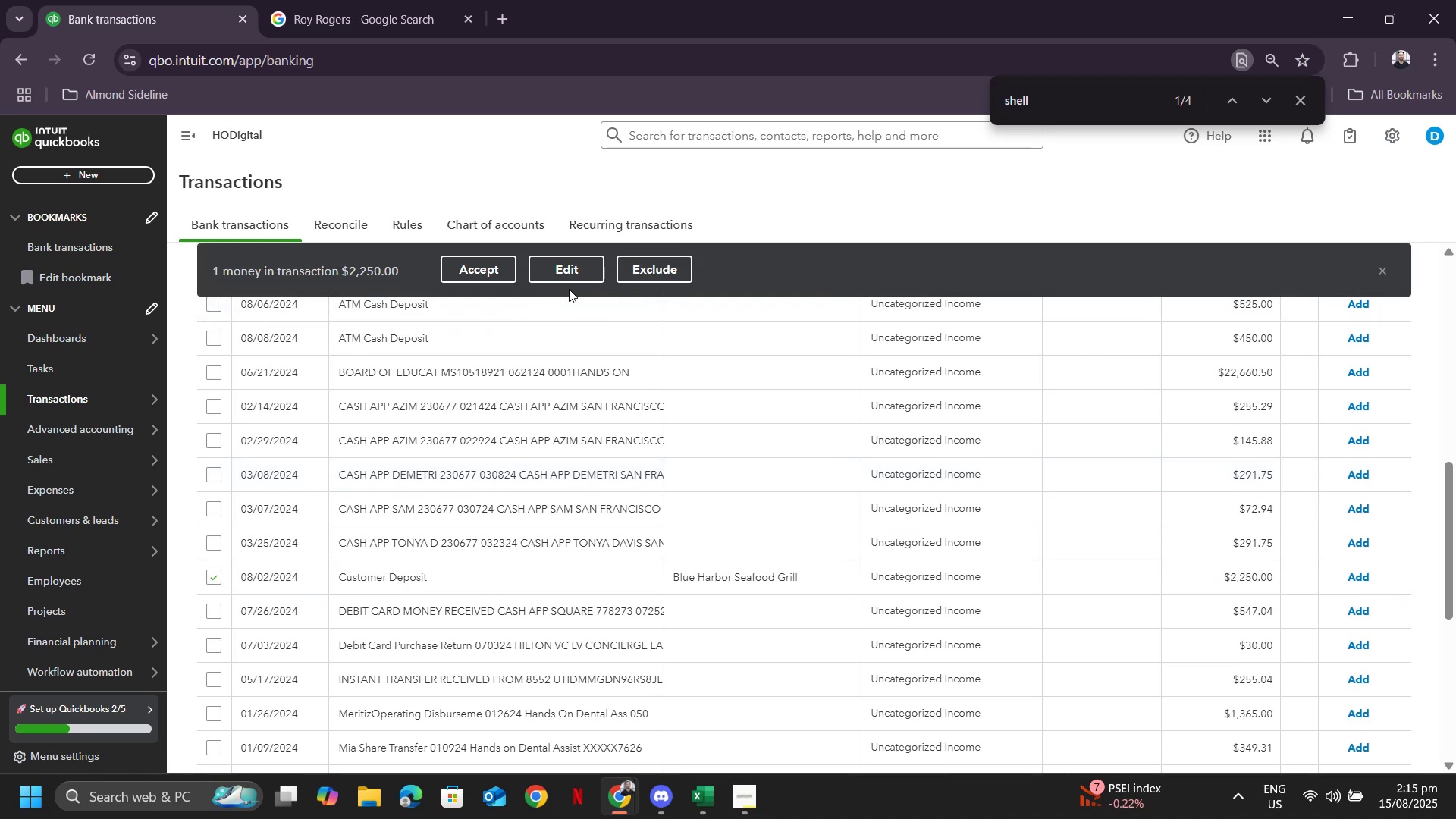 
left_click([567, 270])
 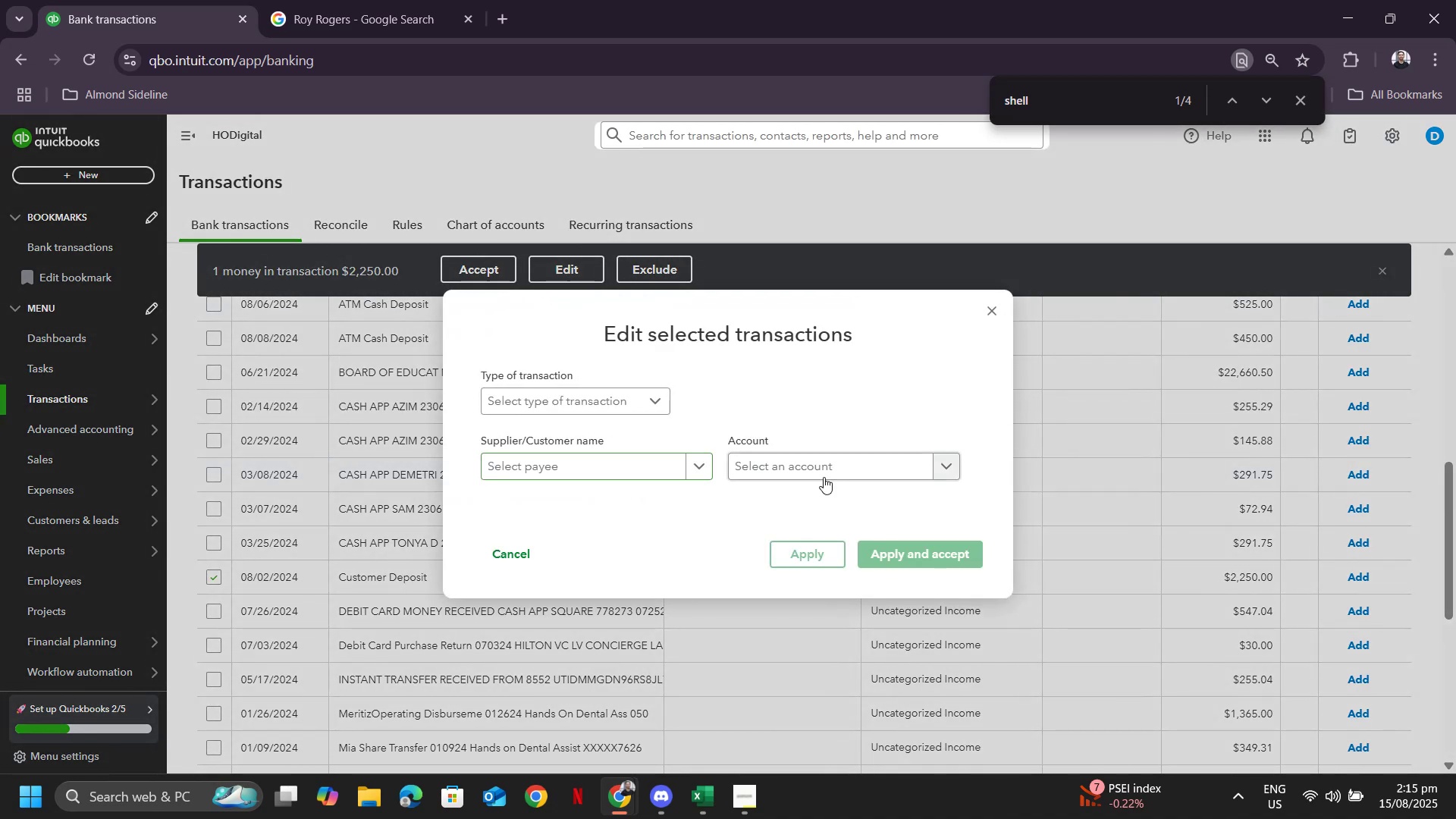 
left_click([824, 478])
 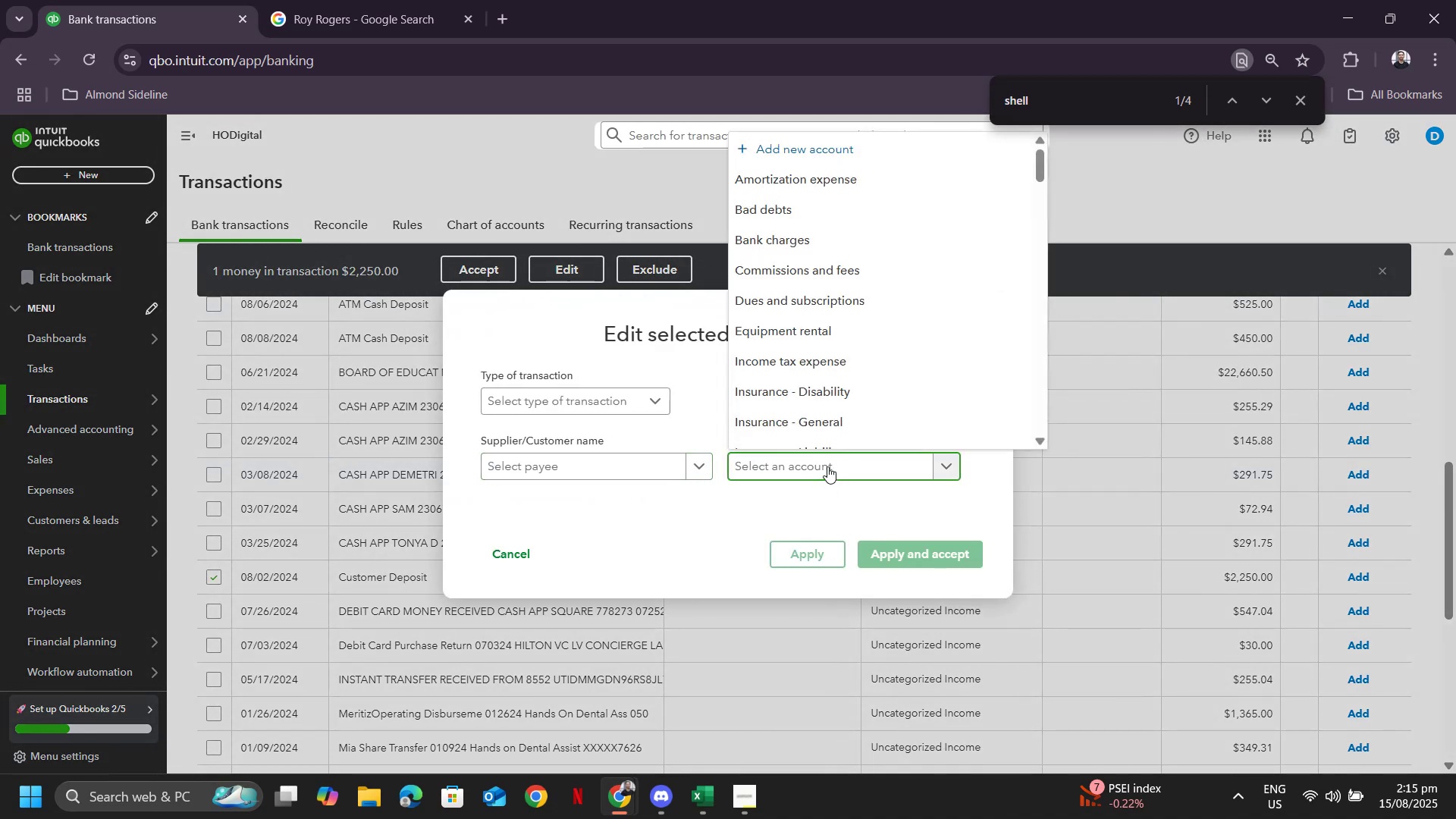 
type(meal)
 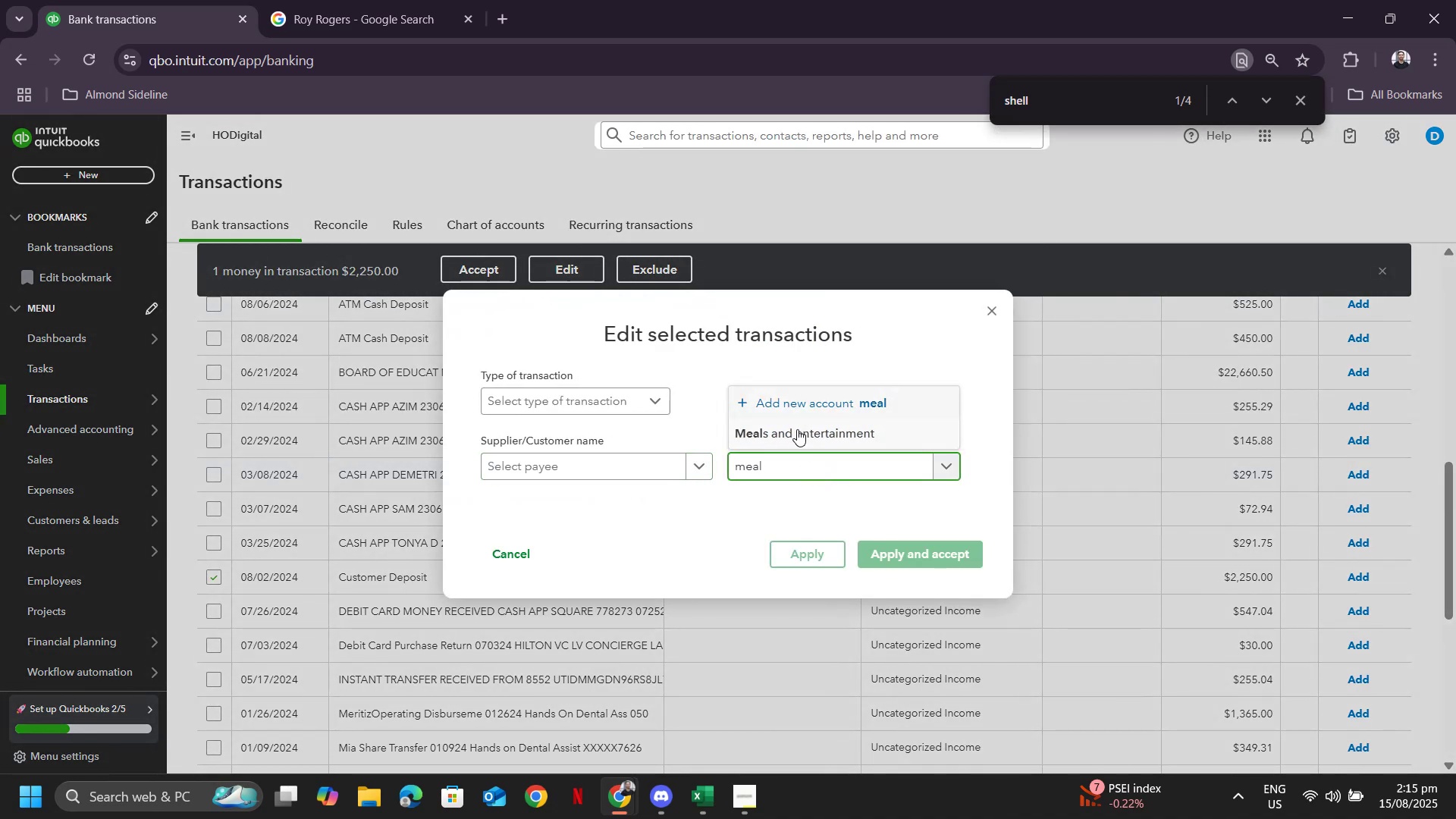 
left_click([797, 433])
 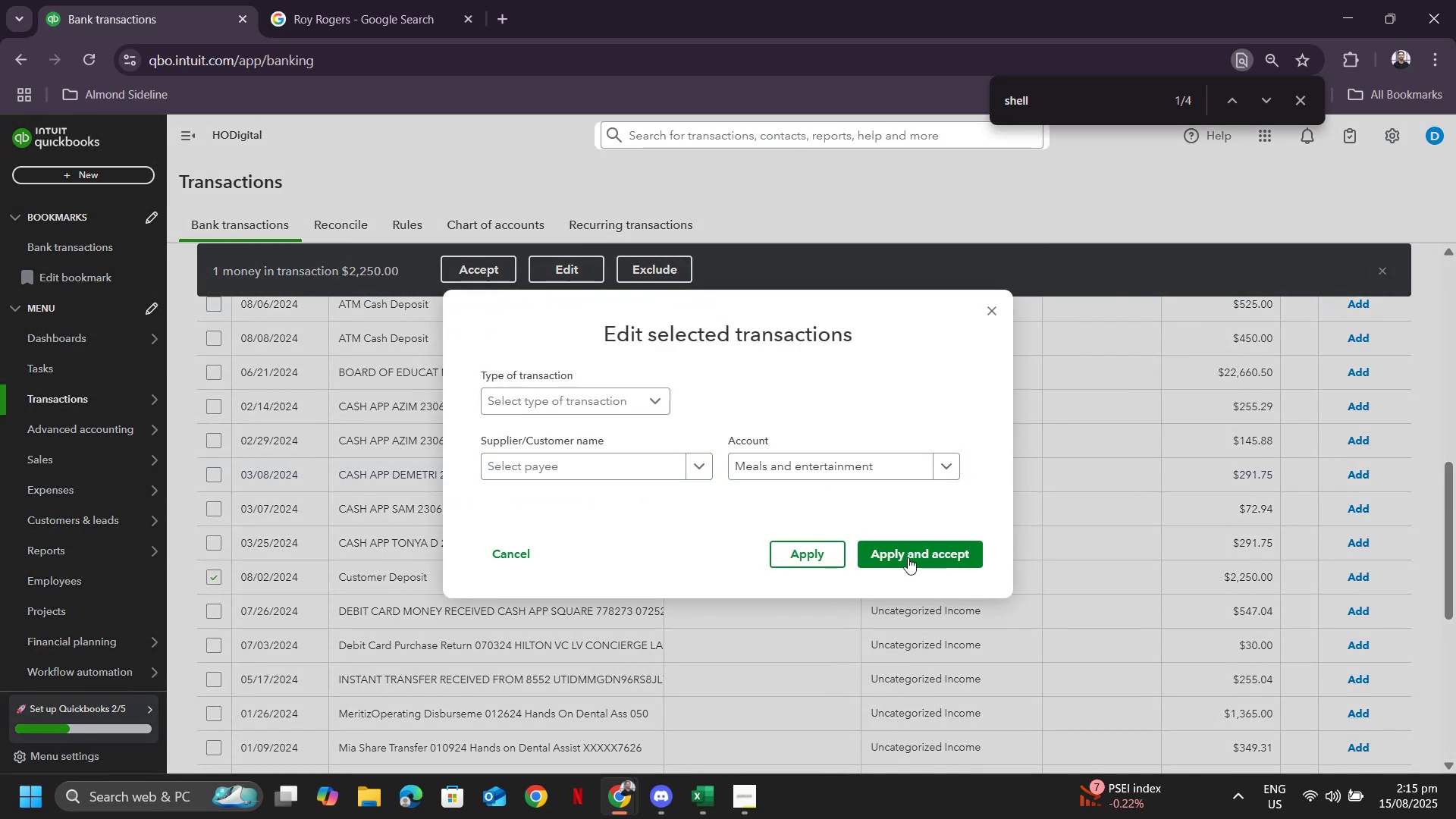 
left_click([908, 557])
 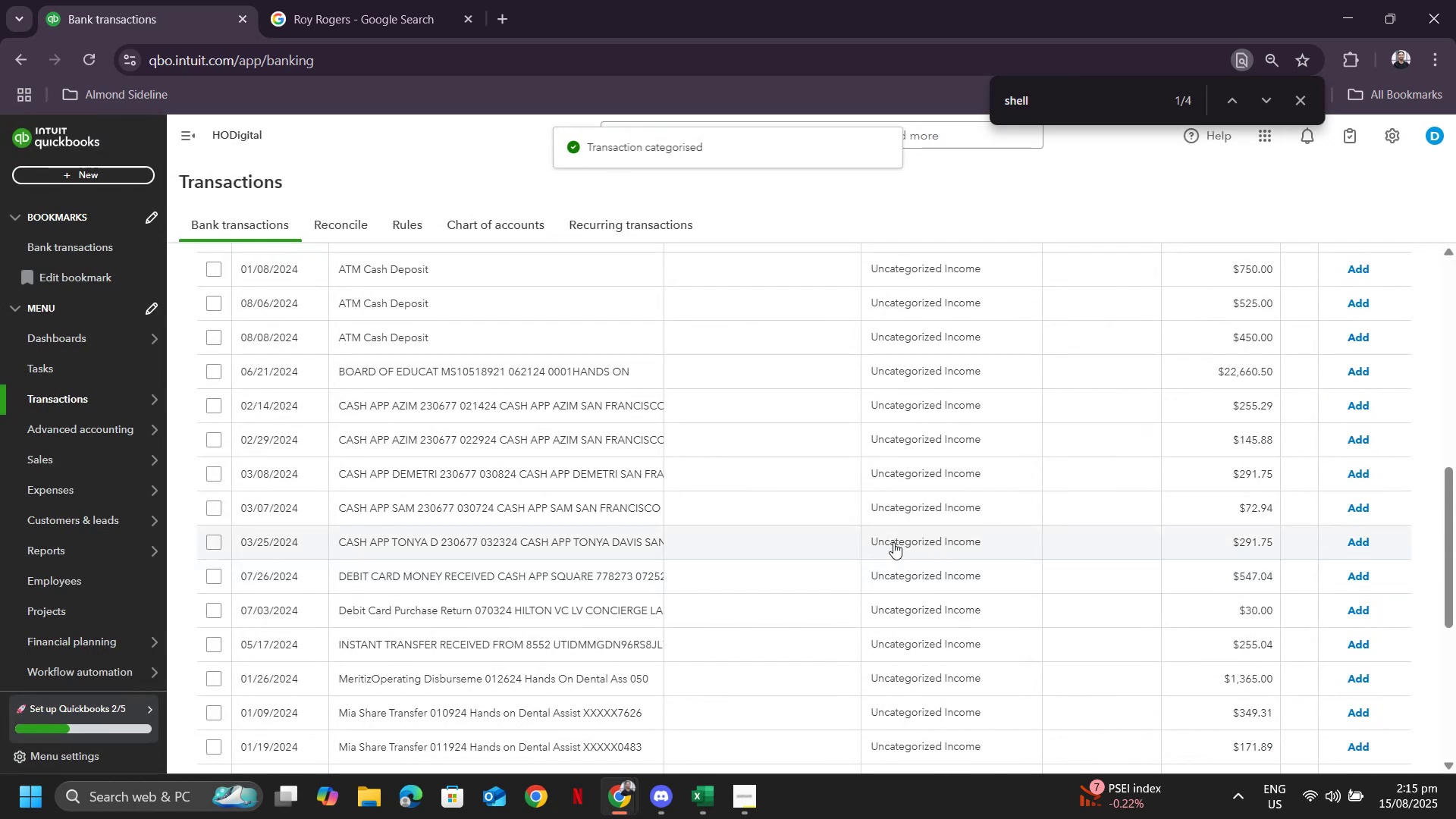 
scroll: coordinate [711, 449], scroll_direction: down, amount: 14.0
 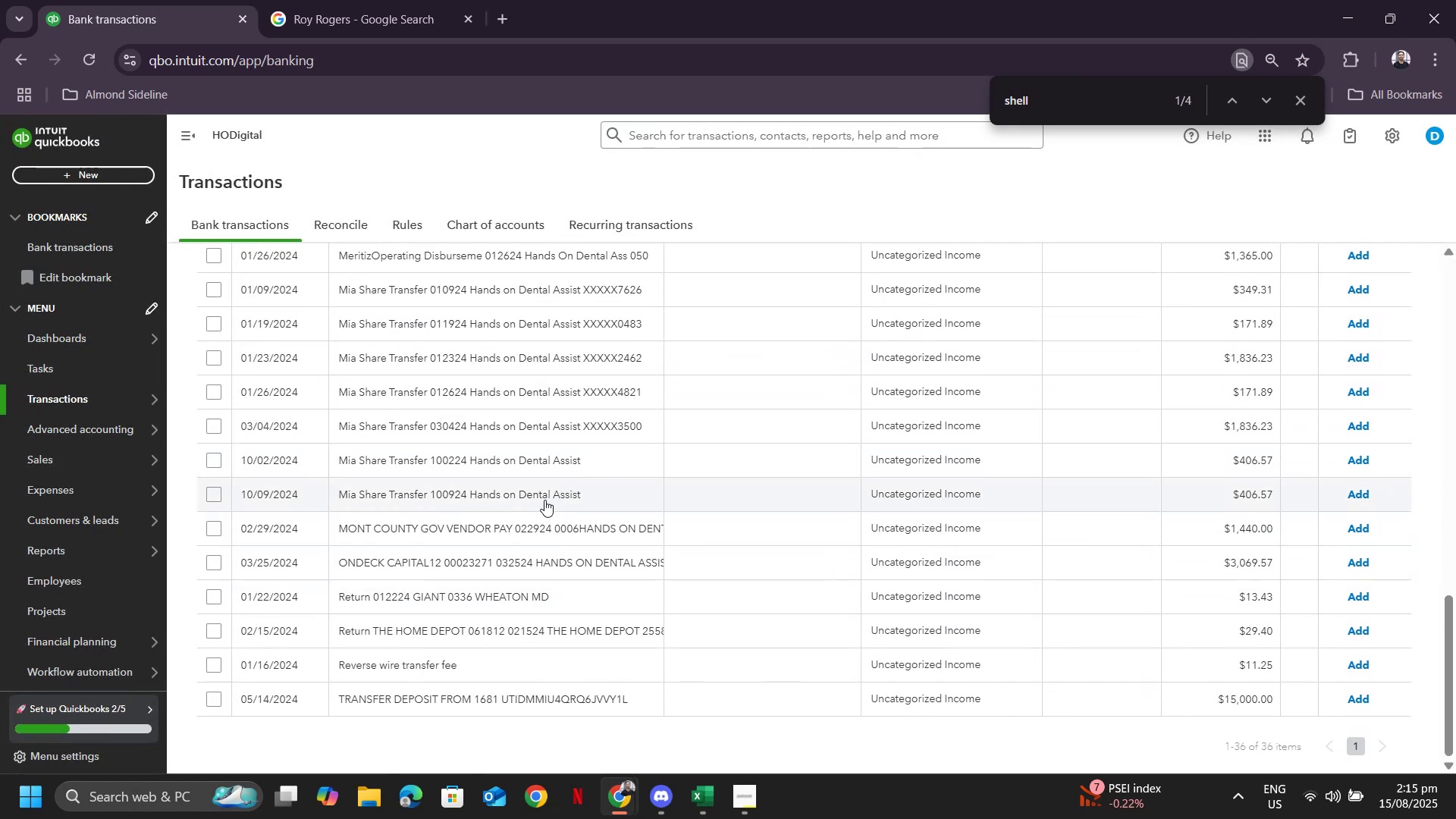 
wait(7.35)
 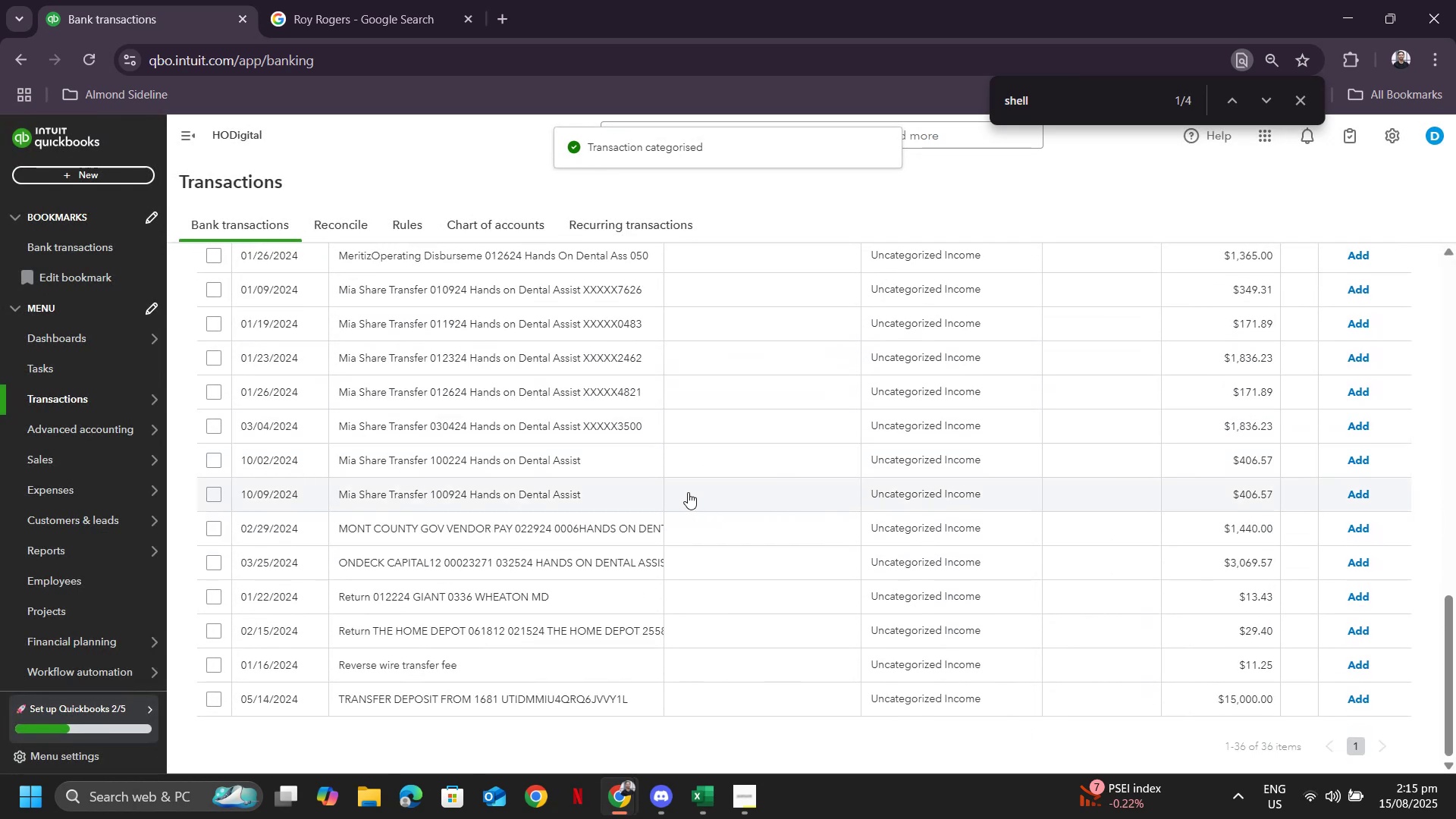 
scroll: coordinate [686, 396], scroll_direction: up, amount: 14.0
 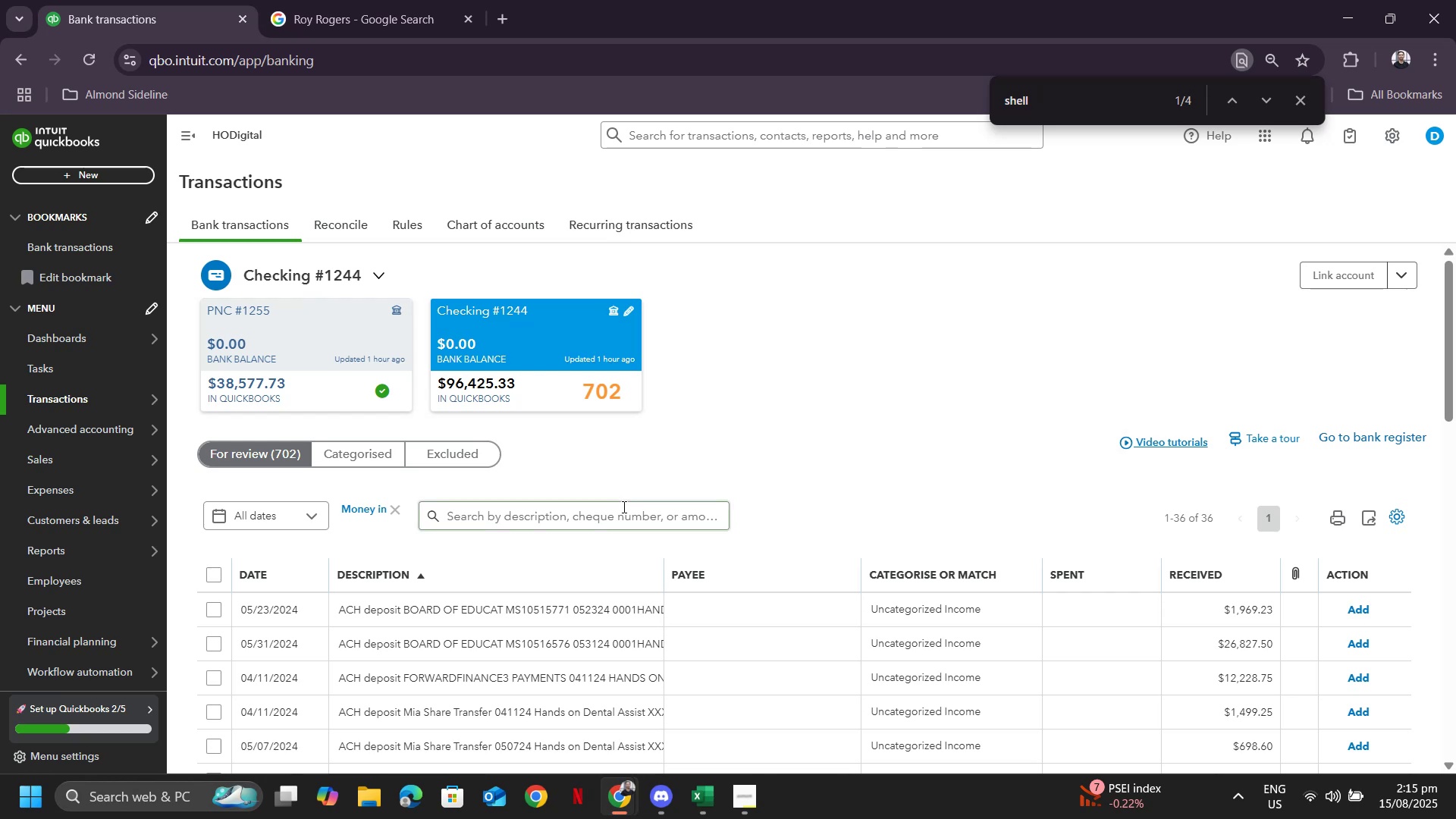 
left_click([623, 507])
 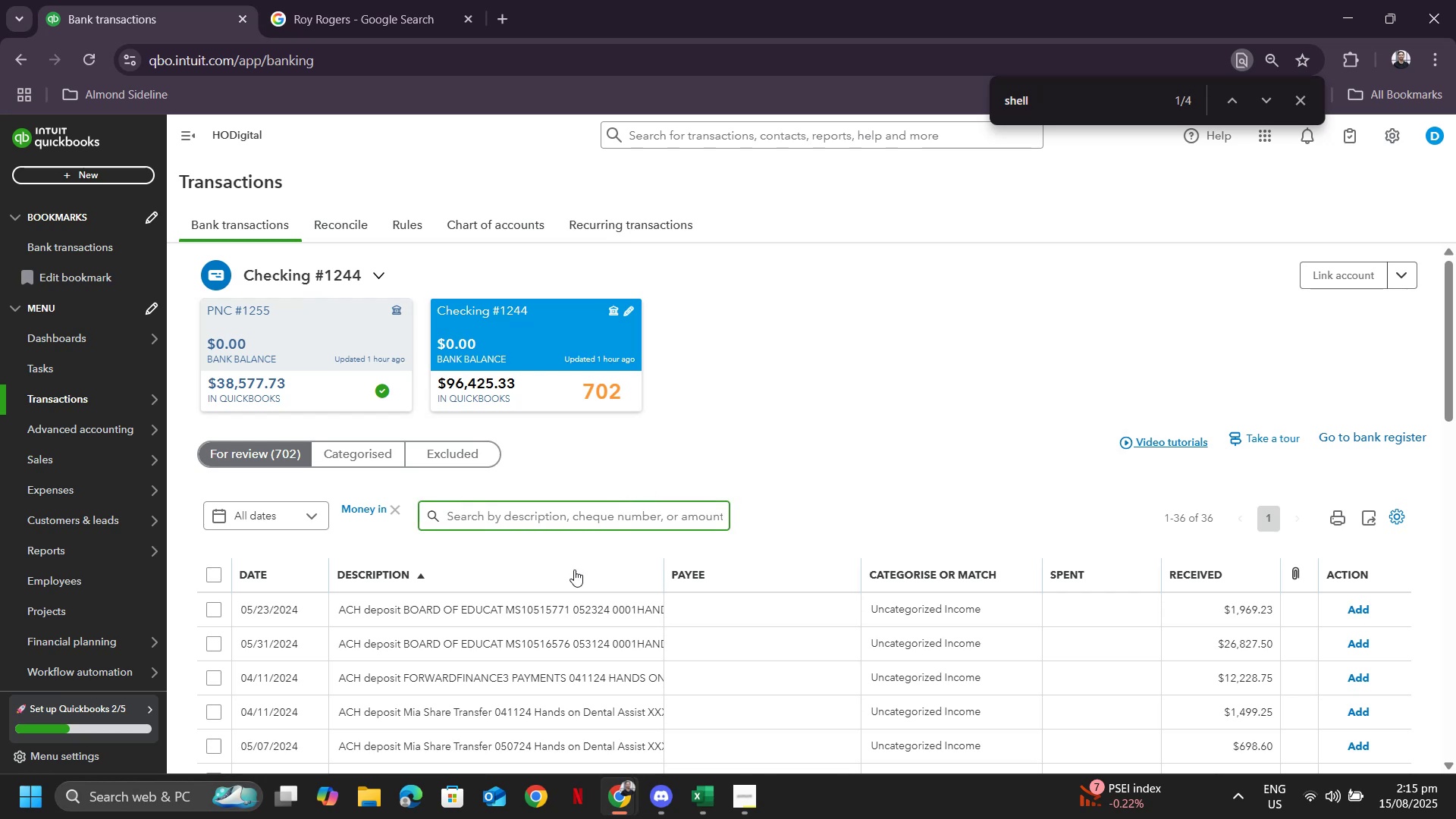 
type(hands on)
 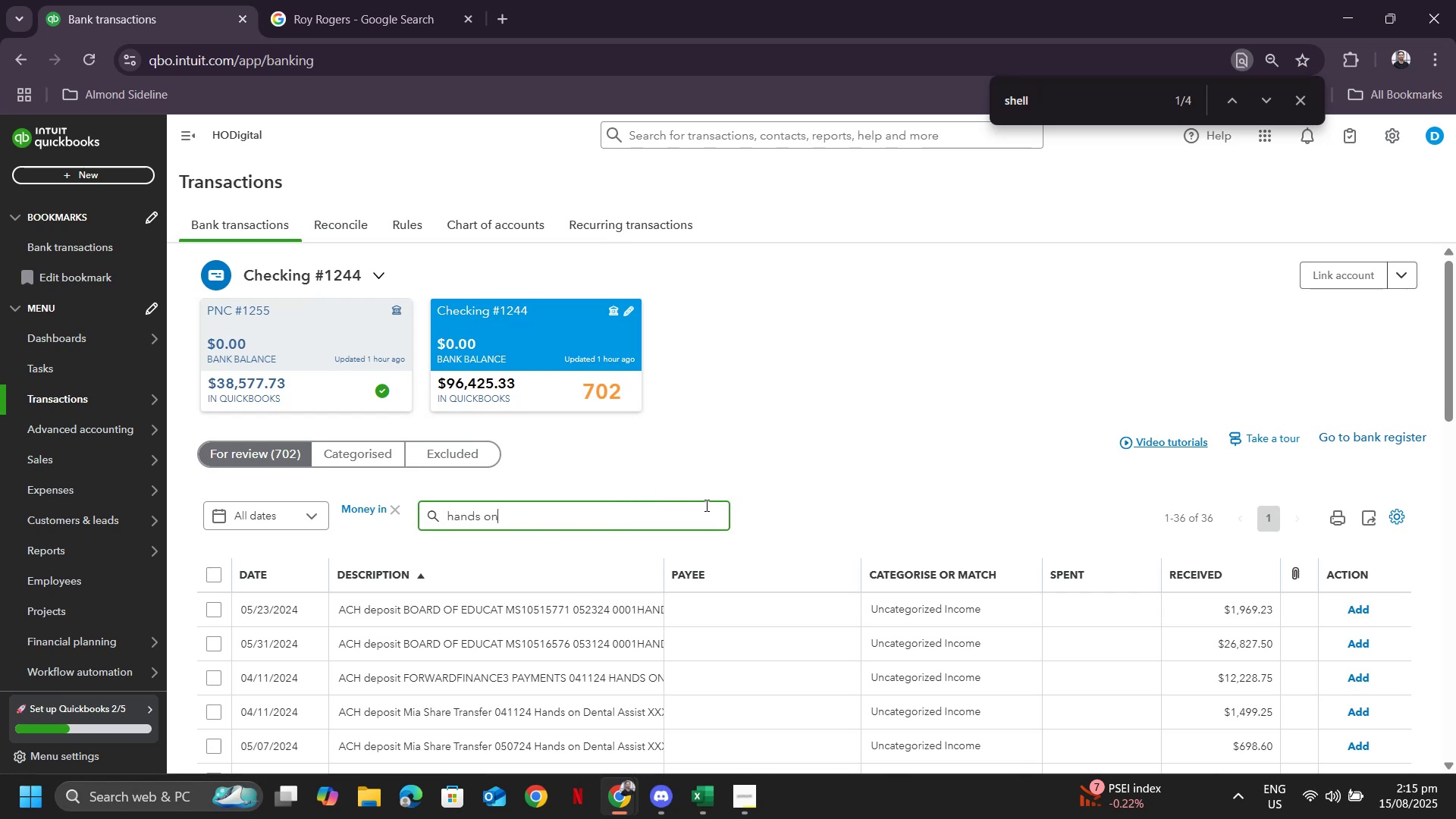 
key(Enter)
 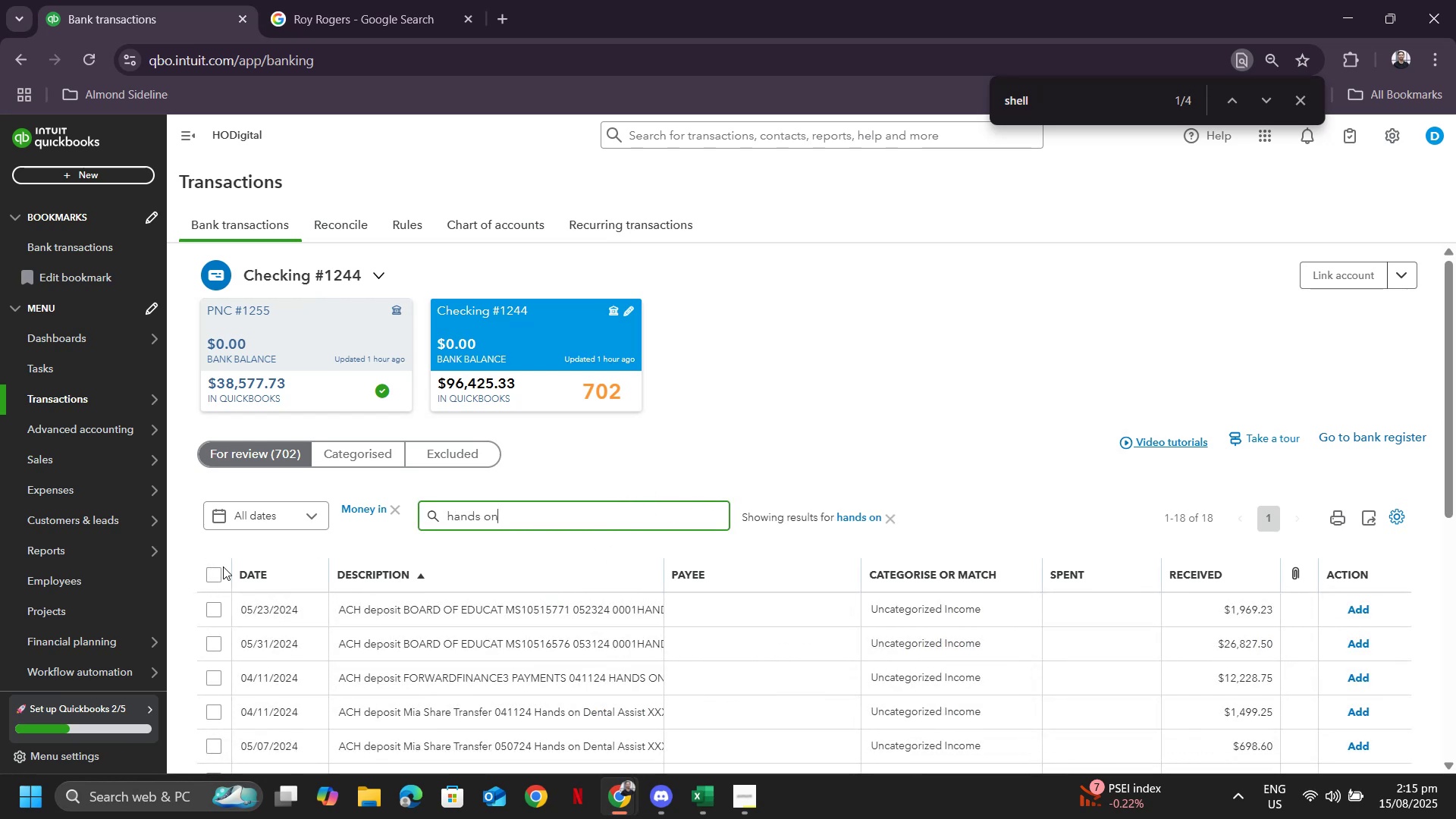 
left_click([221, 576])
 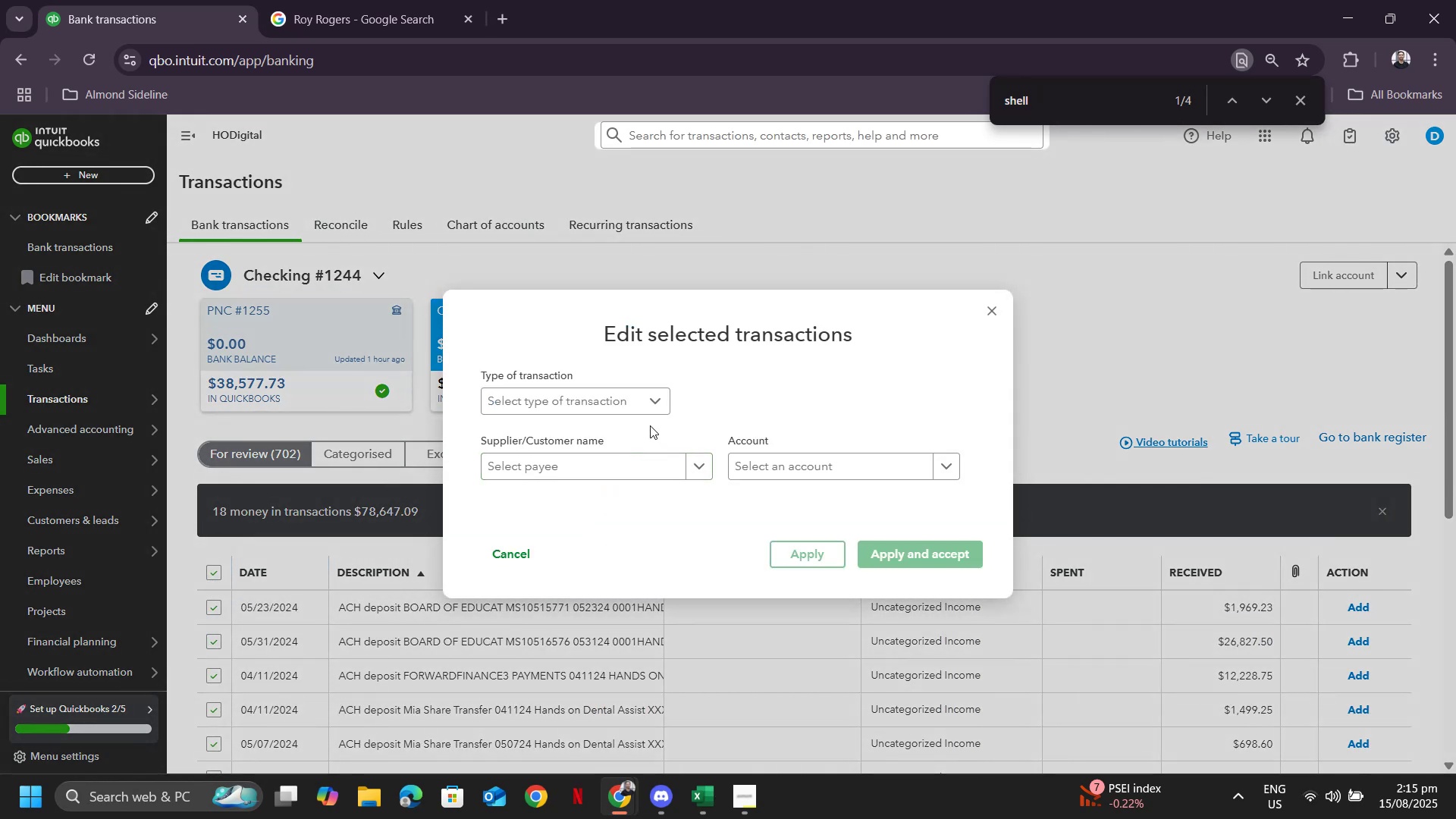 
left_click([572, 465])
 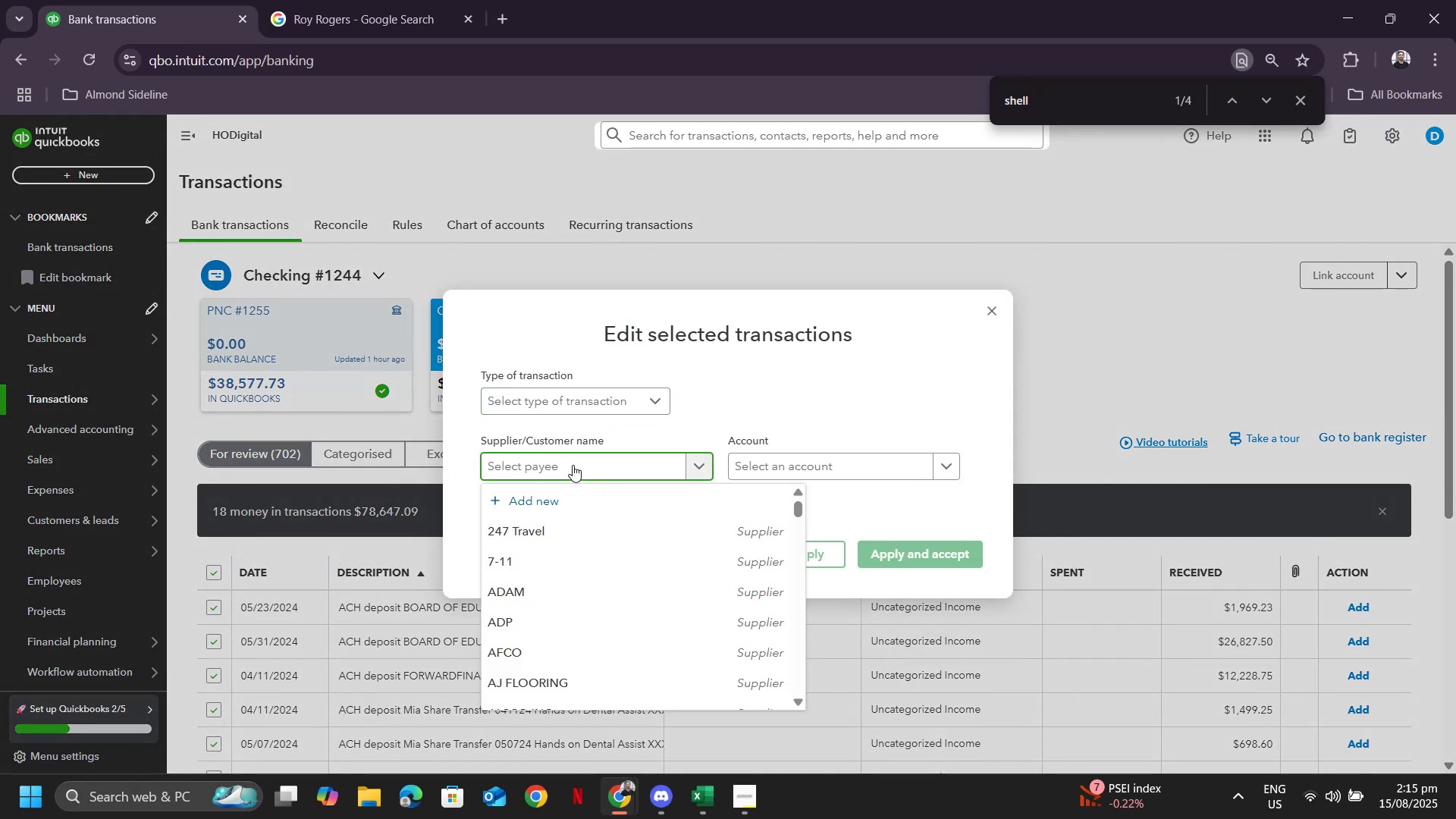 
type(Hands on Dental)
 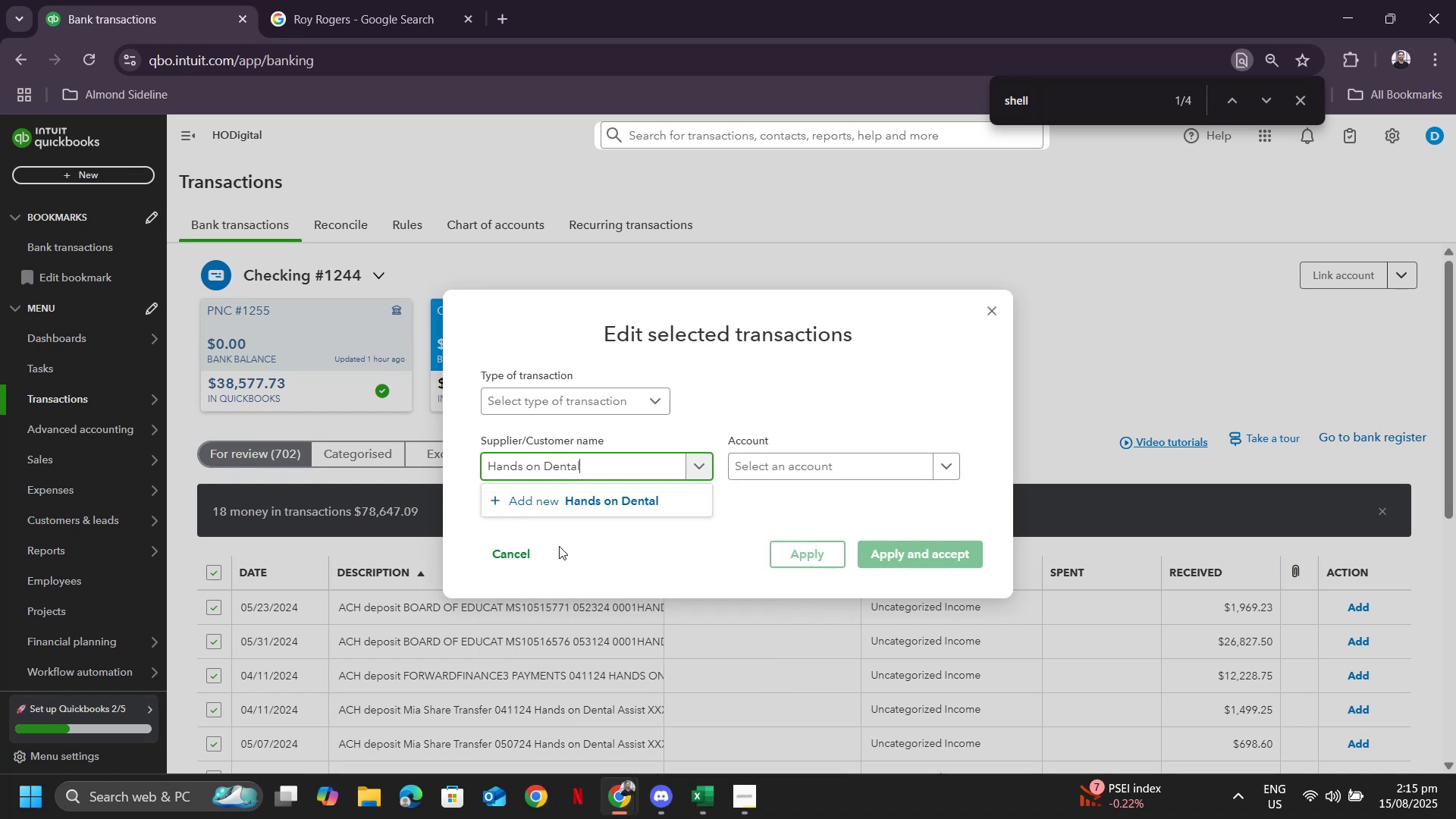 
left_click([554, 498])
 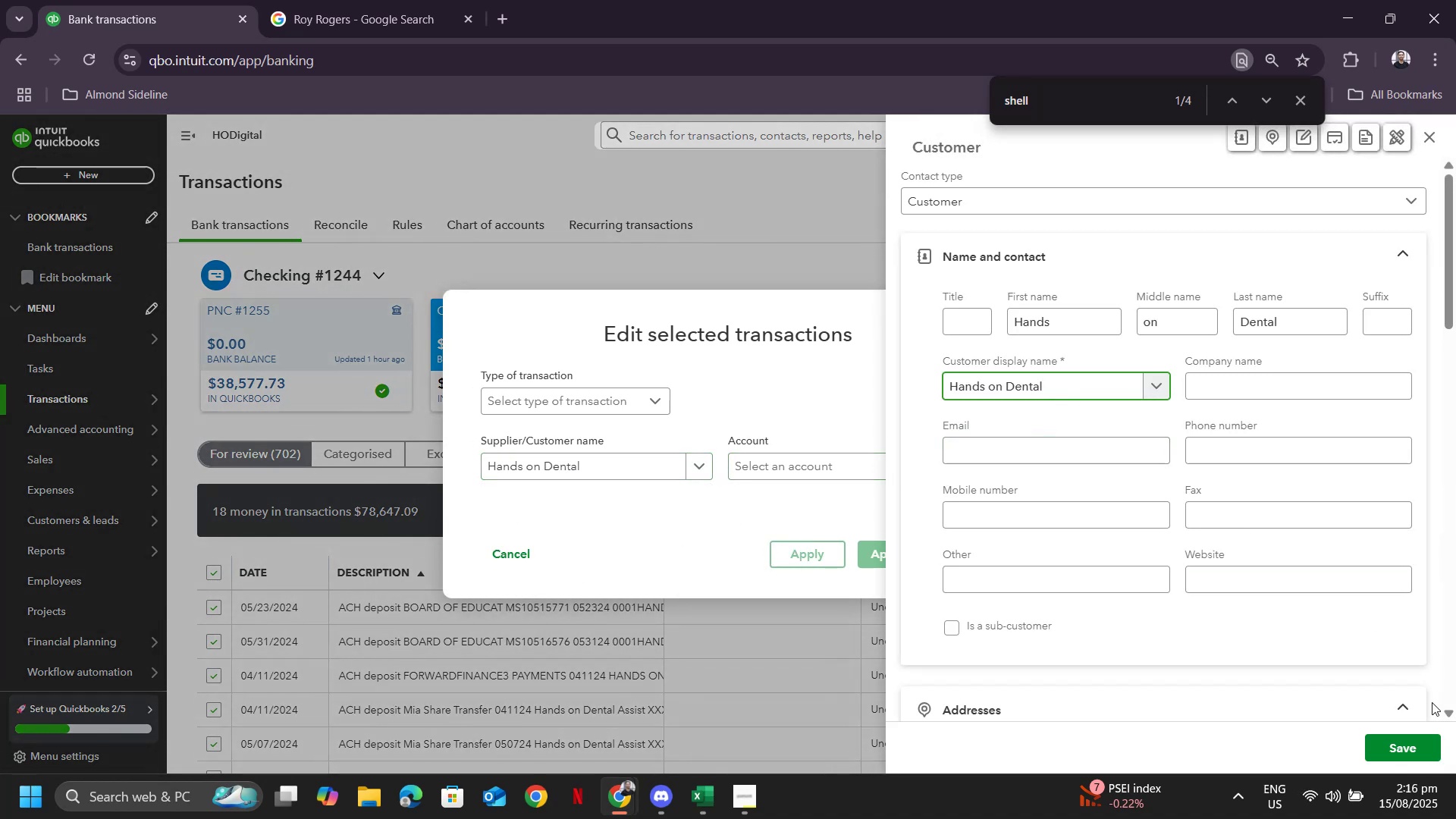 
left_click([1410, 752])
 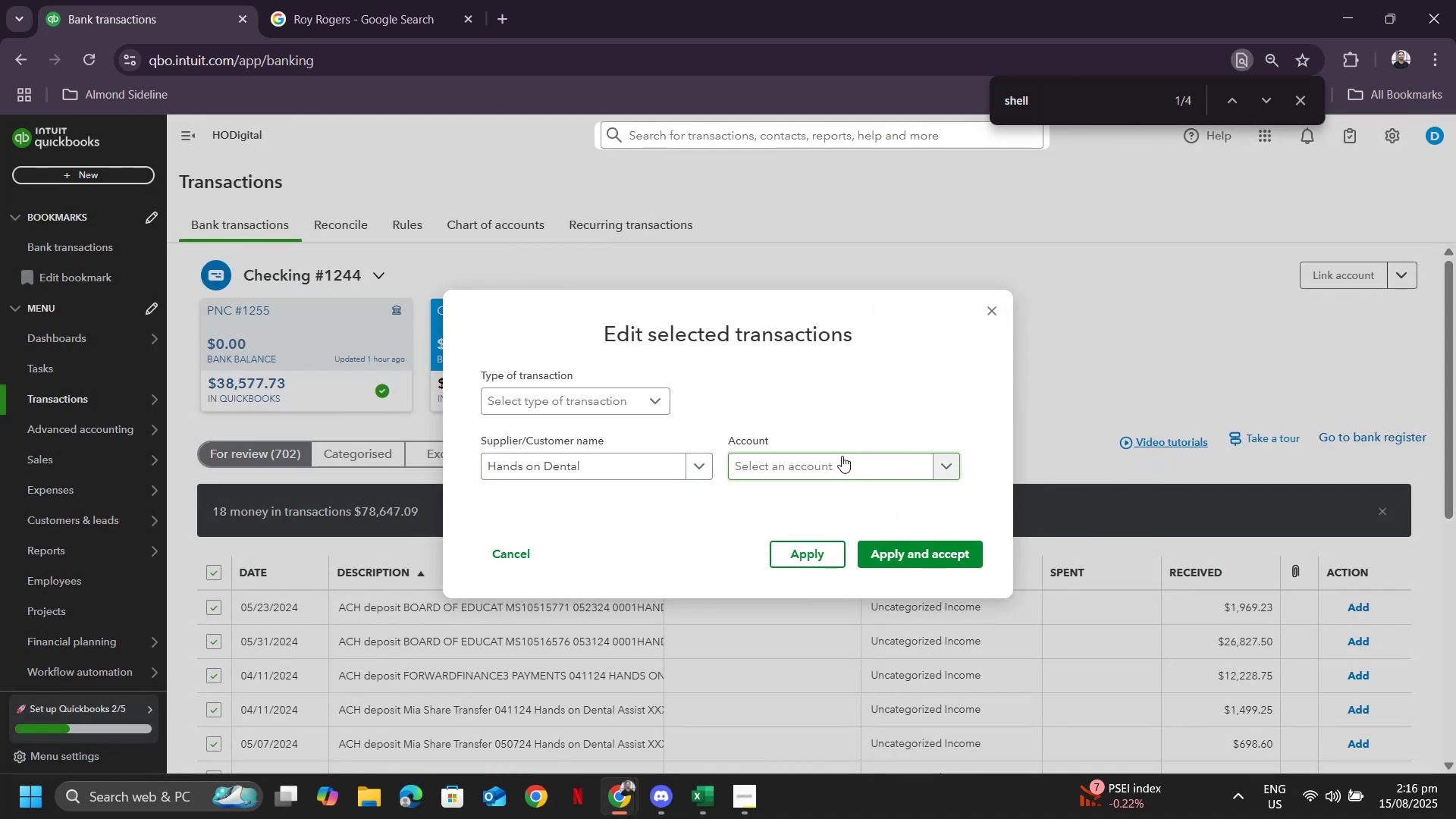 
left_click([837, 466])
 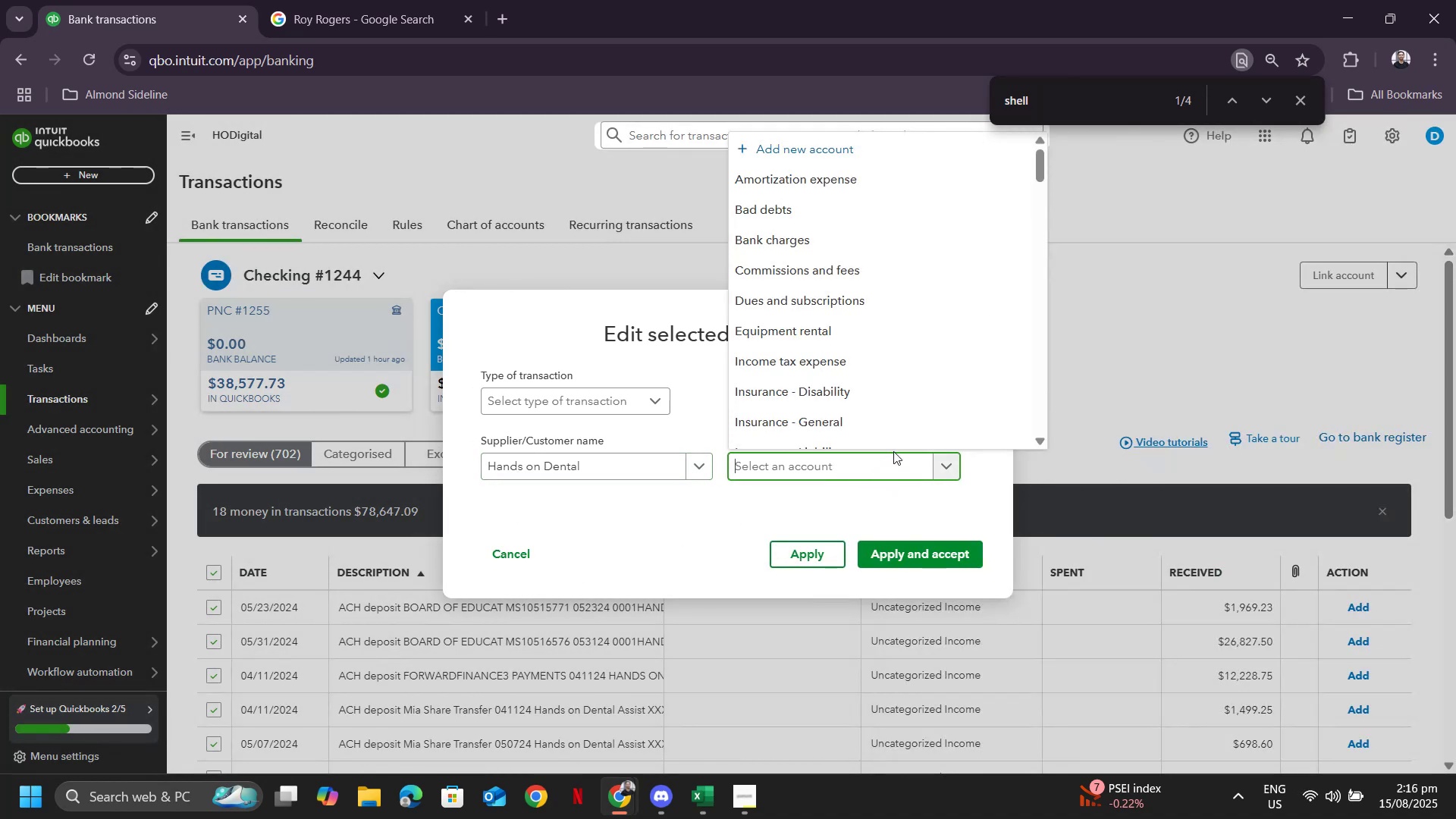 
type(sales)
 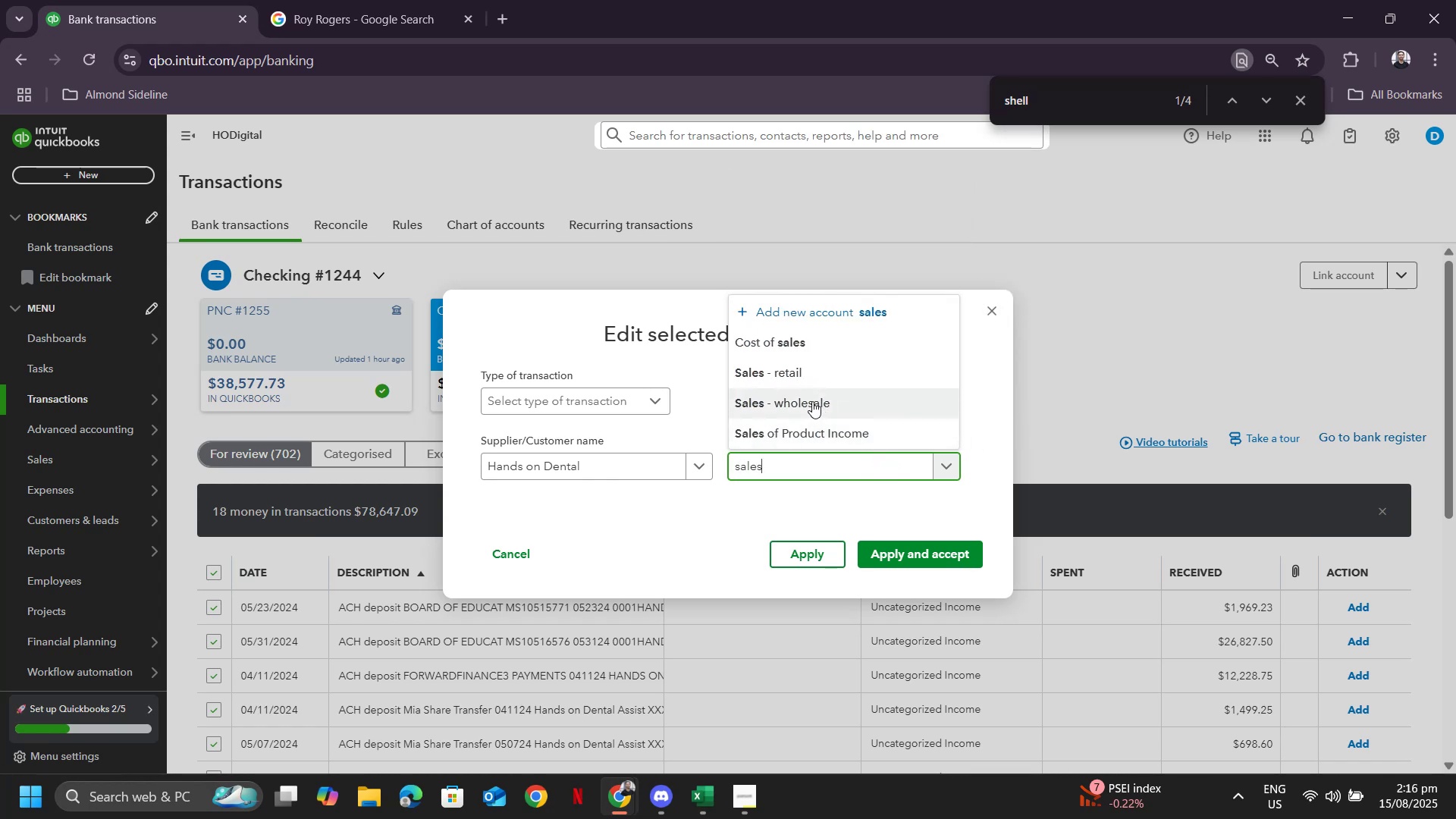 
left_click([803, 369])
 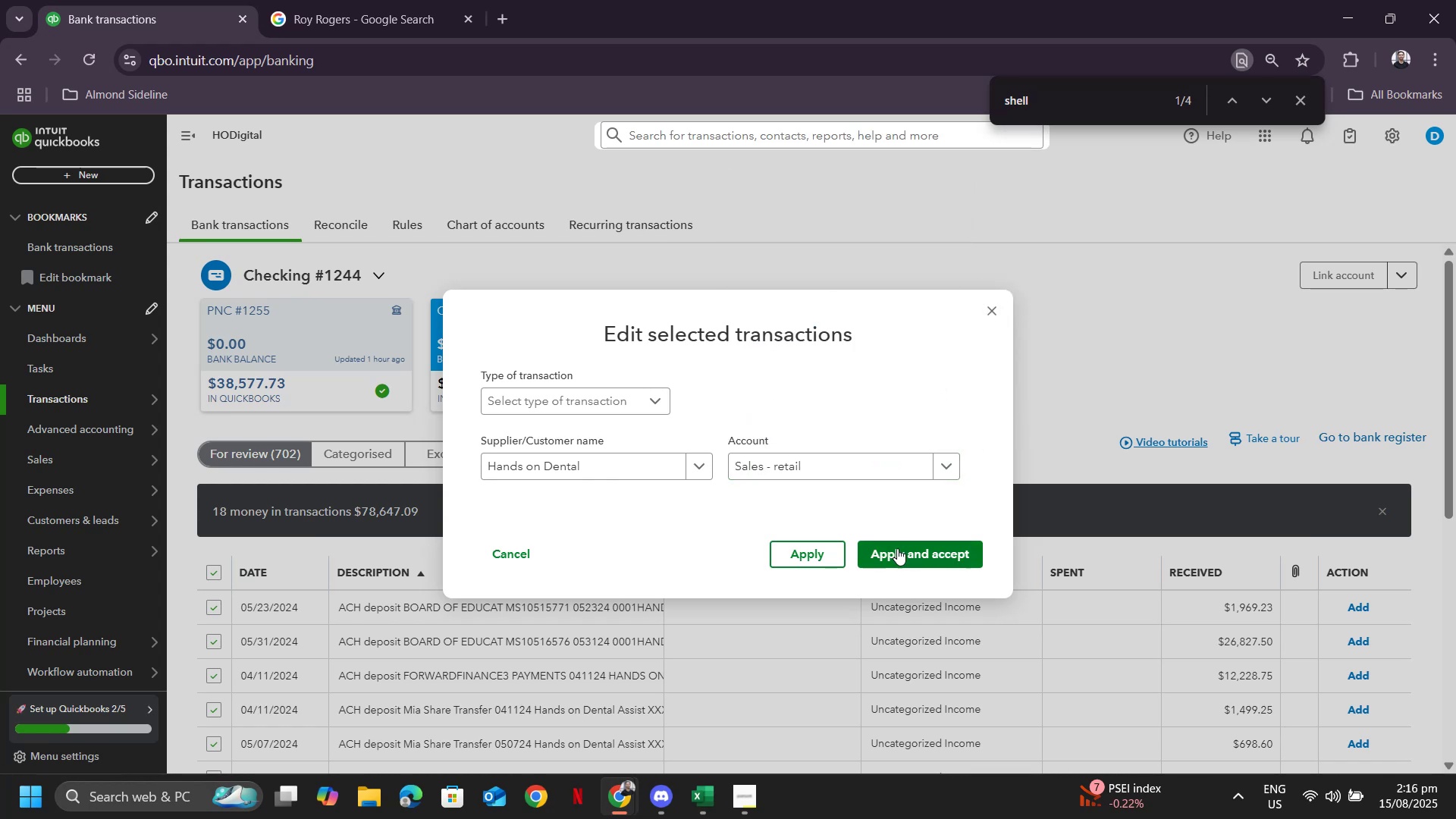 
left_click([897, 548])
 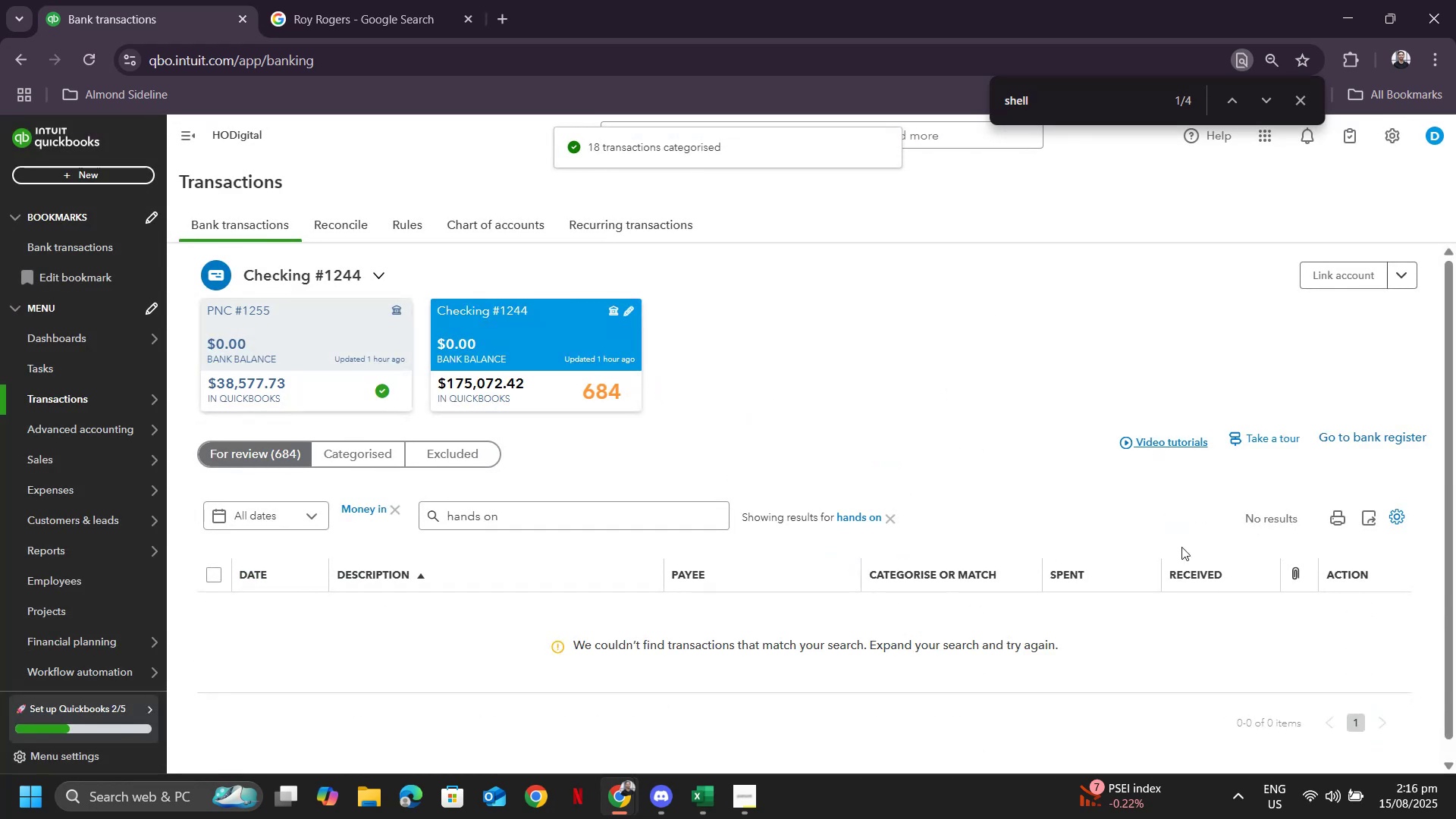 
wait(6.04)
 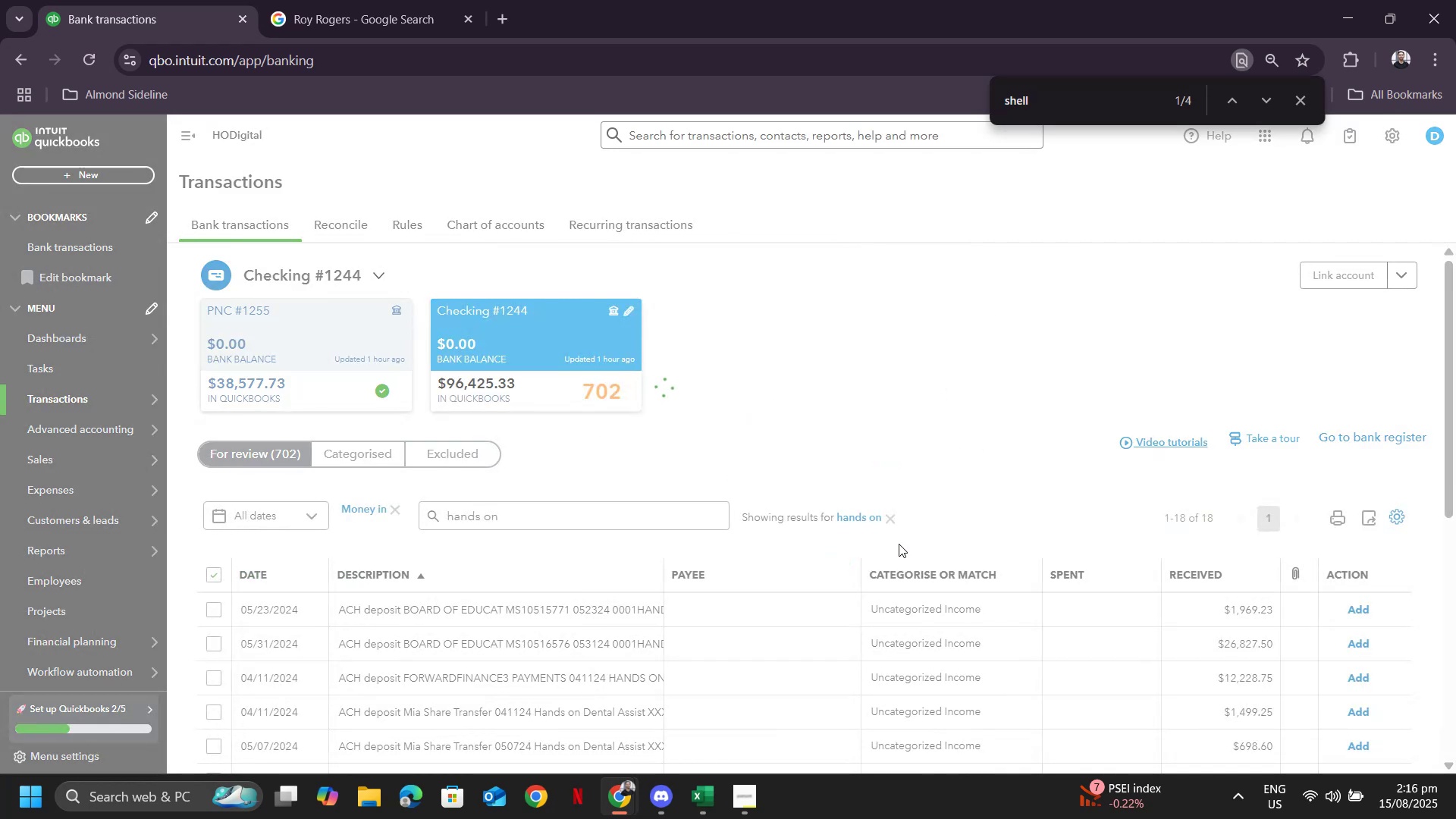 
left_click([896, 516])
 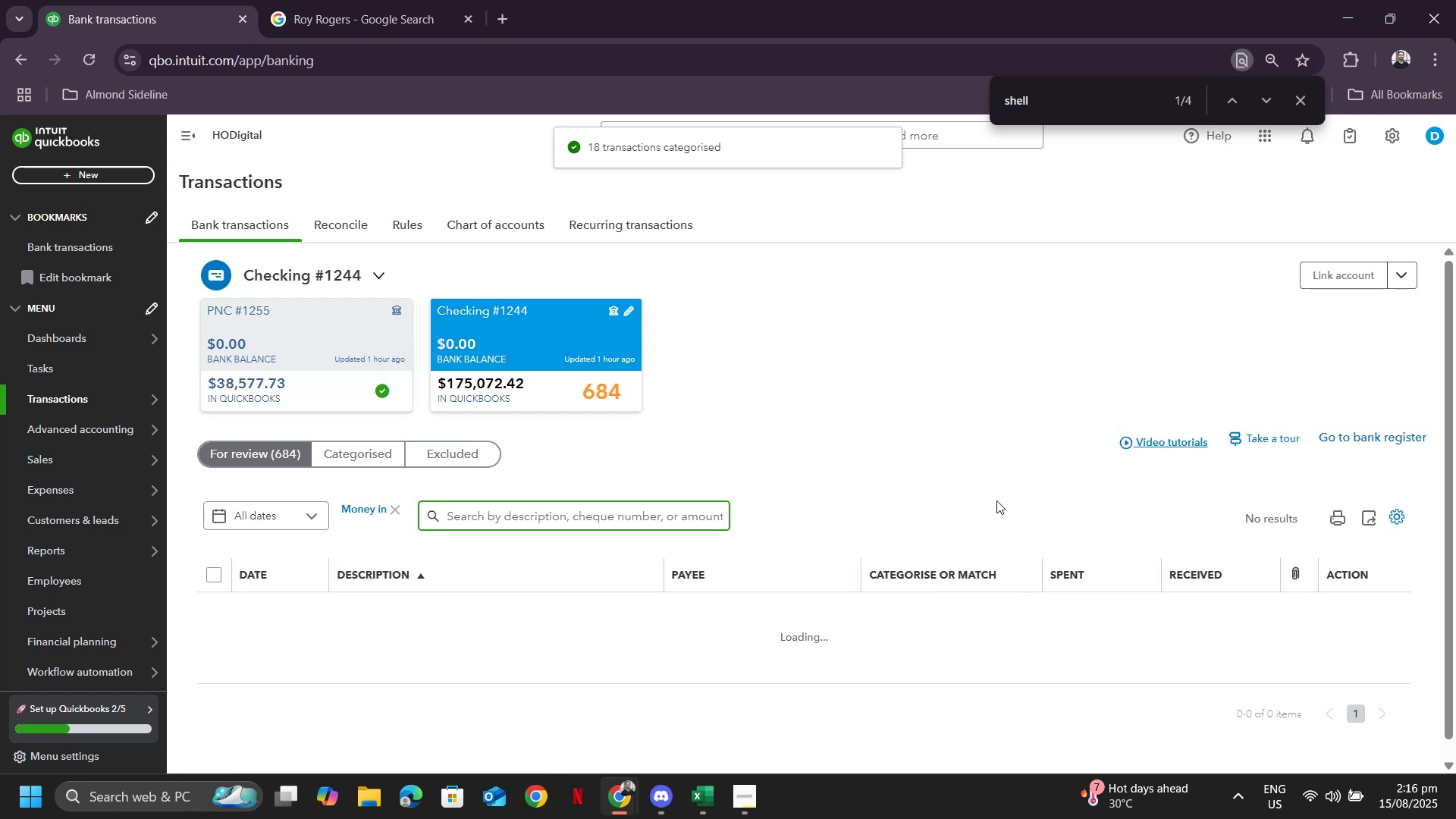 
scroll: coordinate [920, 521], scroll_direction: down, amount: 9.0
 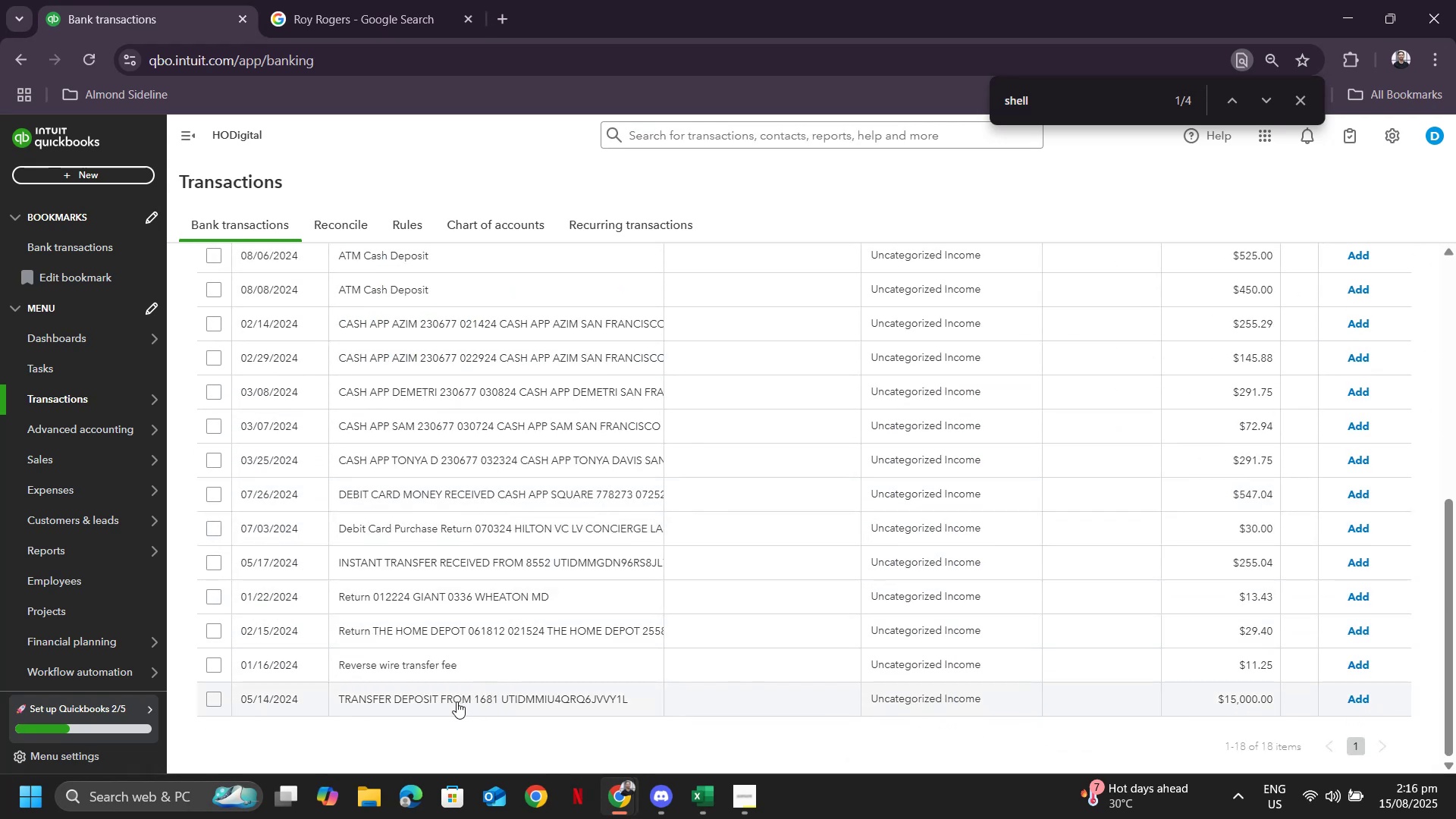 
left_click([382, 704])
 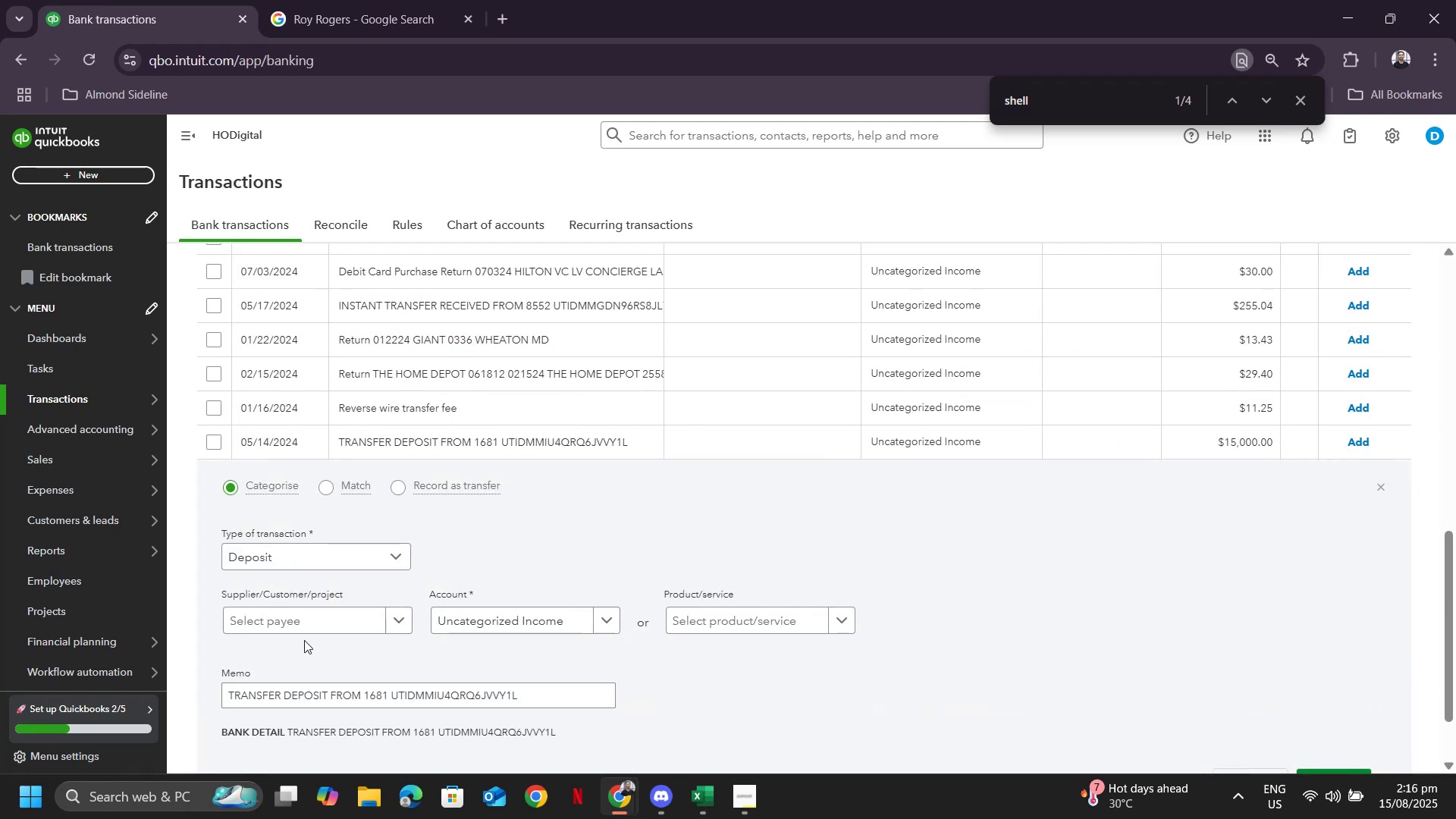 
left_click([305, 623])
 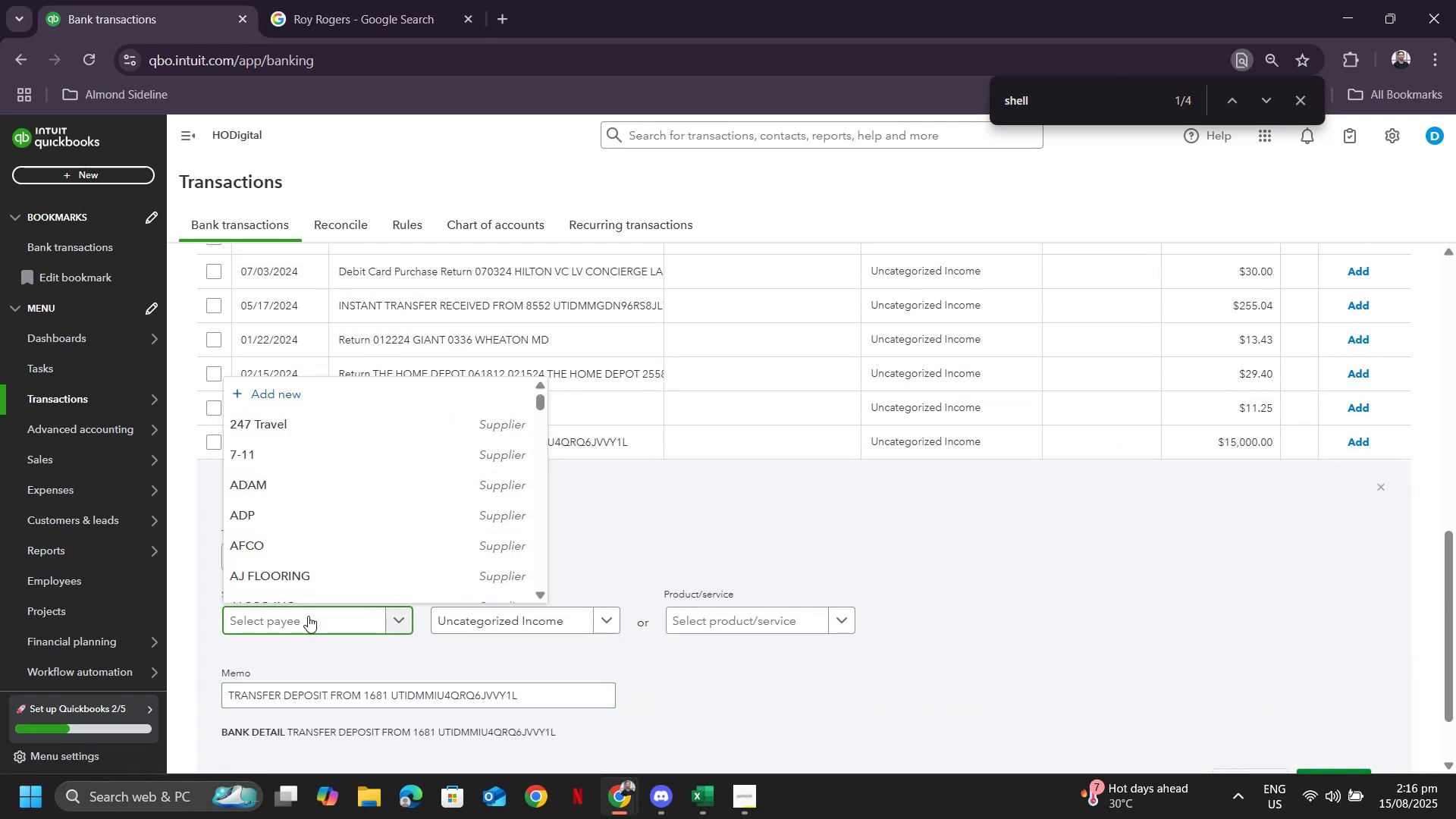 
type(Account 1681)
 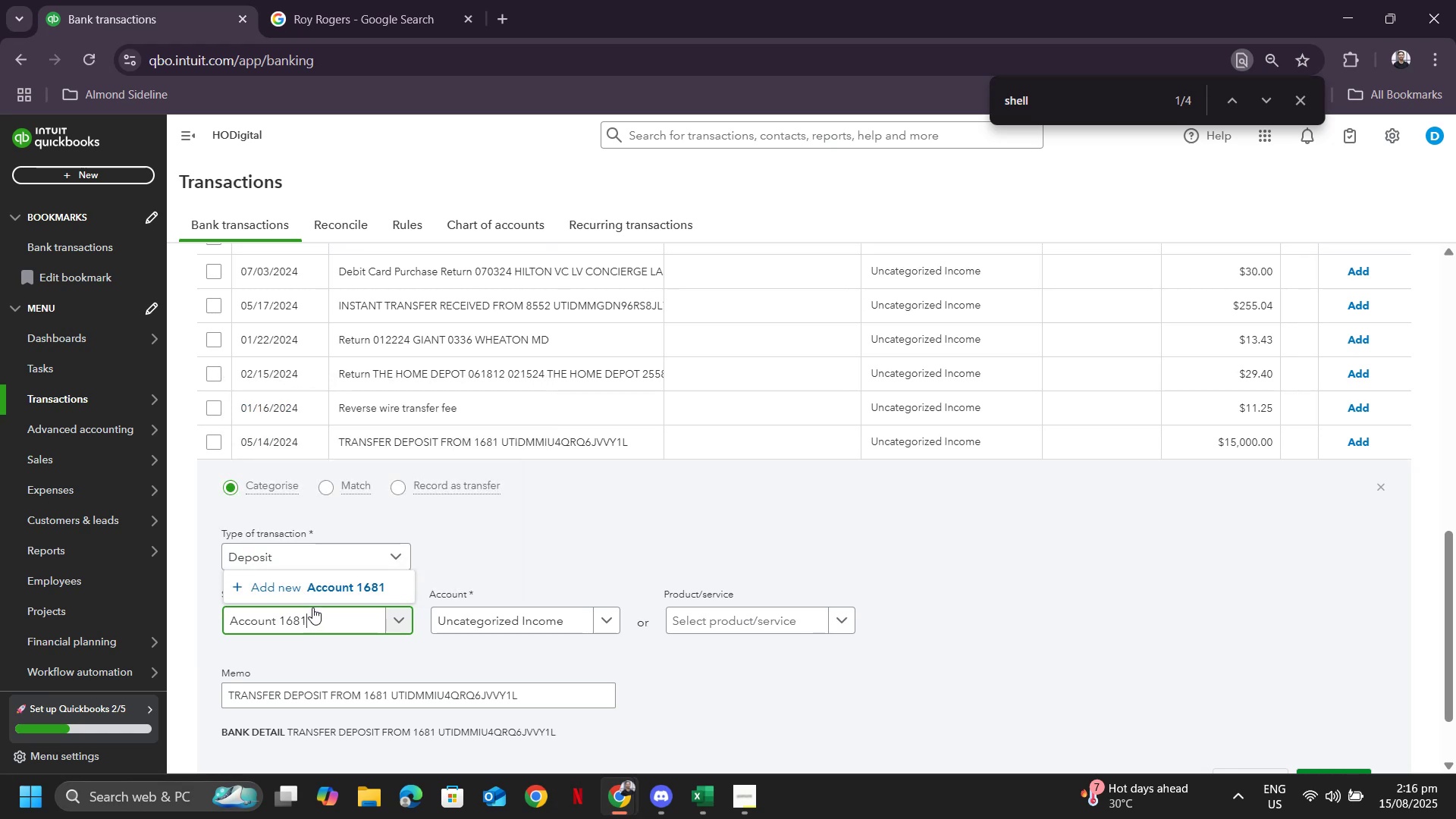 
left_click([316, 584])
 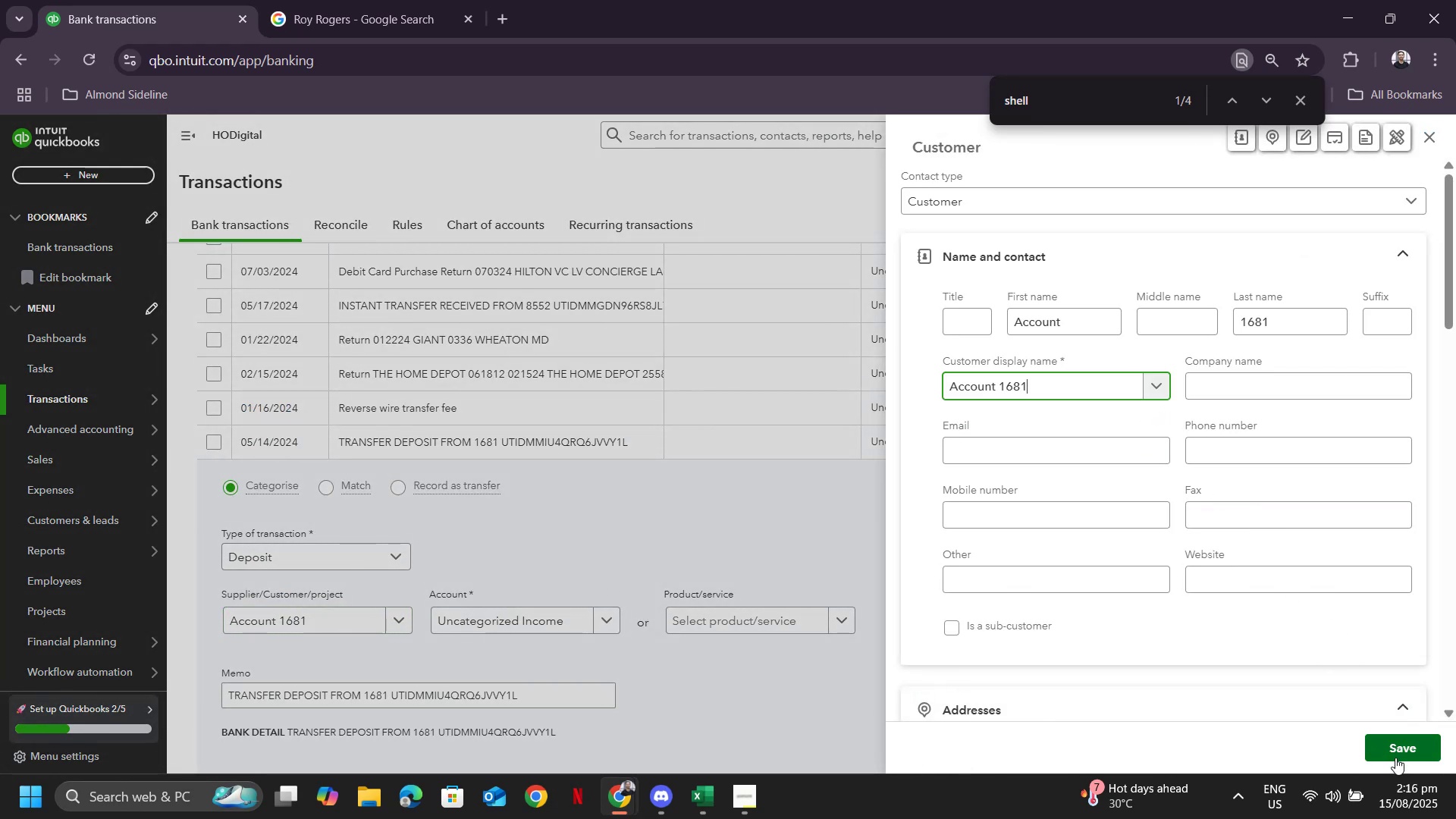 
left_click([1397, 758])
 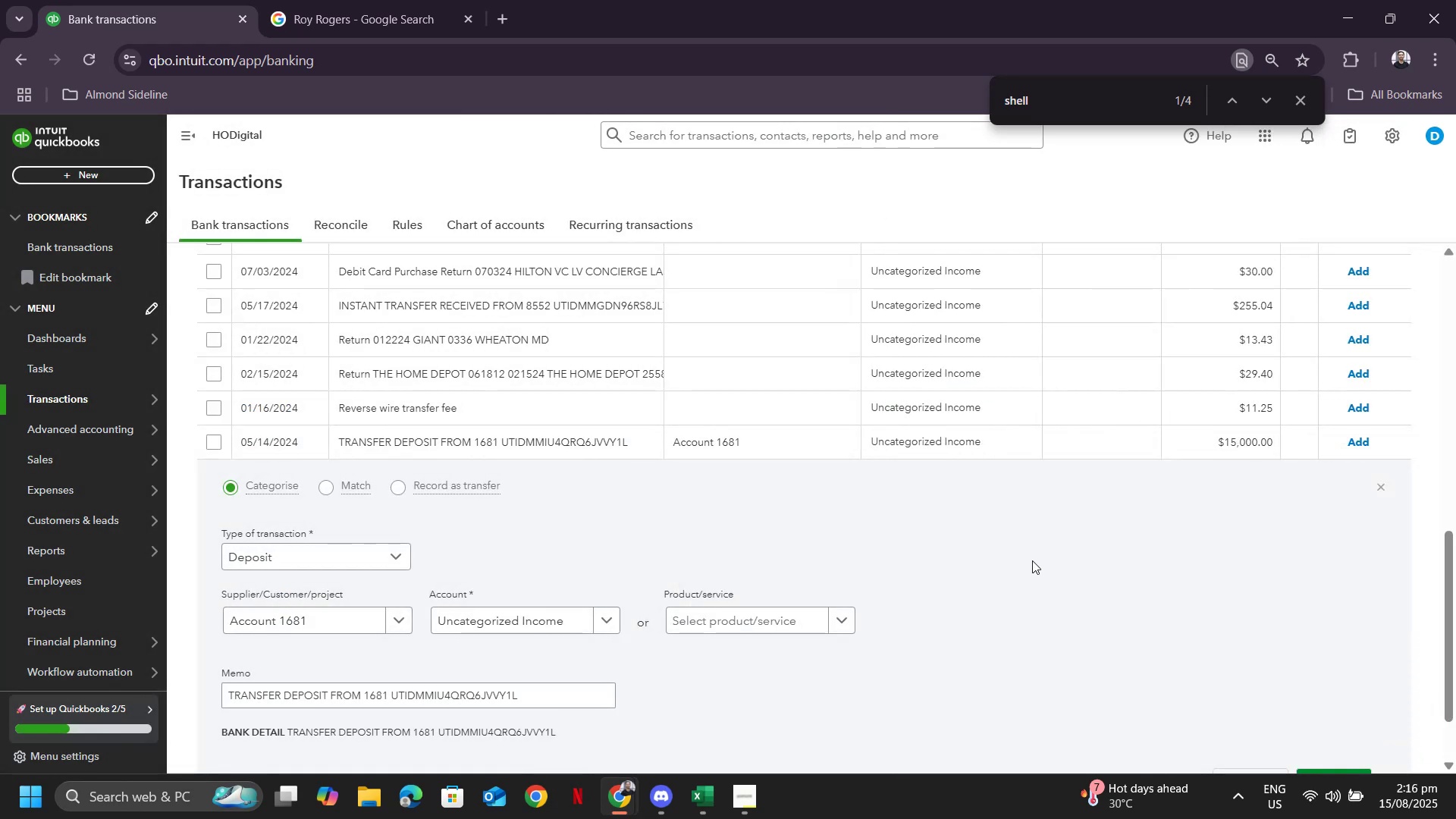 
scroll: coordinate [1260, 588], scroll_direction: down, amount: 2.0
 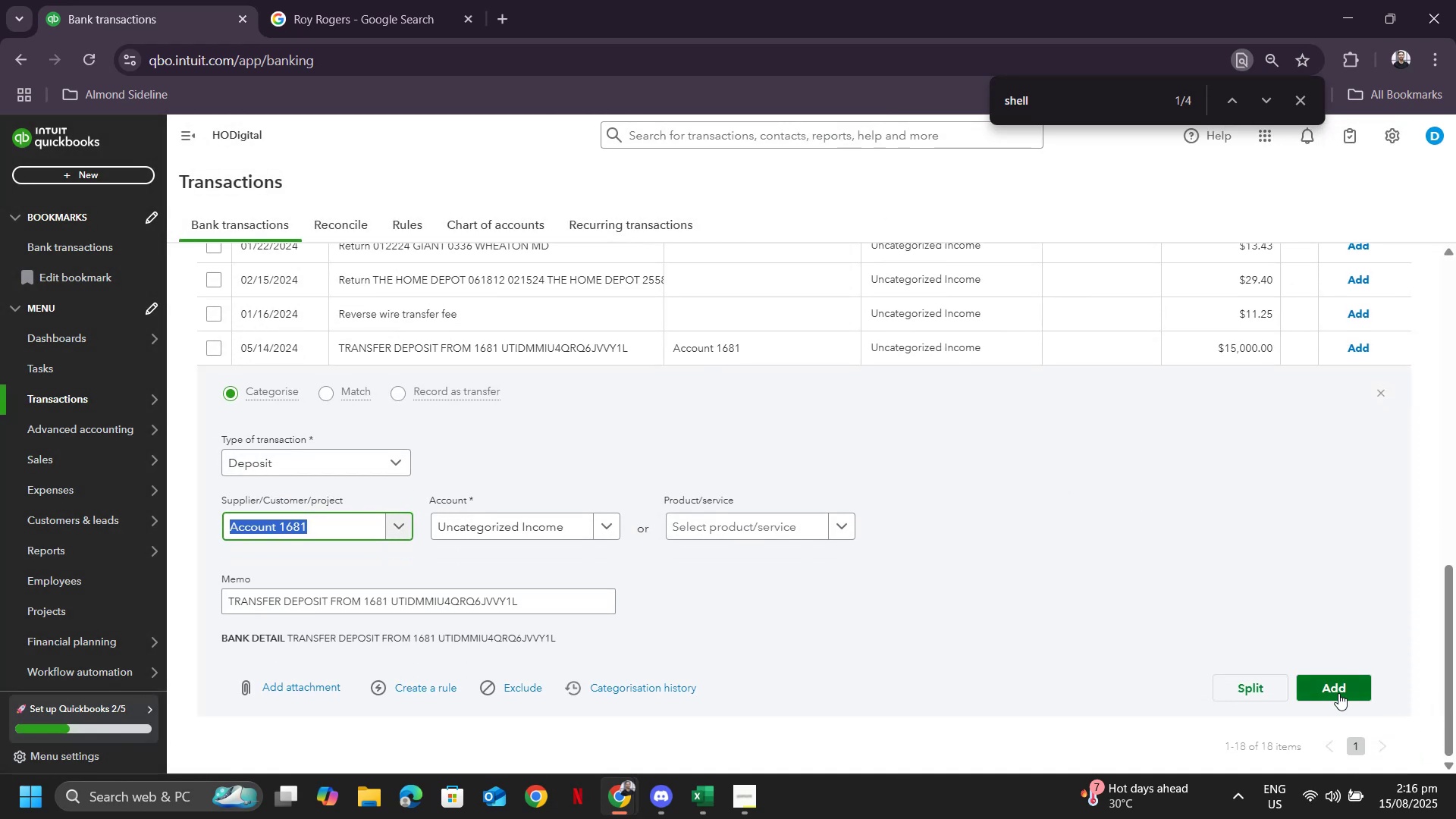 
left_click([1338, 693])
 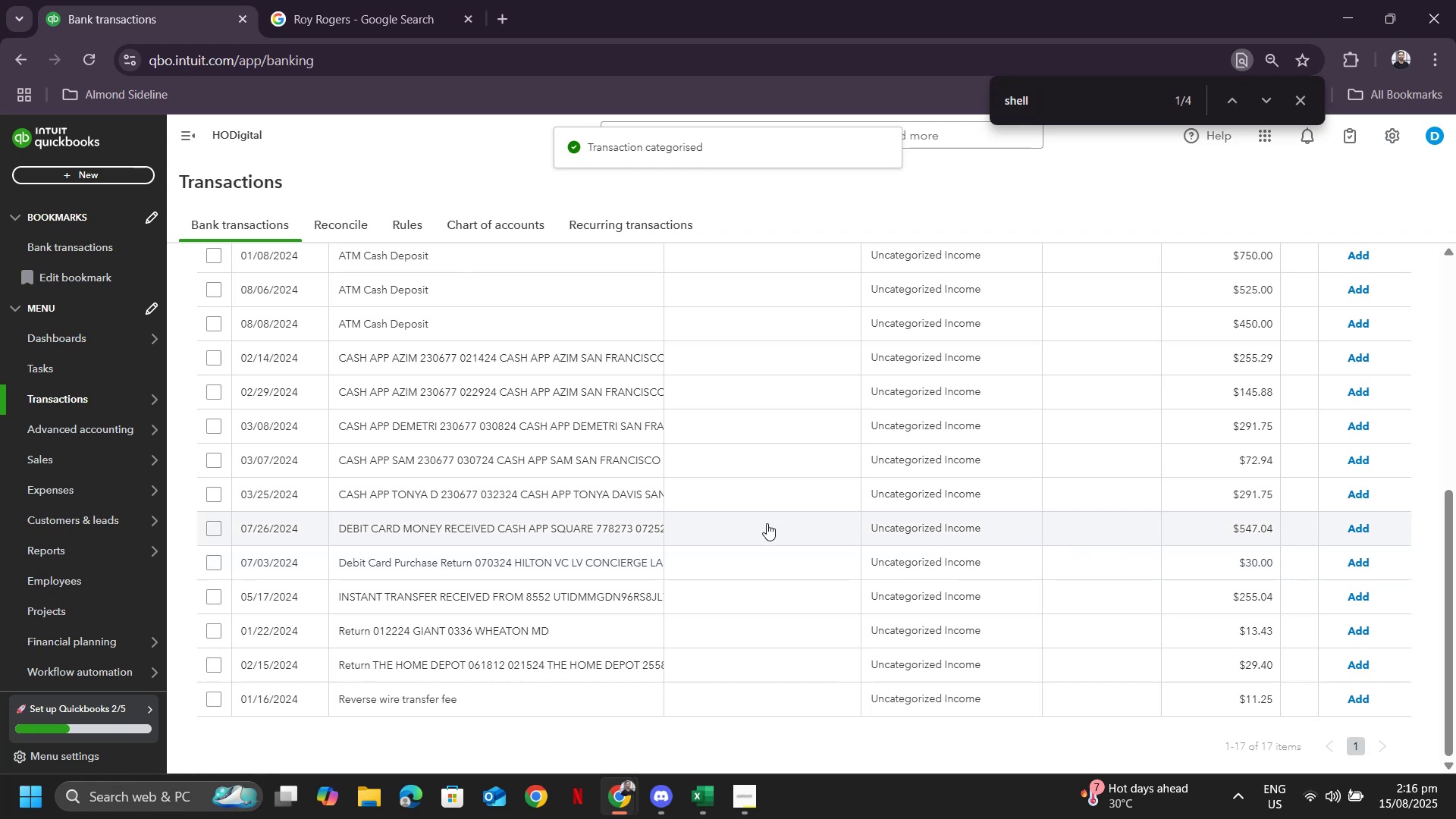 
scroll: coordinate [818, 518], scroll_direction: up, amount: 2.0
 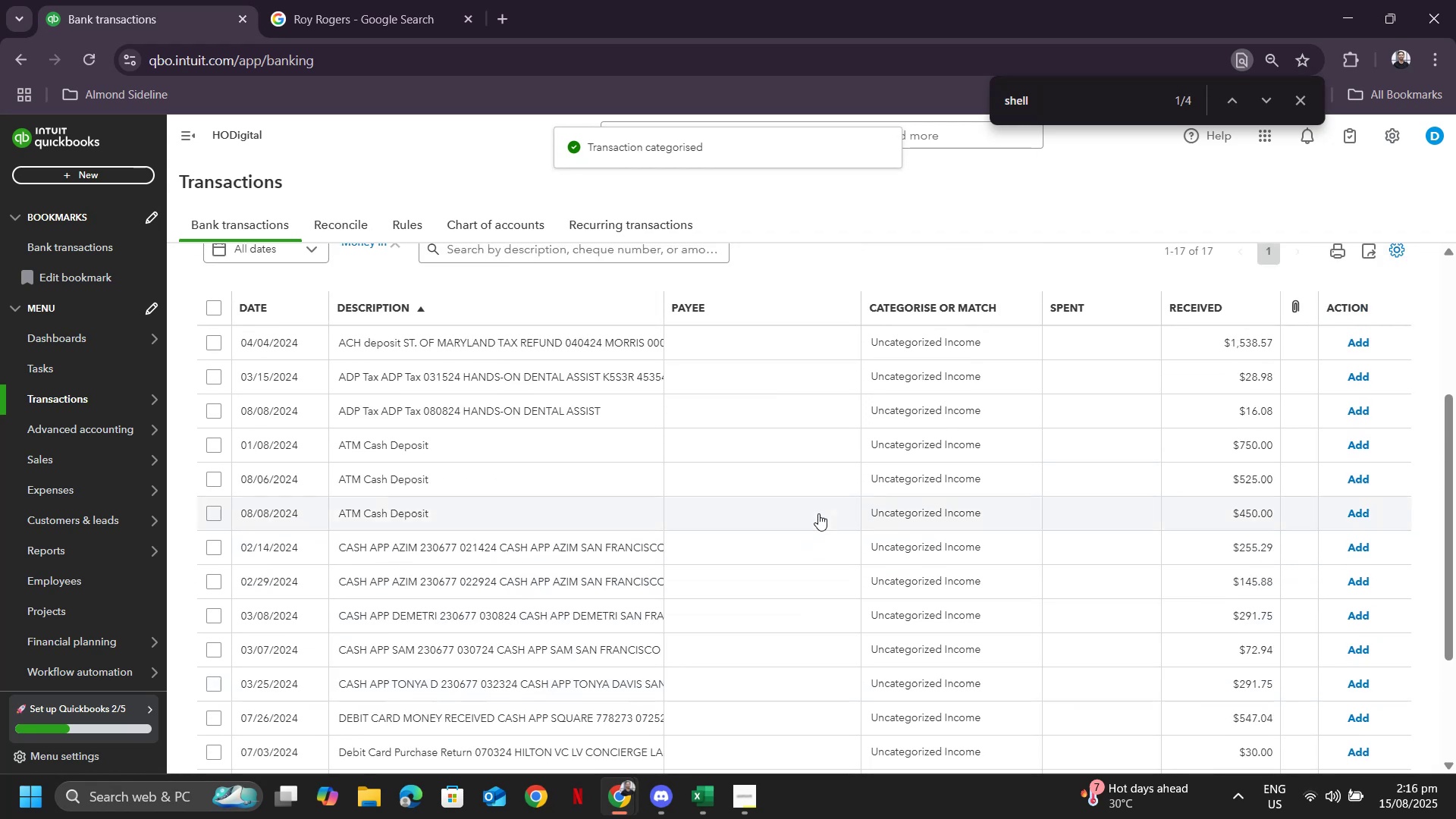 
scroll: coordinate [824, 481], scroll_direction: none, amount: 0.0
 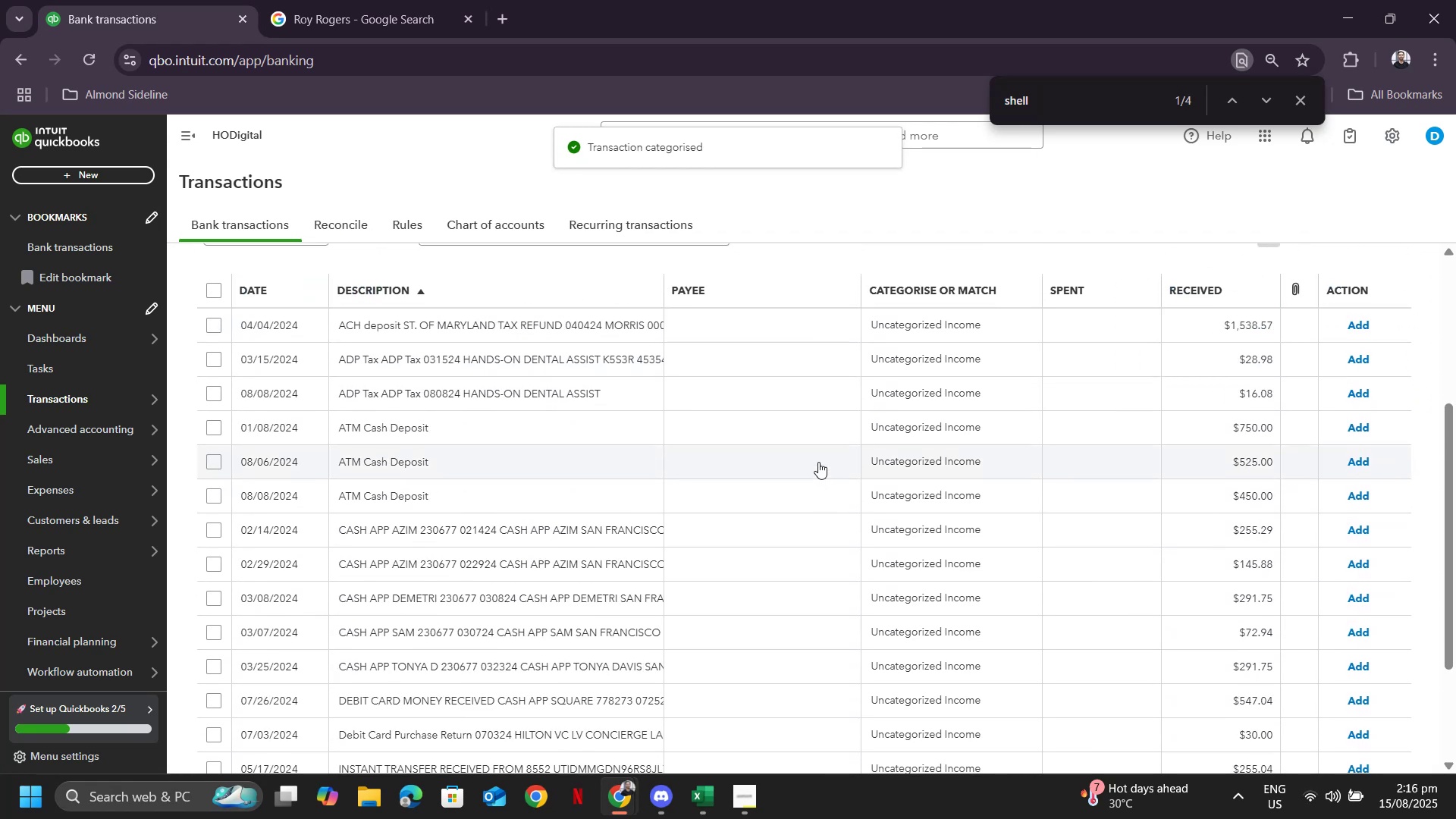 
scroll: coordinate [809, 466], scroll_direction: down, amount: 5.0
 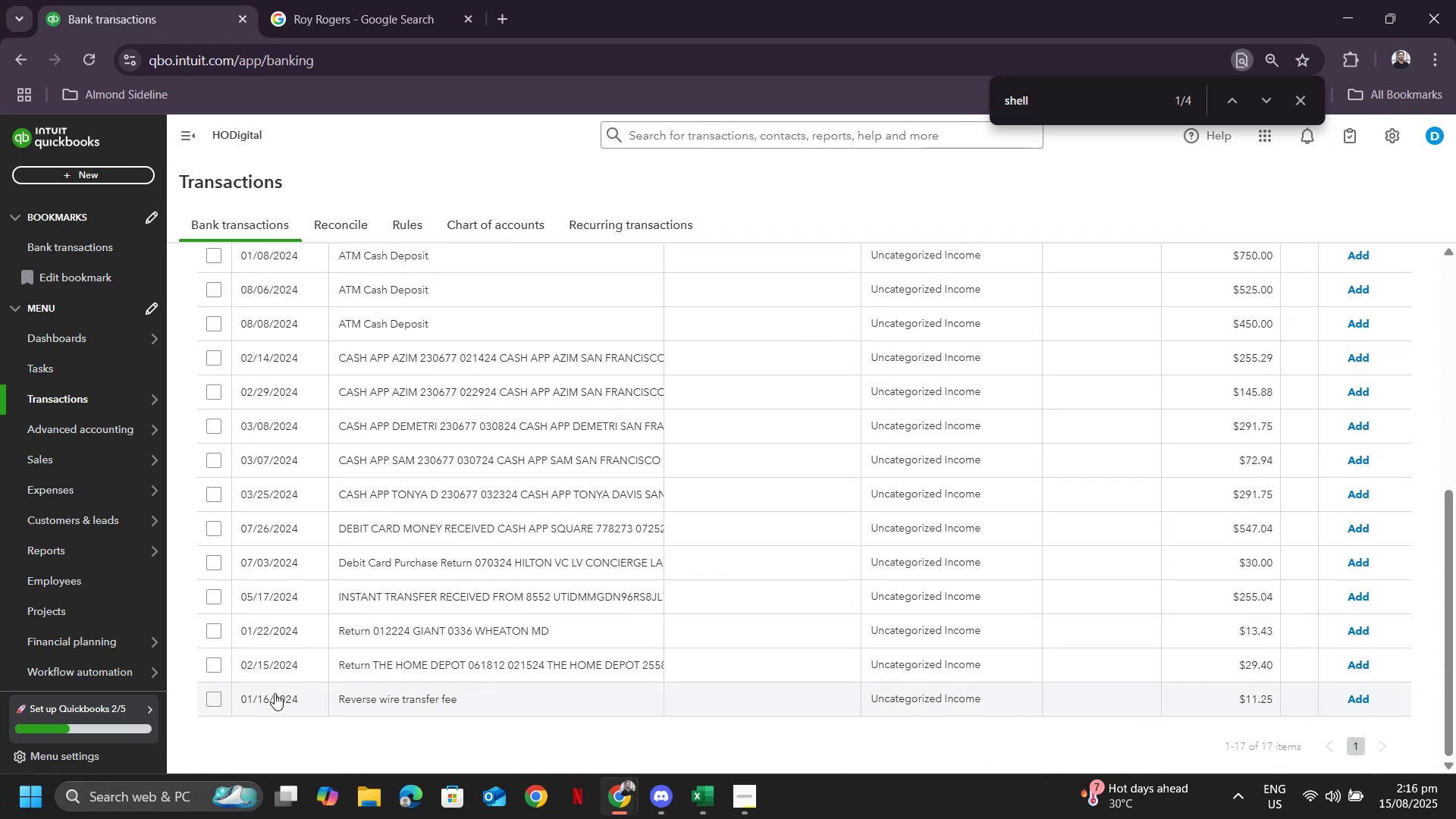 
scroll: coordinate [578, 504], scroll_direction: up, amount: 3.0
 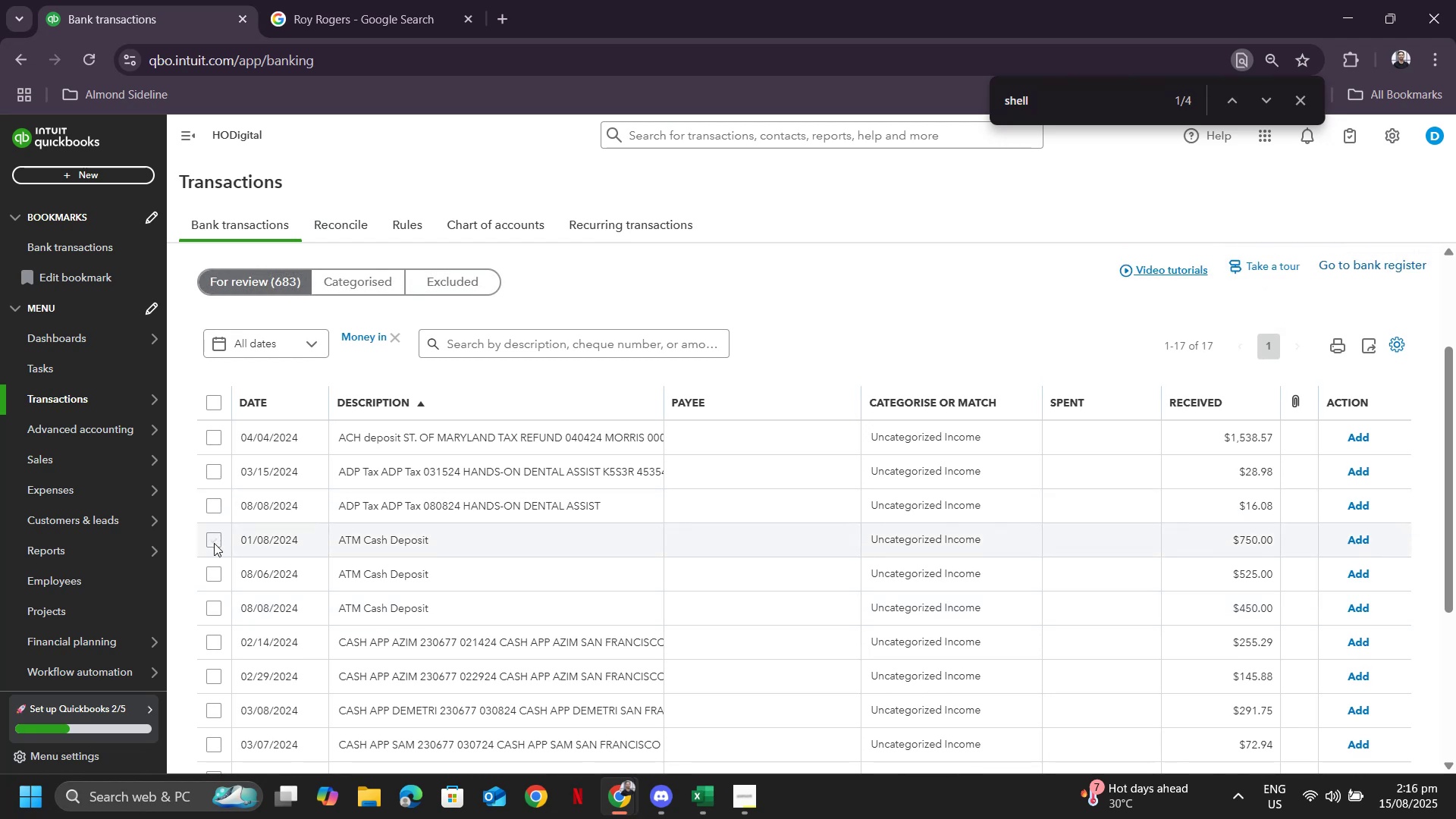 
left_click([214, 543])
 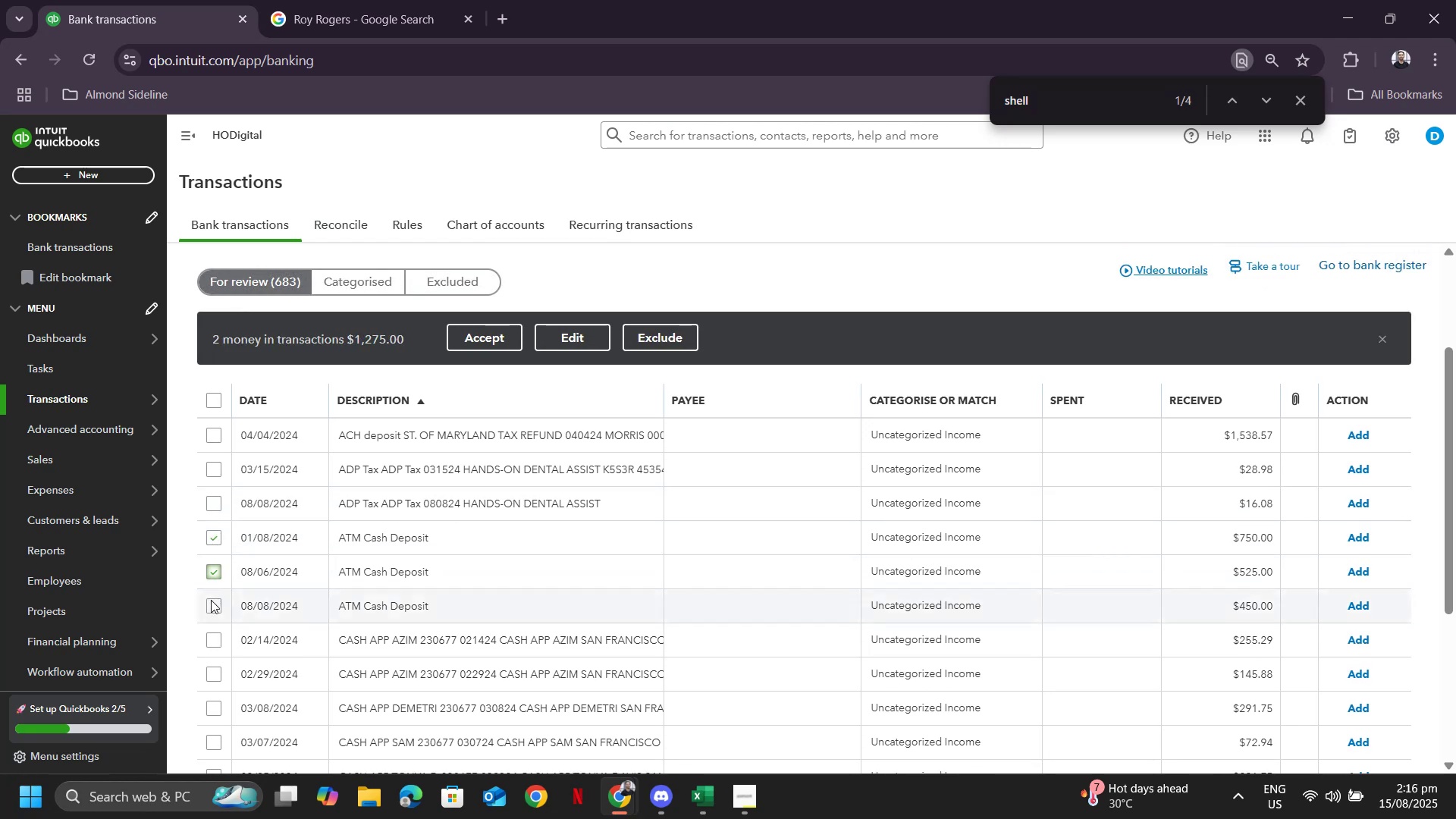 
double_click([213, 610])
 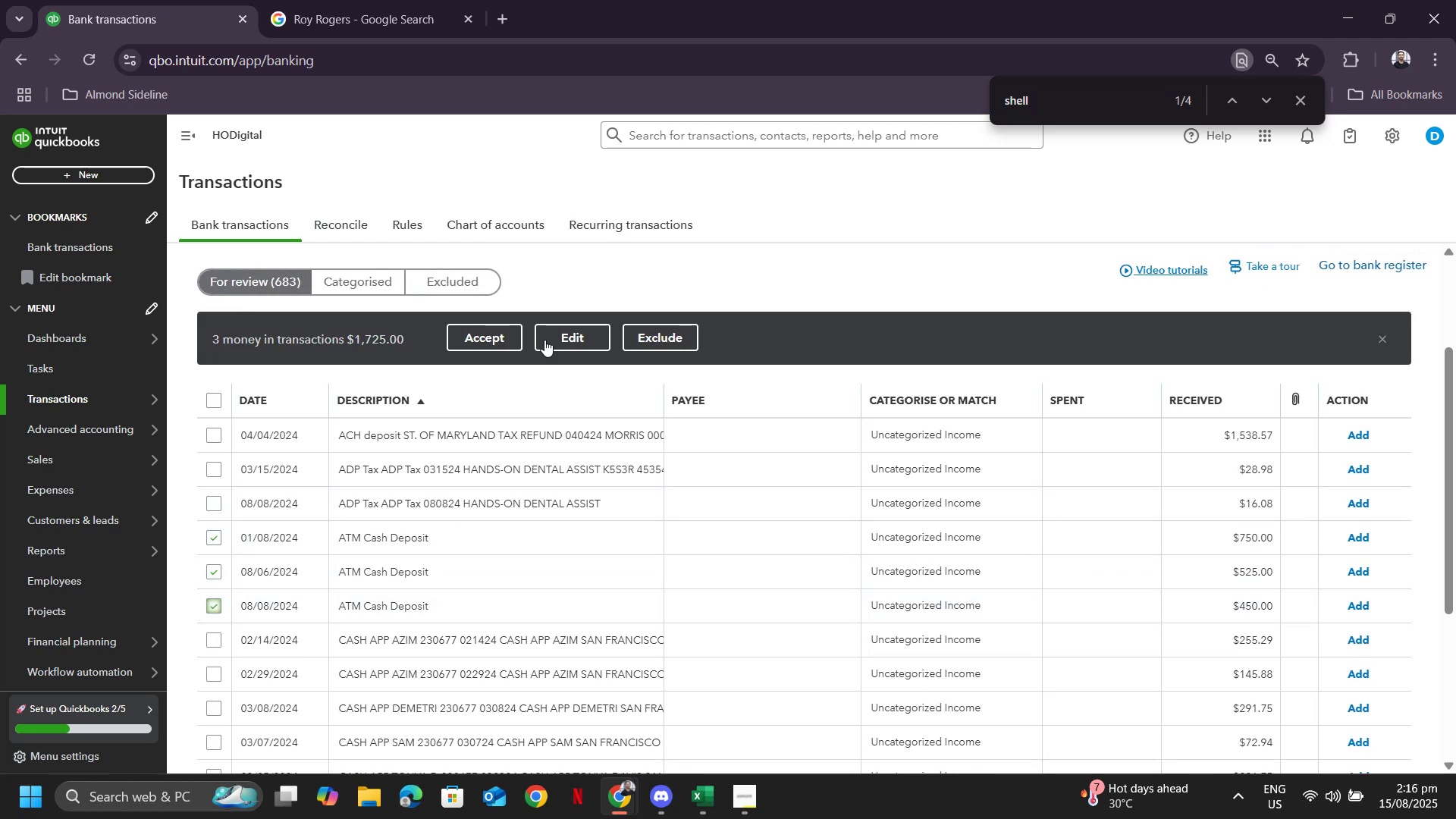 
left_click([565, 339])
 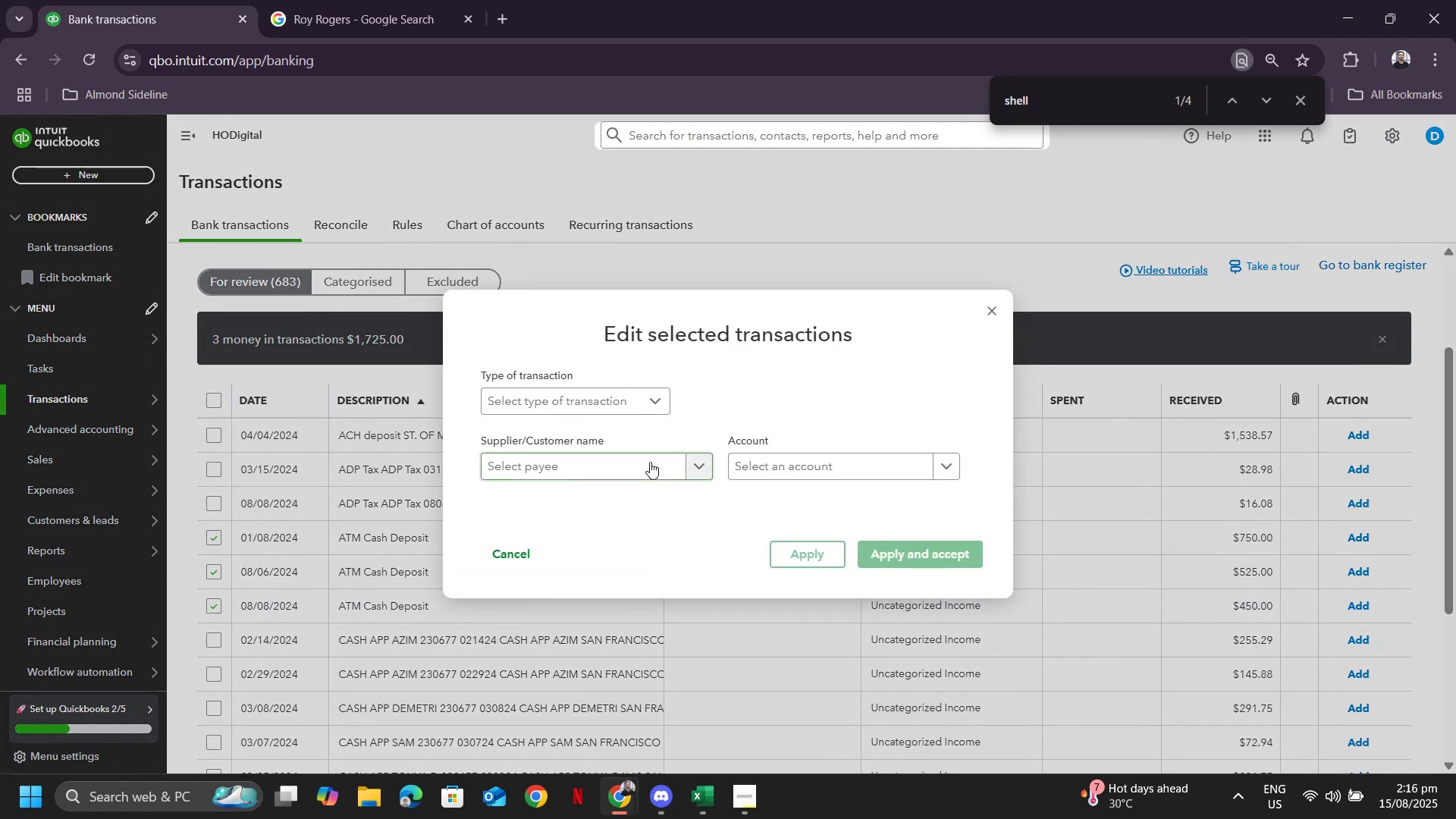 
left_click([649, 466])
 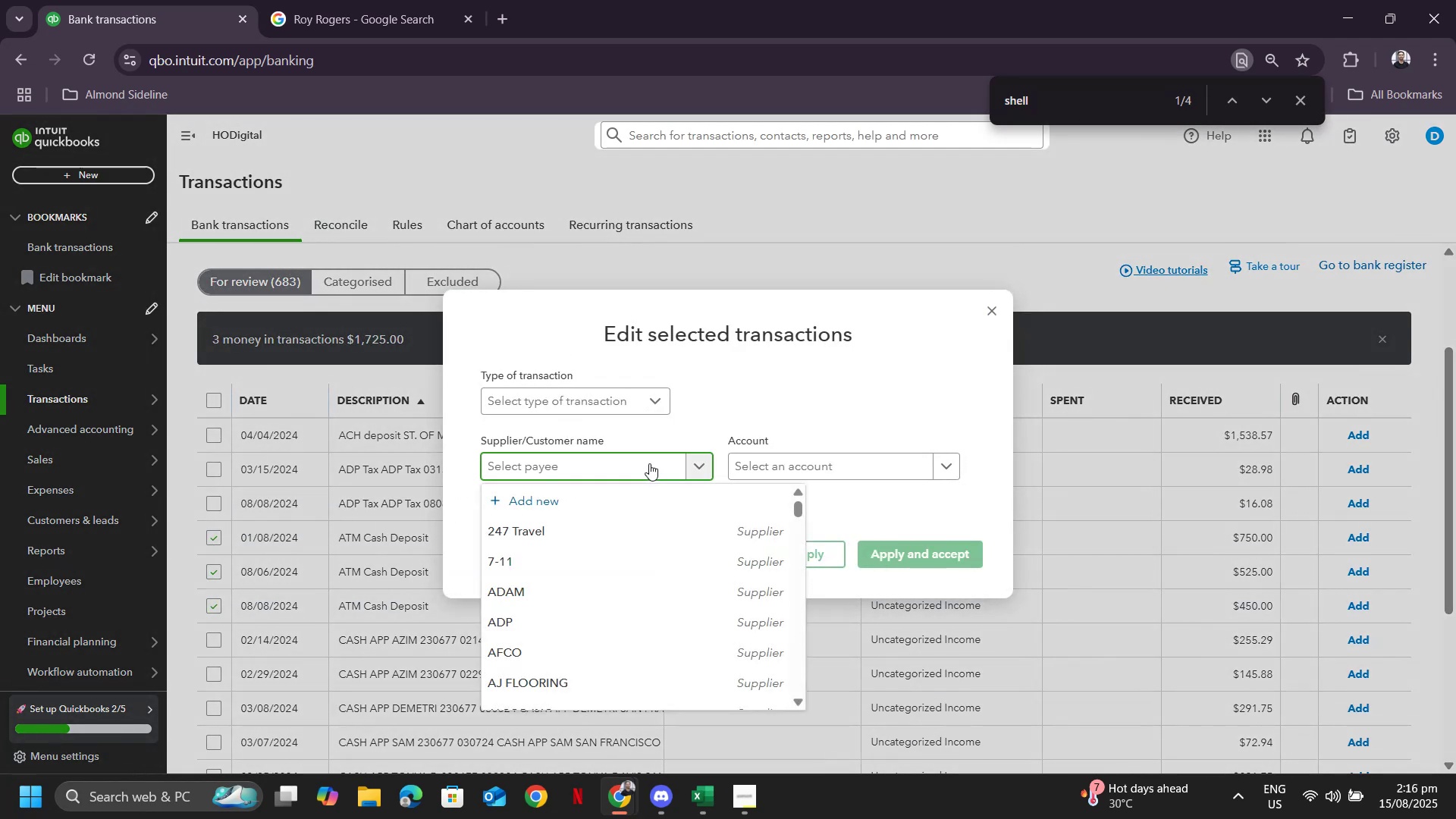 
type(Other Babn)
key(Backspace)
key(Backspace)
 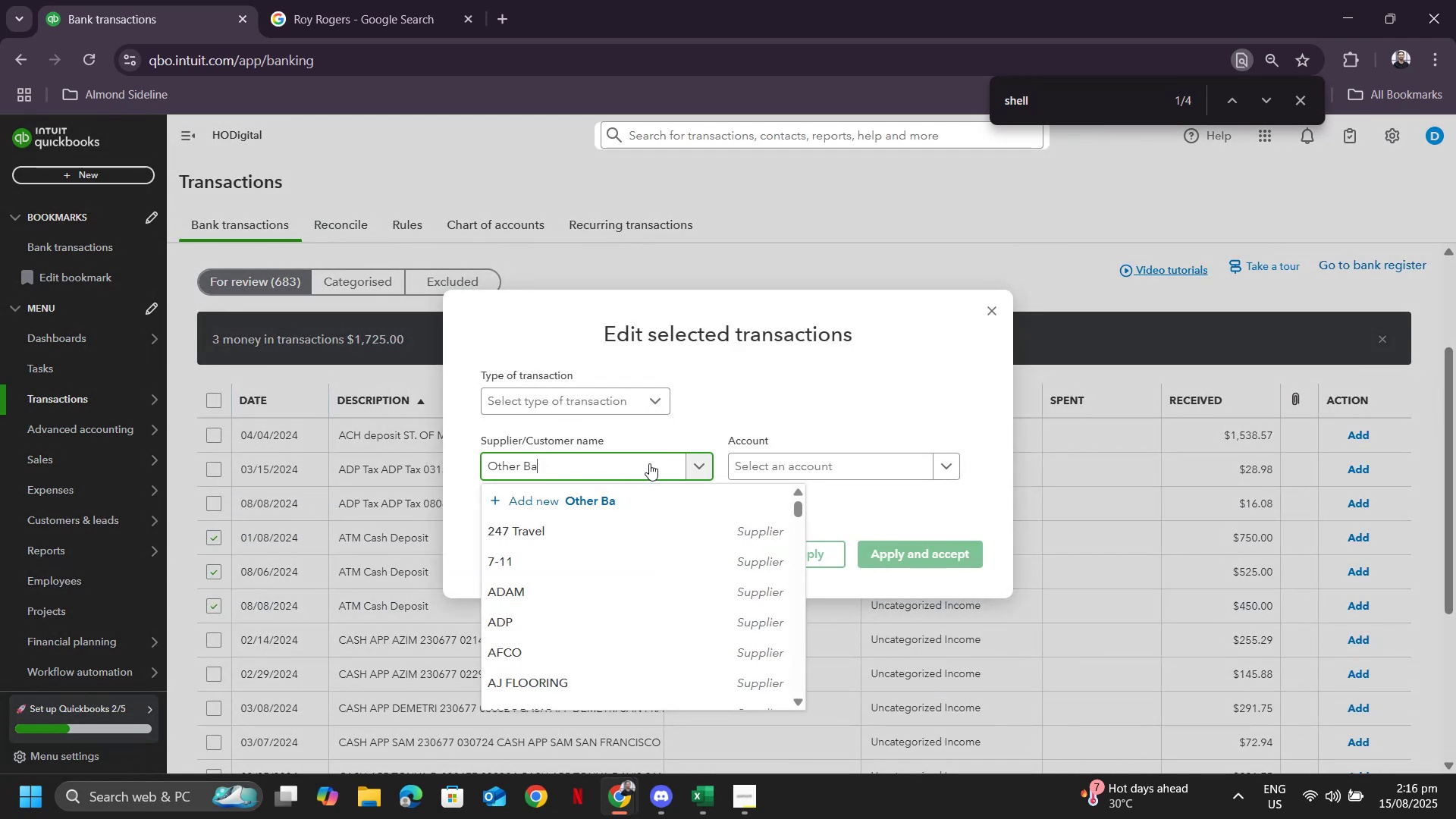 
left_click([615, 534])
 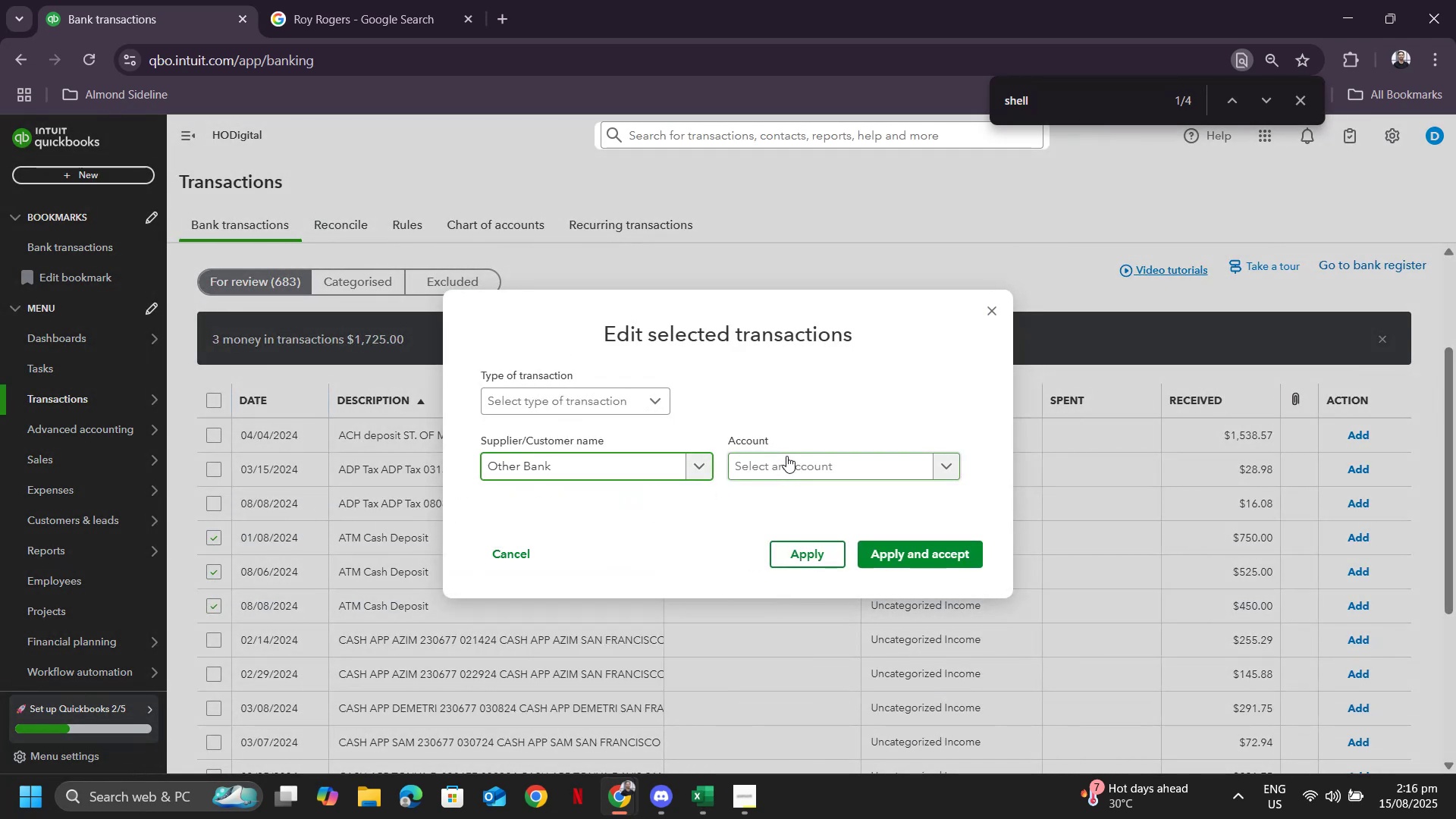 
left_click([786, 456])
 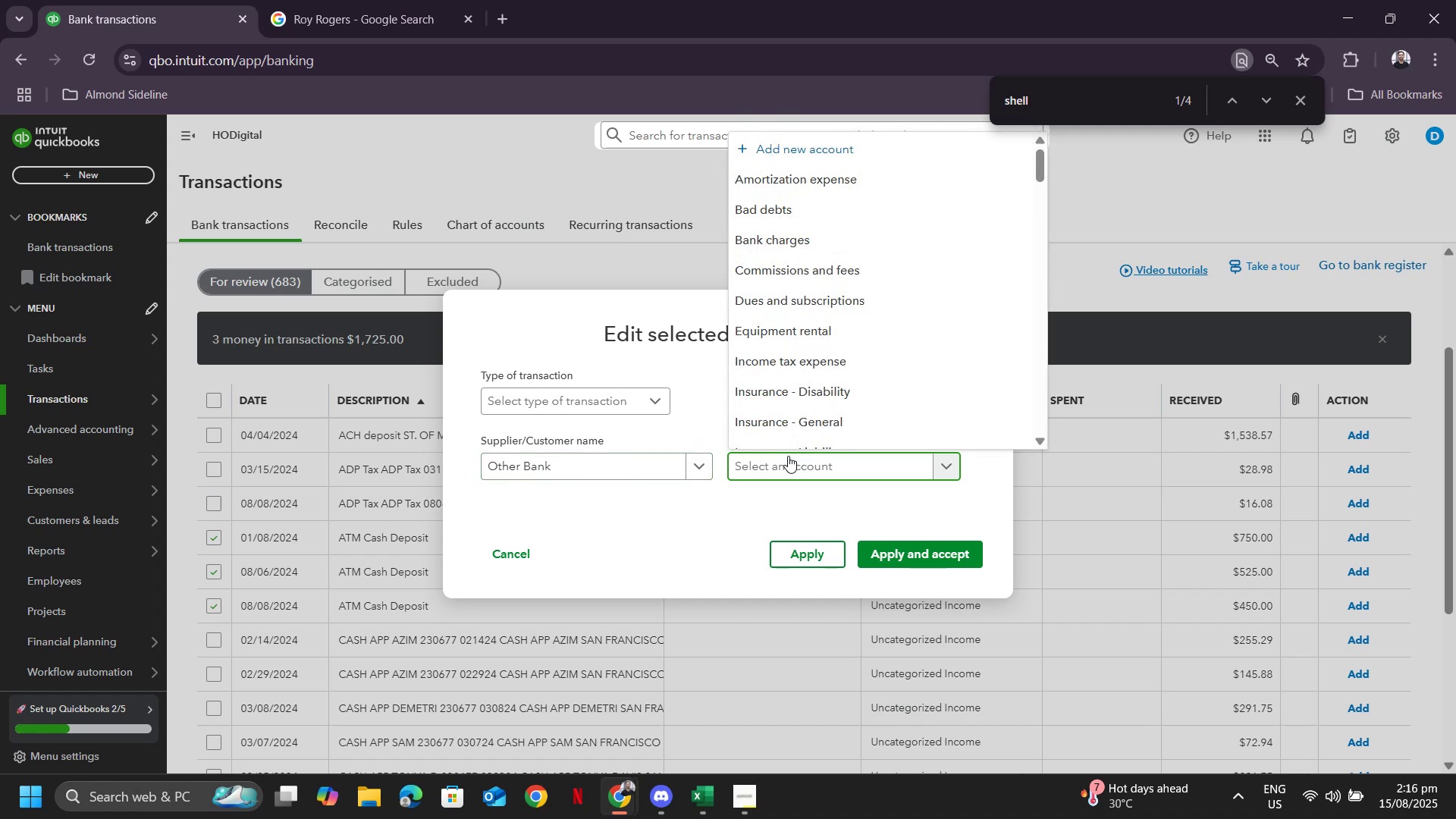 
type(genera)
 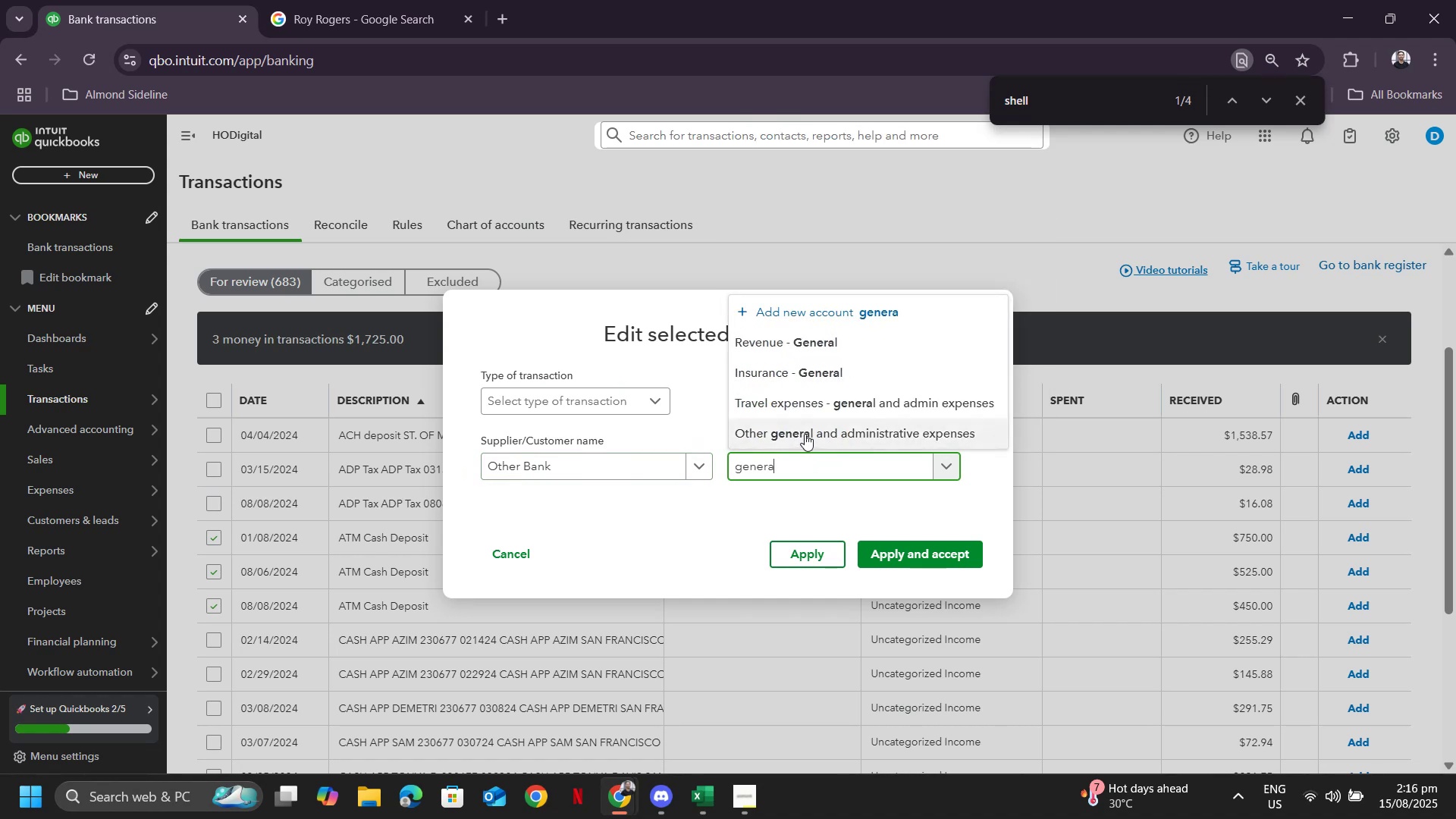 
left_click([805, 434])
 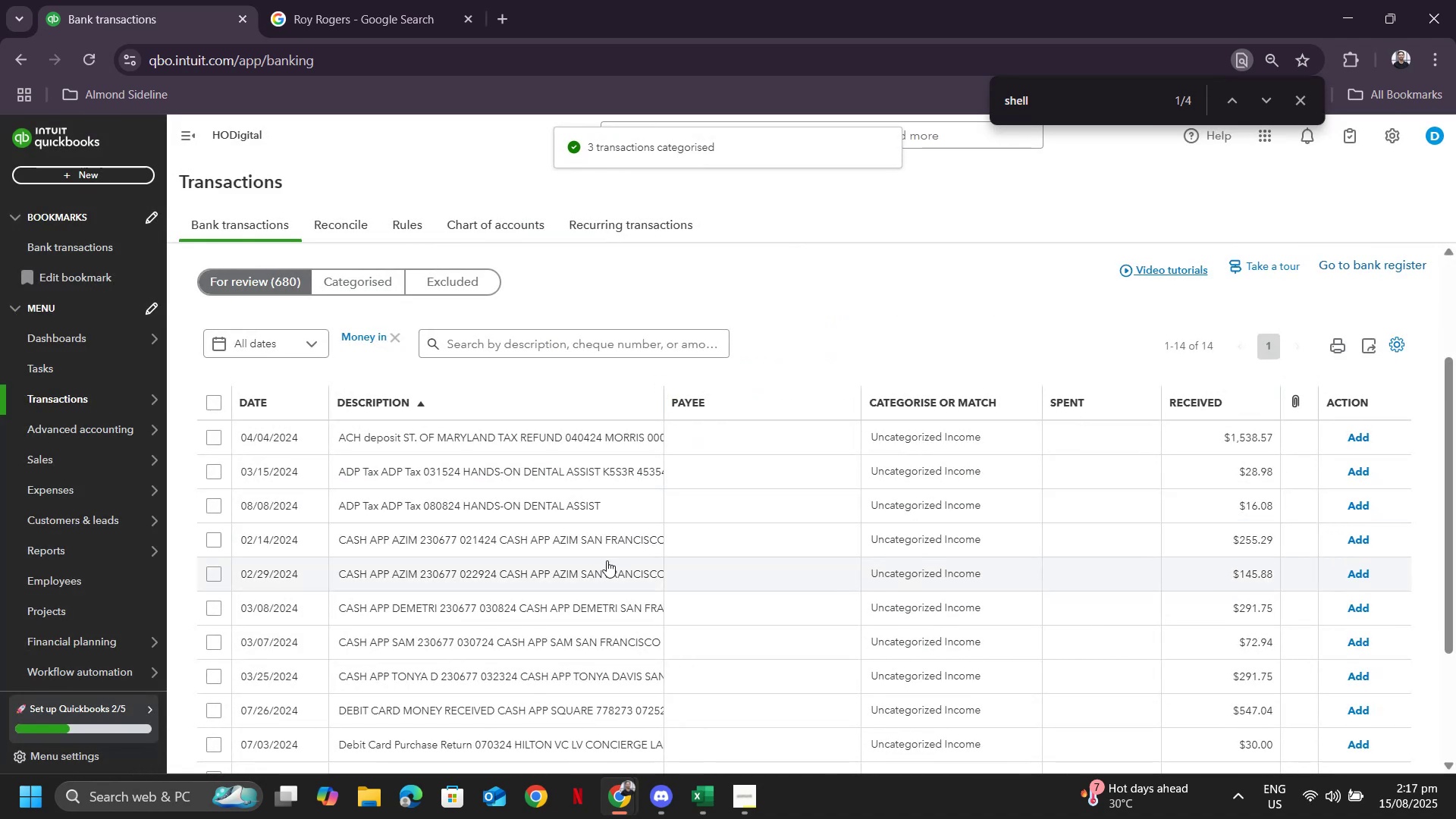 
wait(5.01)
 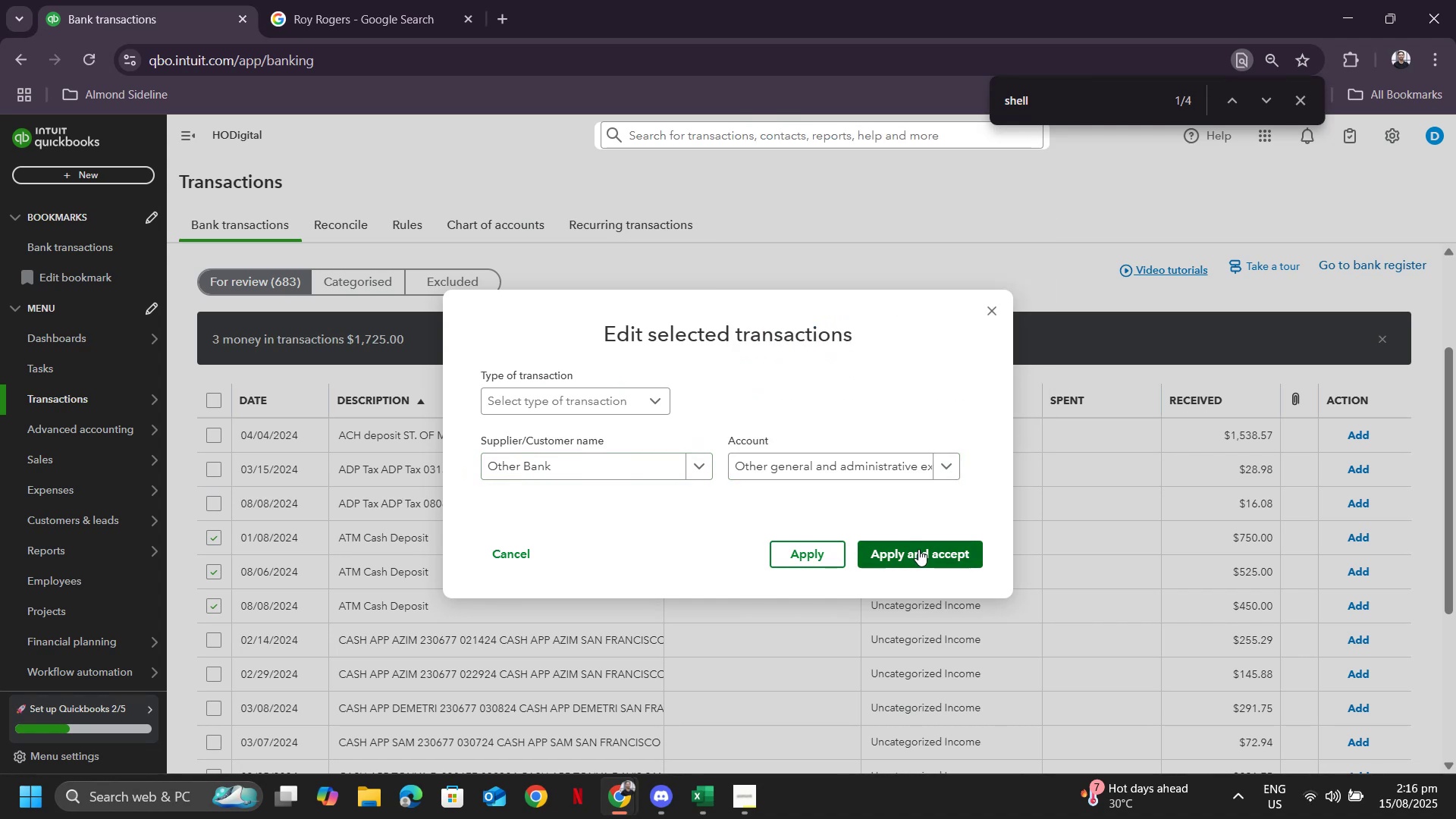 
left_click([529, 353])
 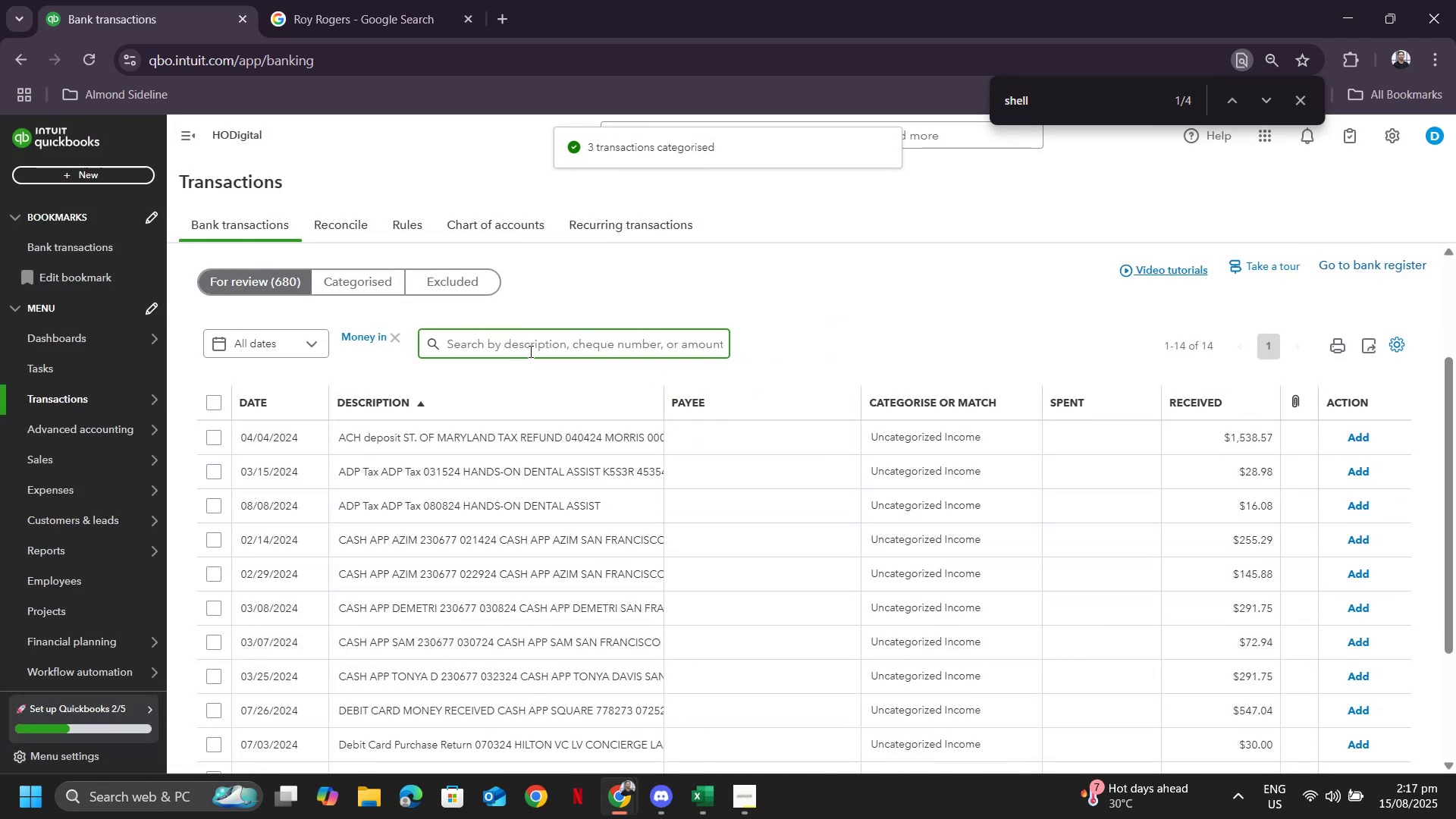 
type(tax)
 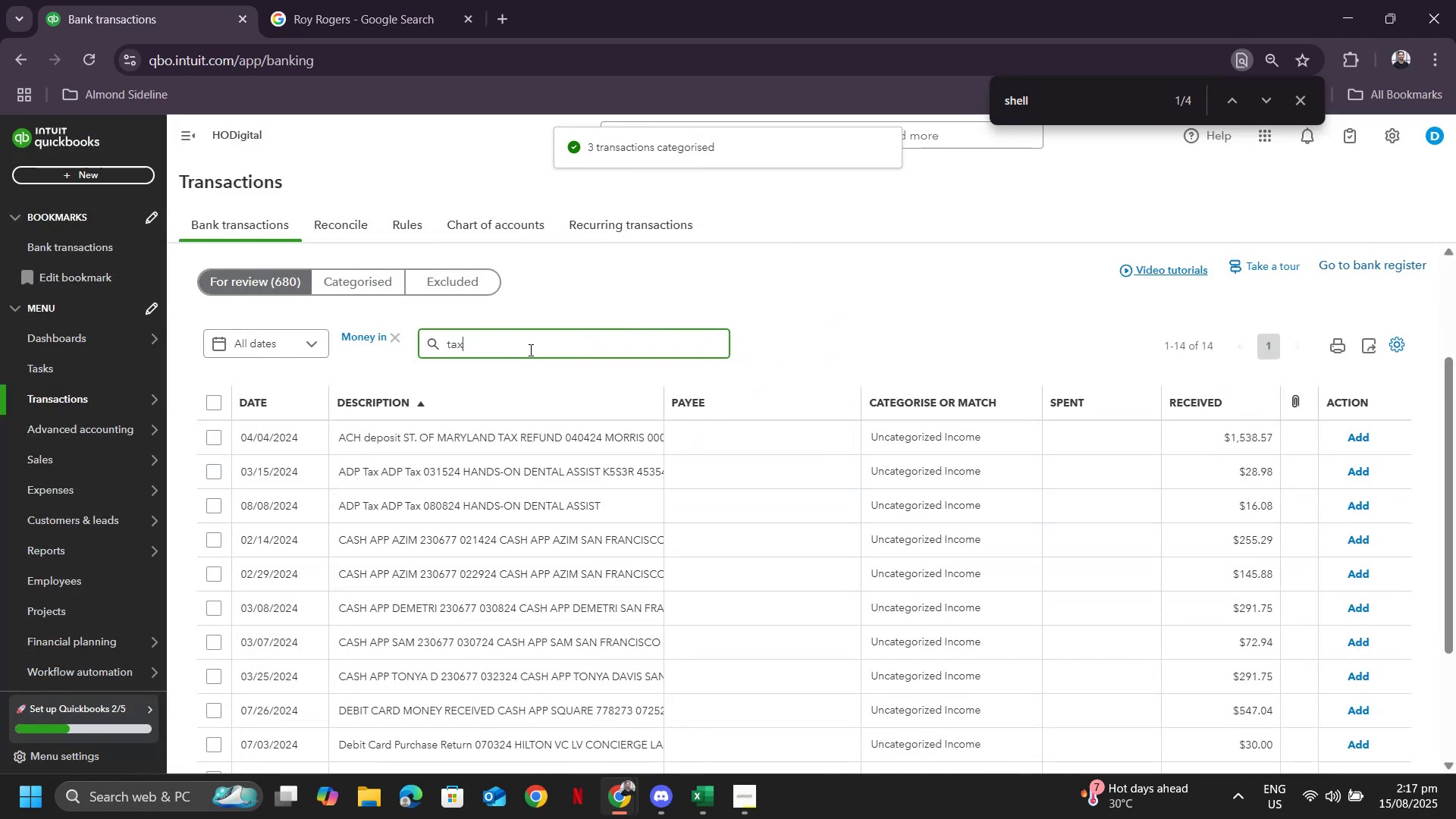 
key(Enter)
 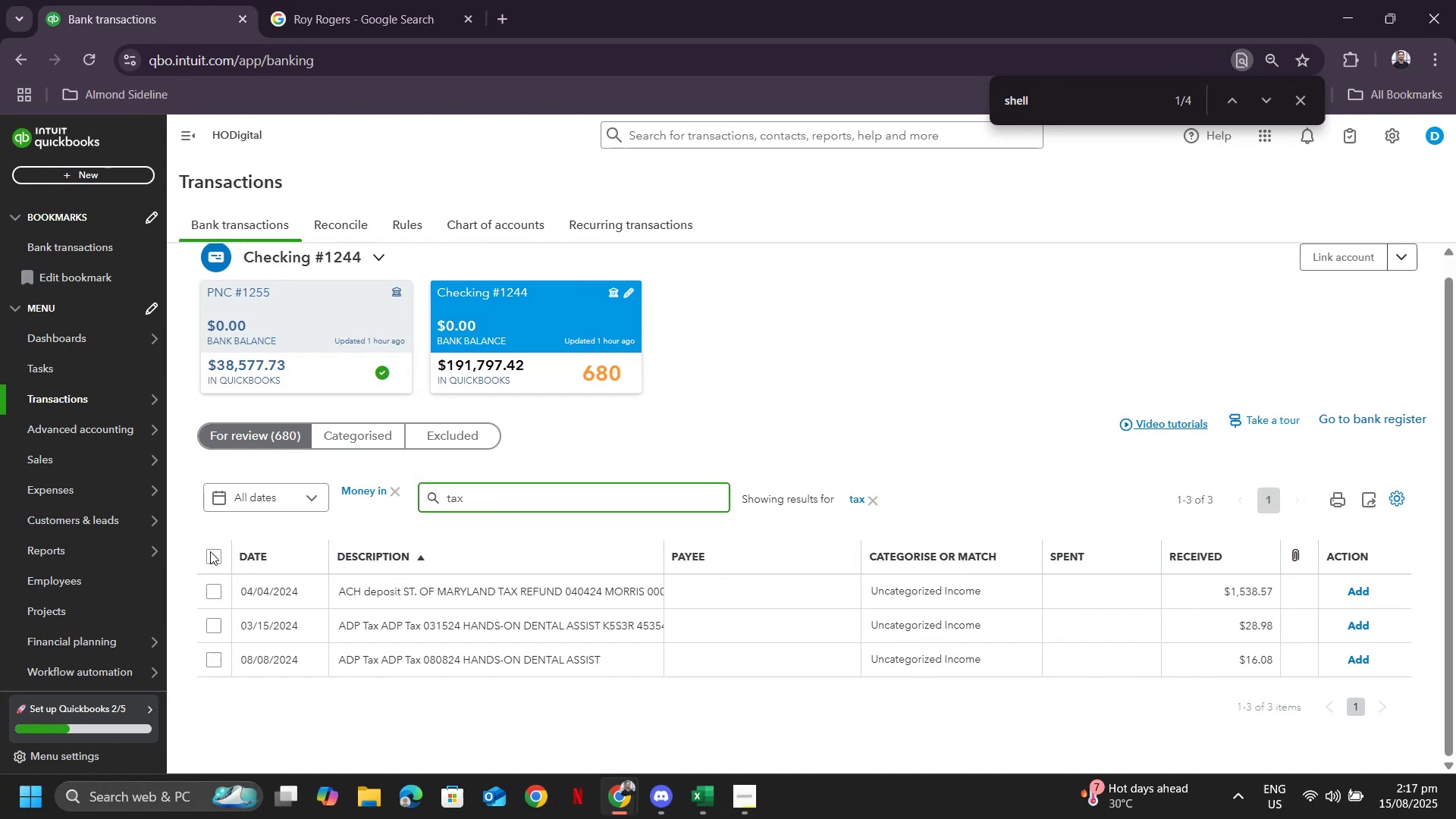 
left_click([216, 557])
 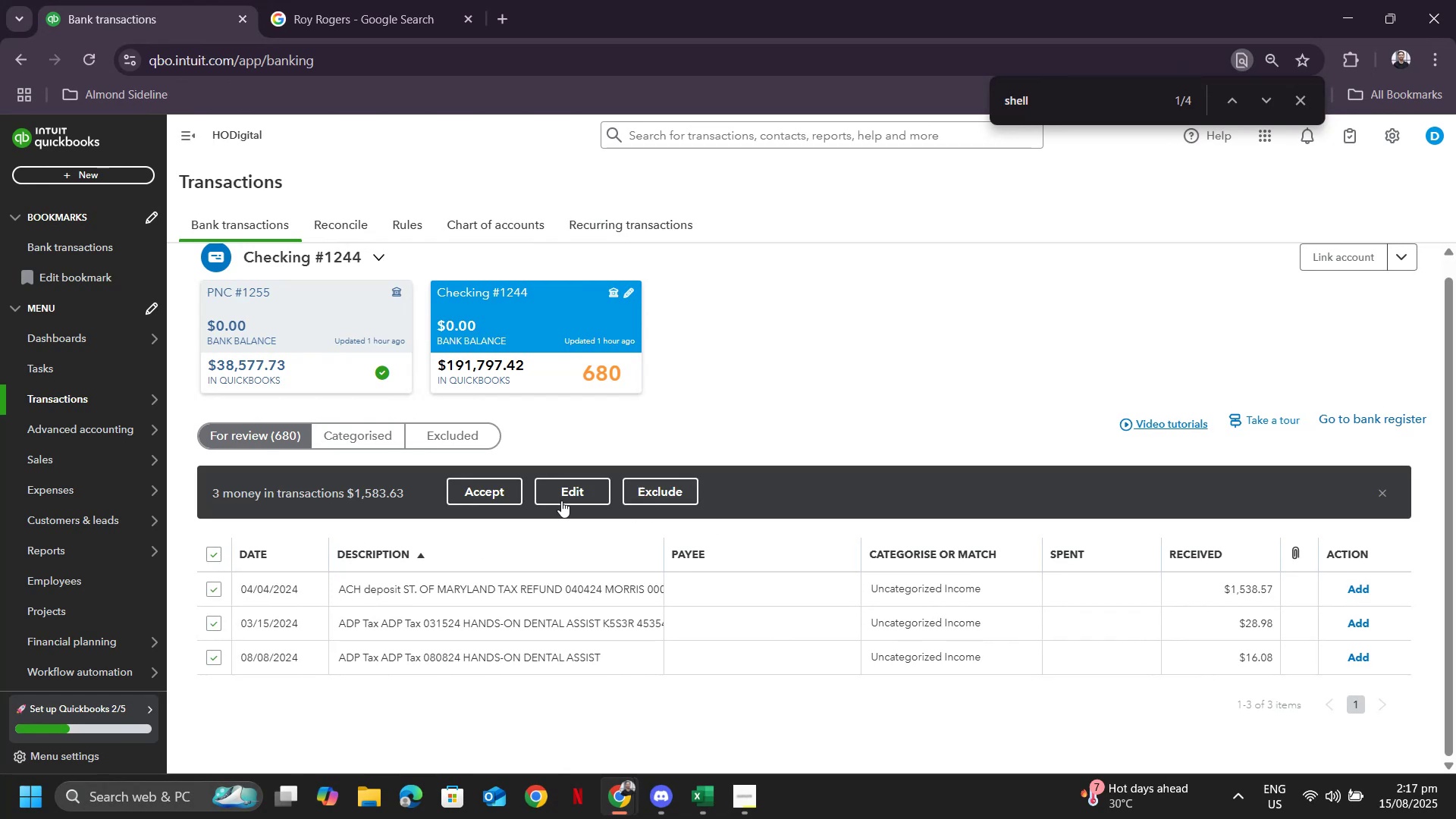 
left_click([546, 490])
 